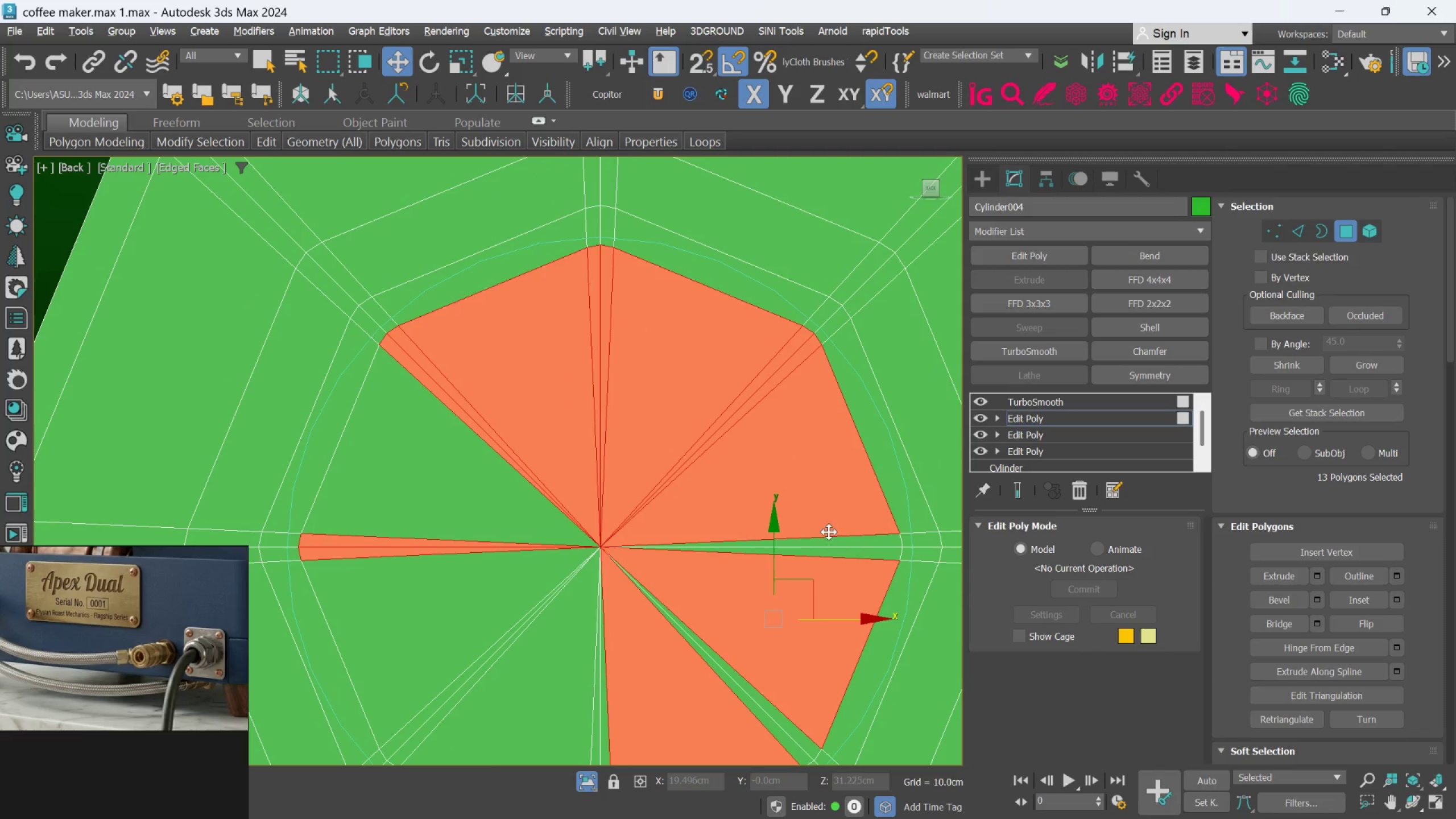 
hold_key(key=ControlLeft, duration=1.12)
double_click([831, 552])
 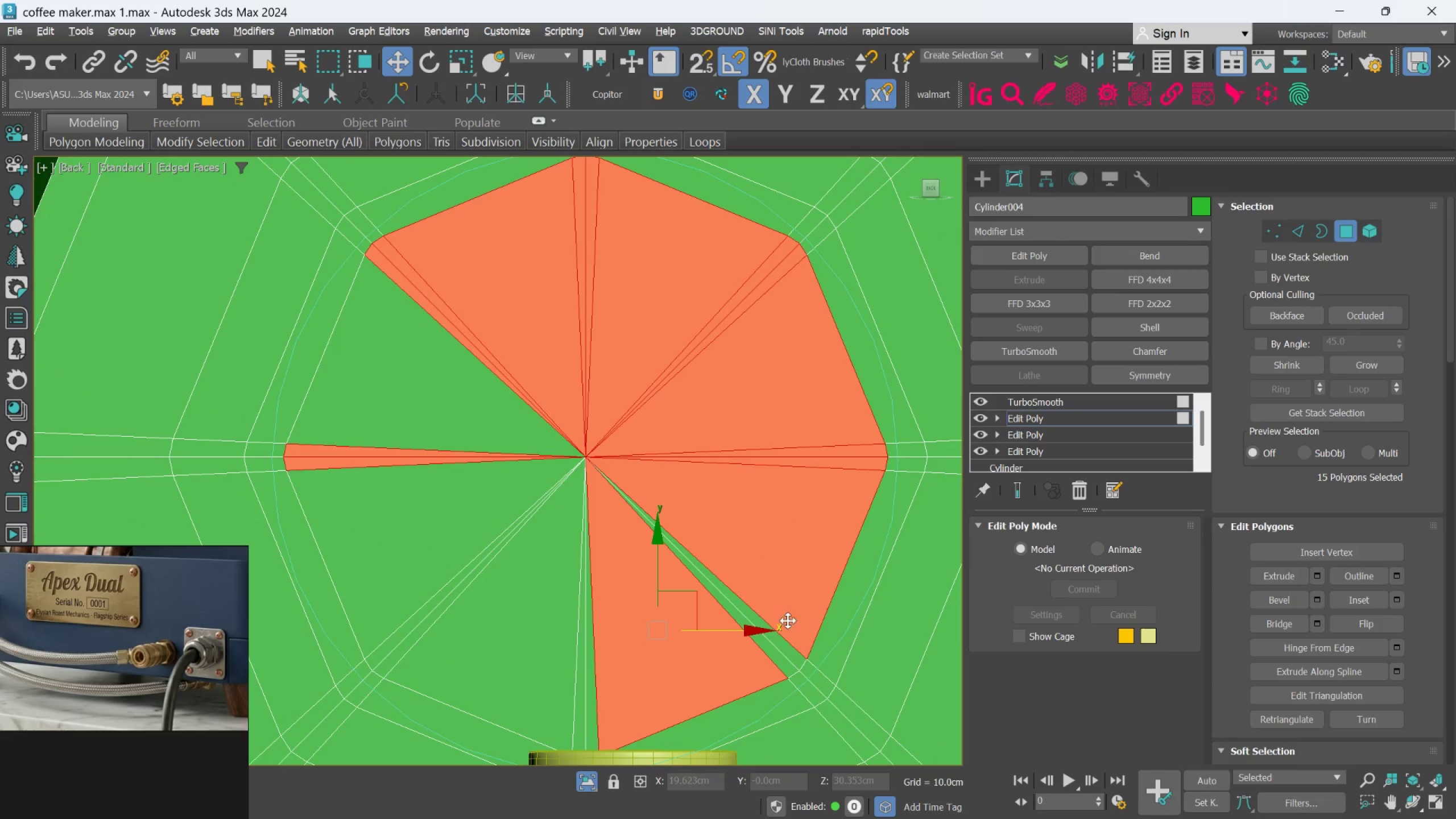 
hold_key(key=ControlLeft, duration=1.11)
double_click([780, 656])
 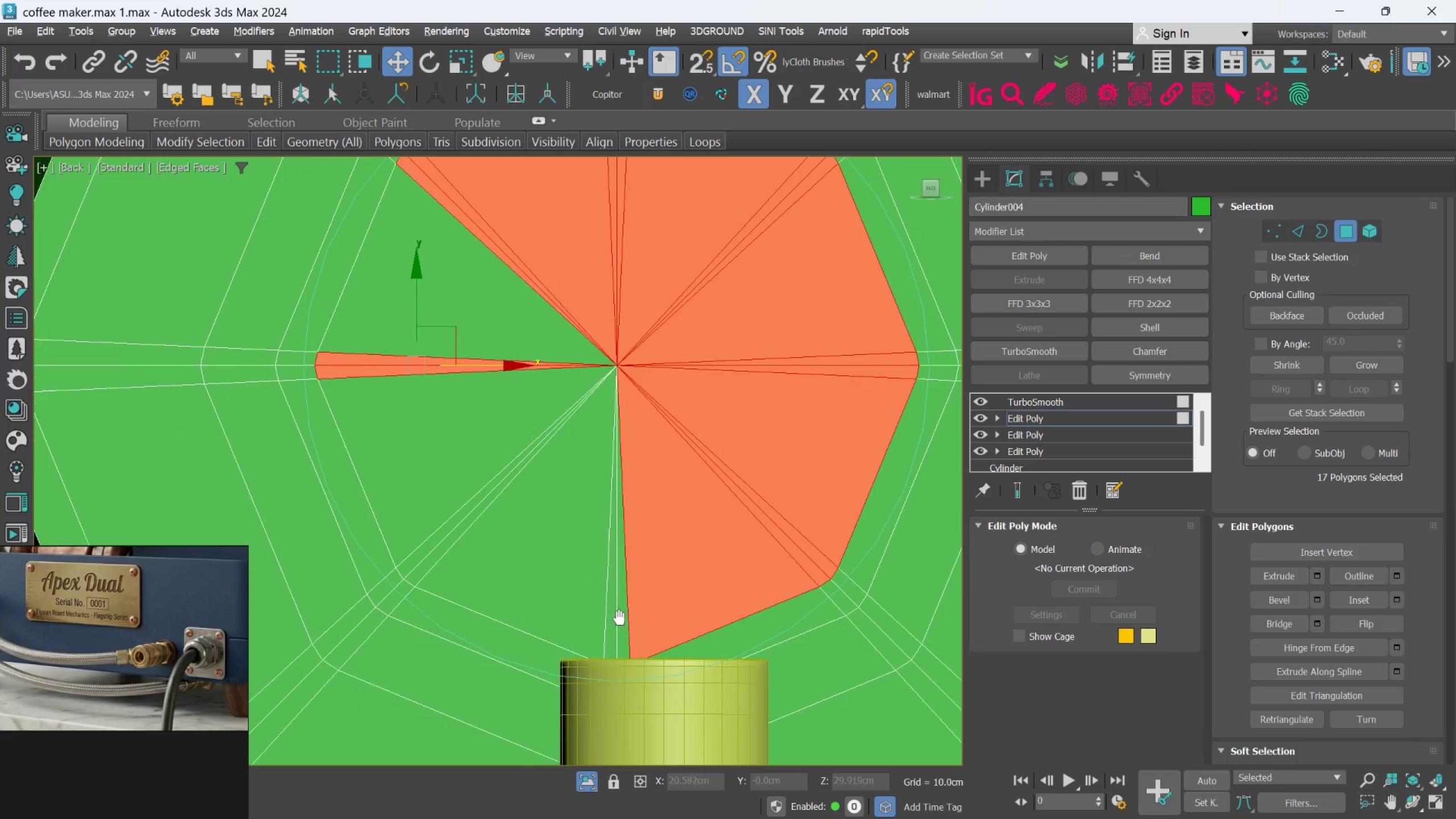 
hold_key(key=ControlLeft, duration=3.94)
left_click([621, 617])
 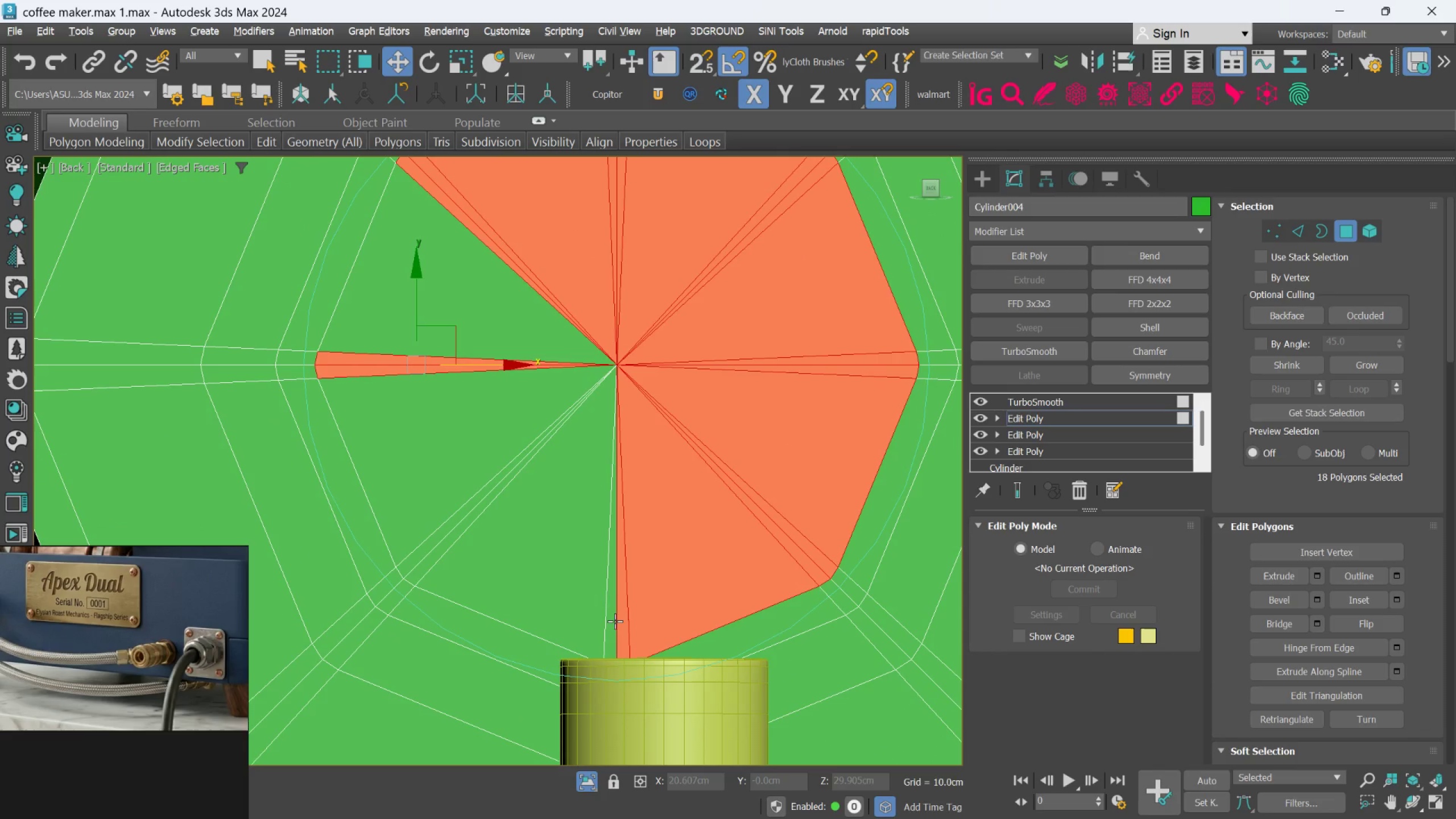 
left_click([615, 621])
 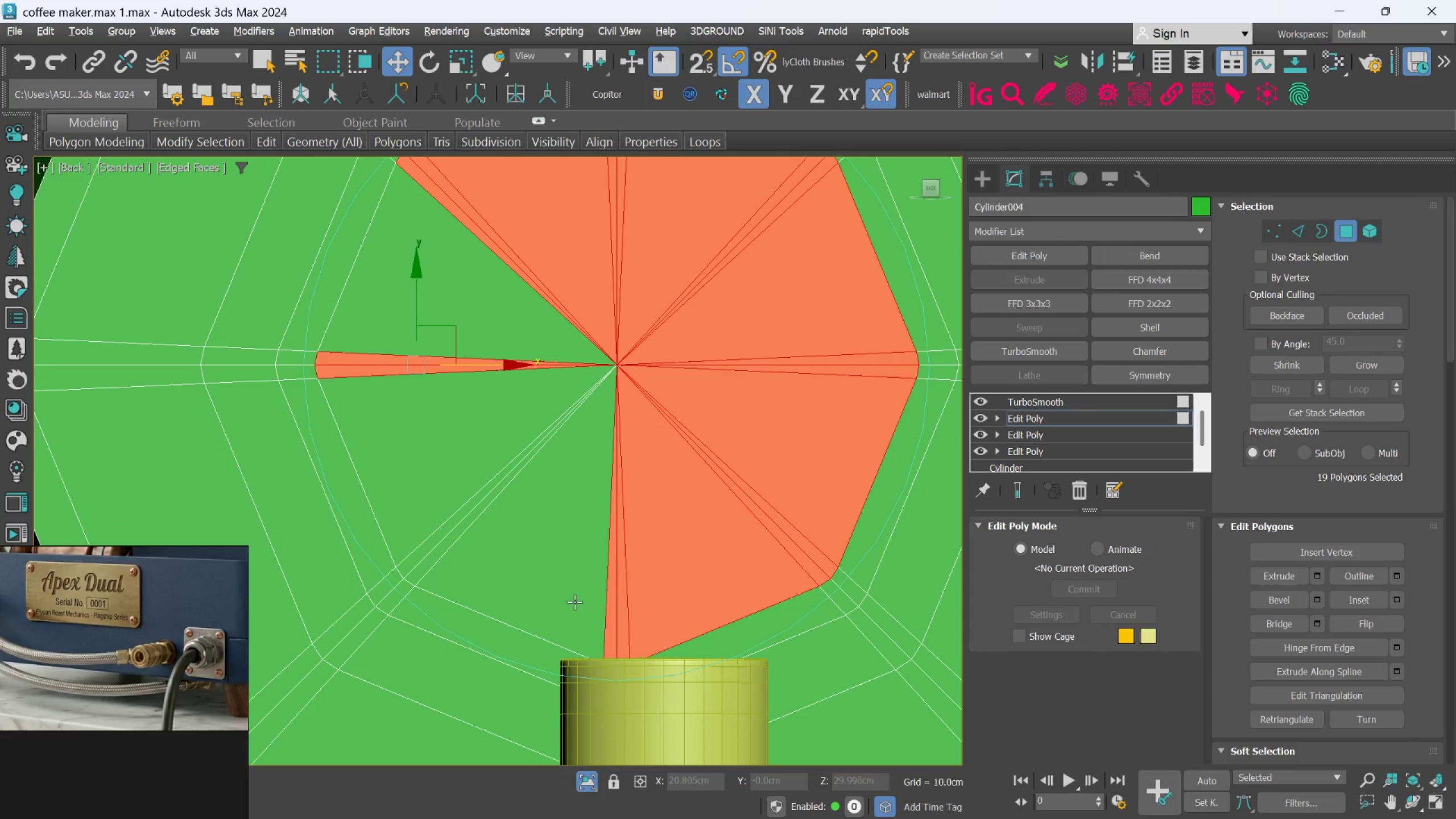 
double_click([573, 598])
 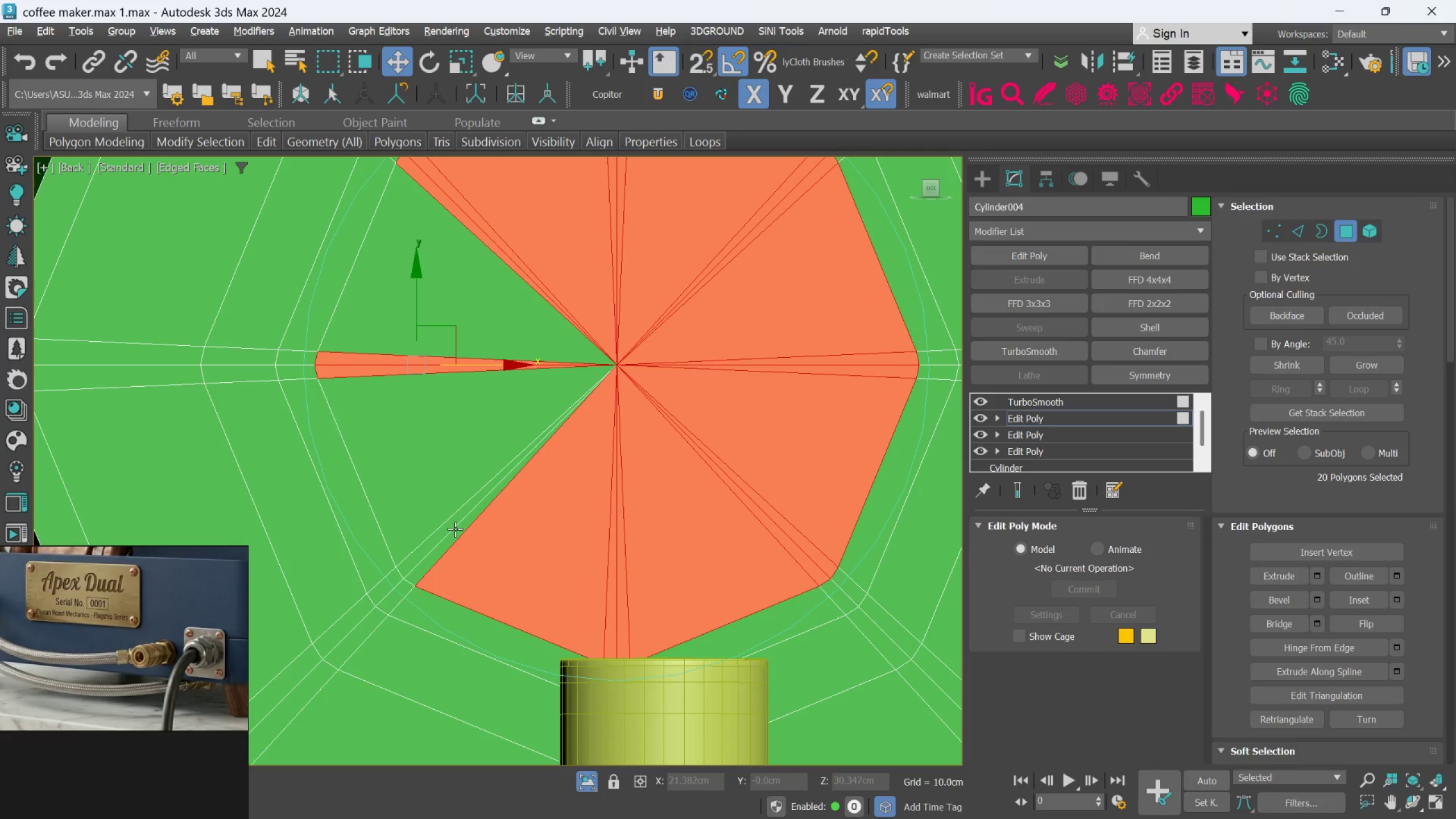 
double_click([446, 525])
 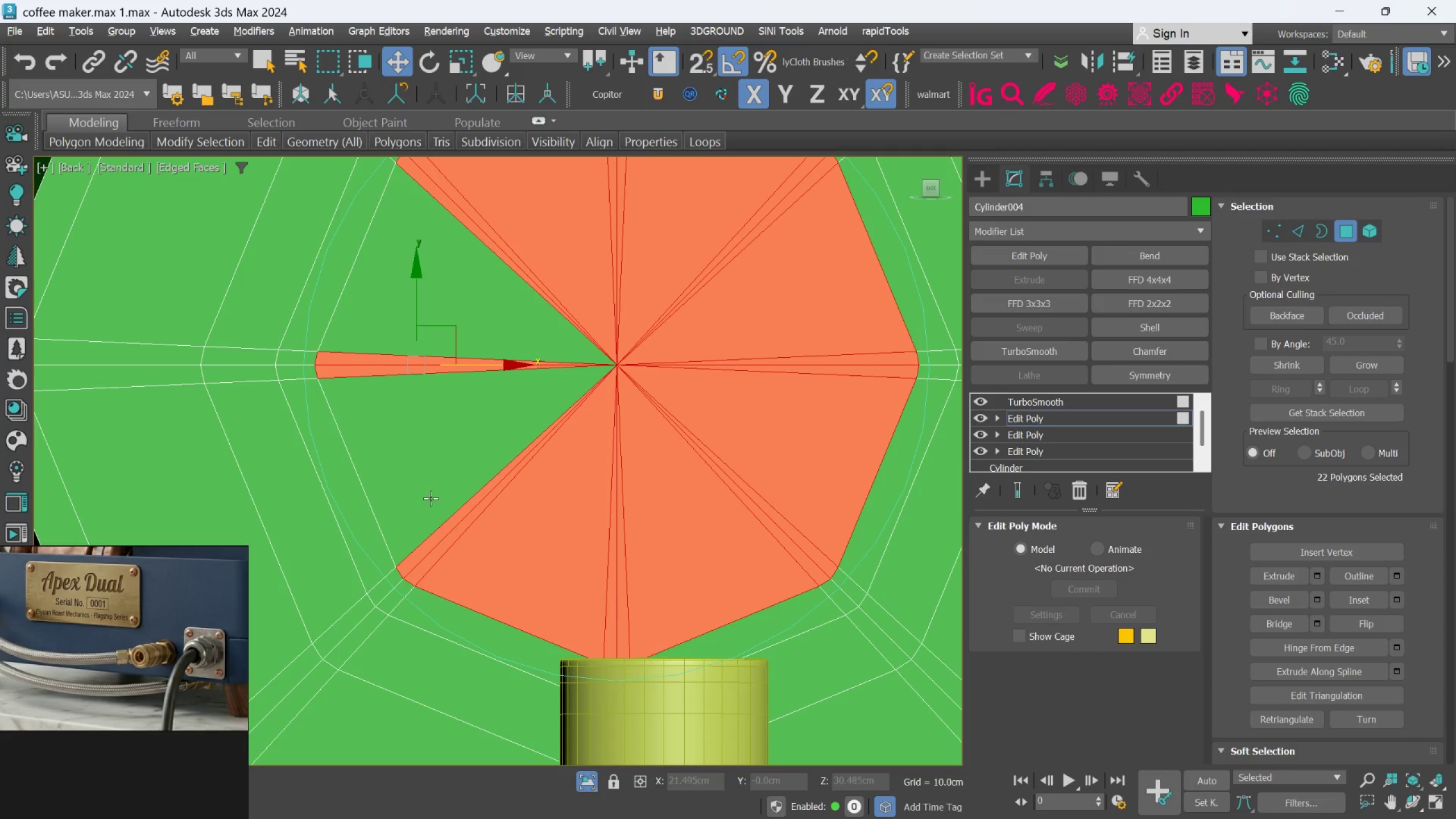 
triple_click([431, 495])
 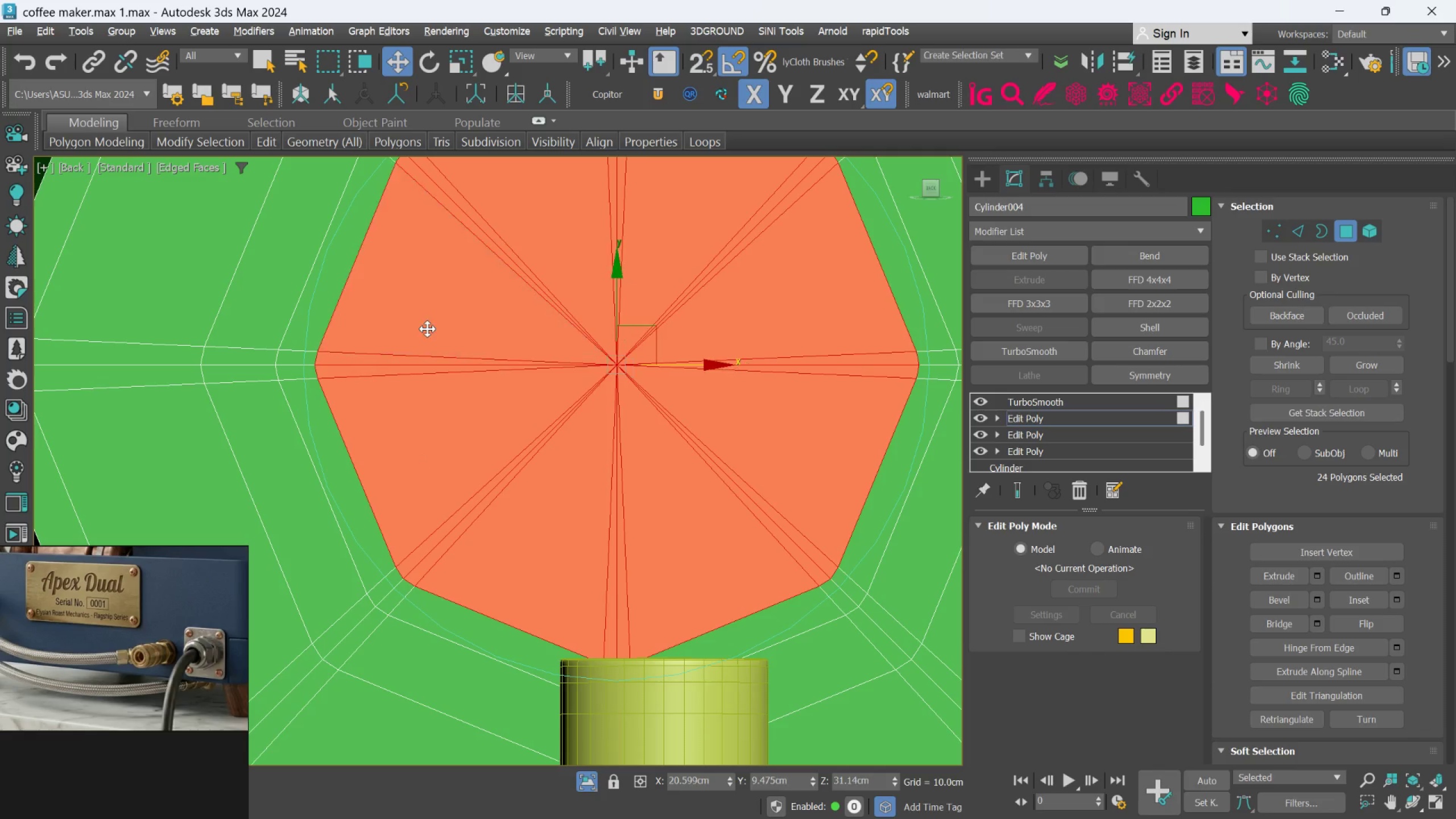 
scroll: coordinate [432, 362], scroll_direction: down, amount: 3.0
 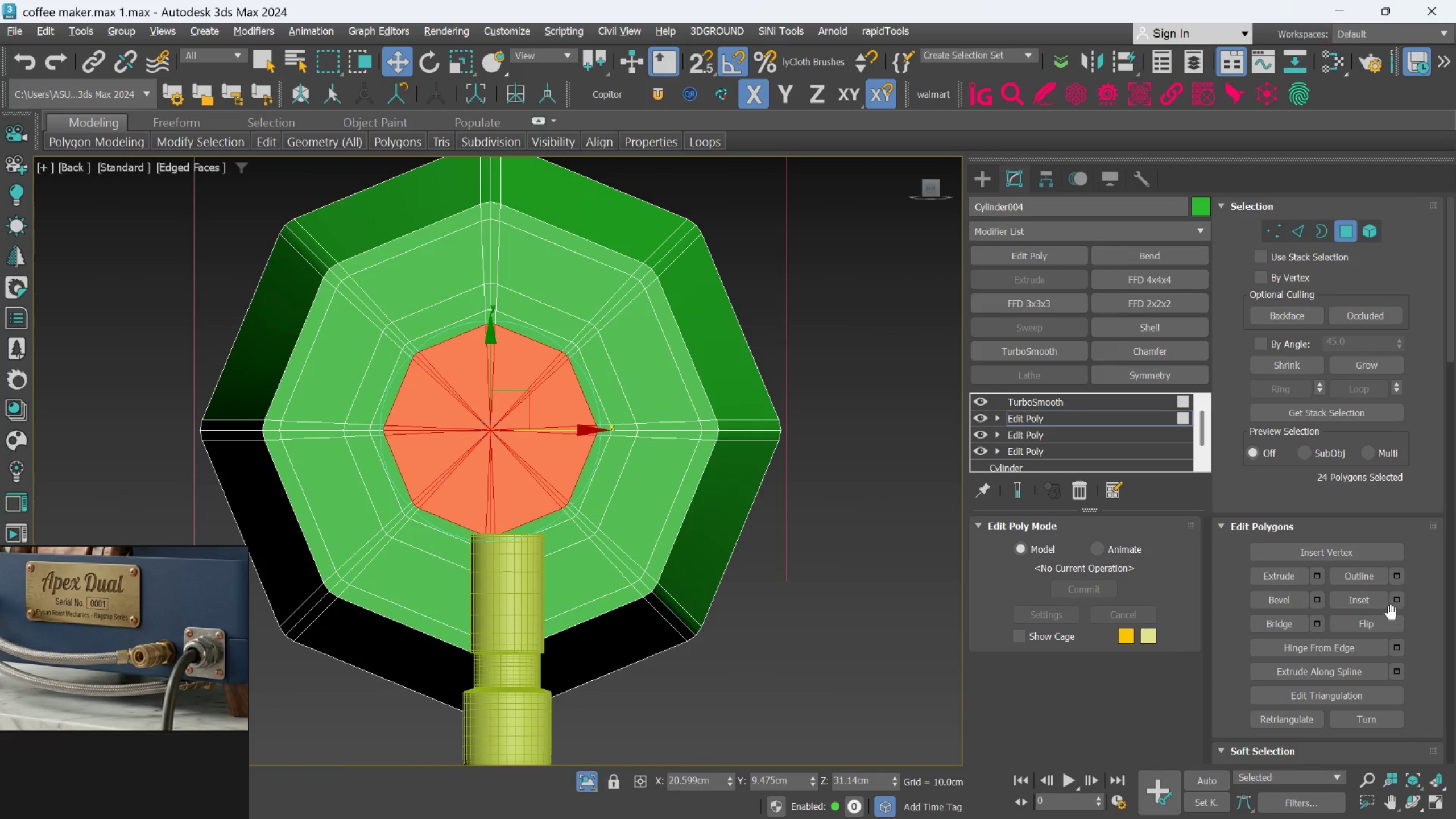 
left_click([1391, 602])
 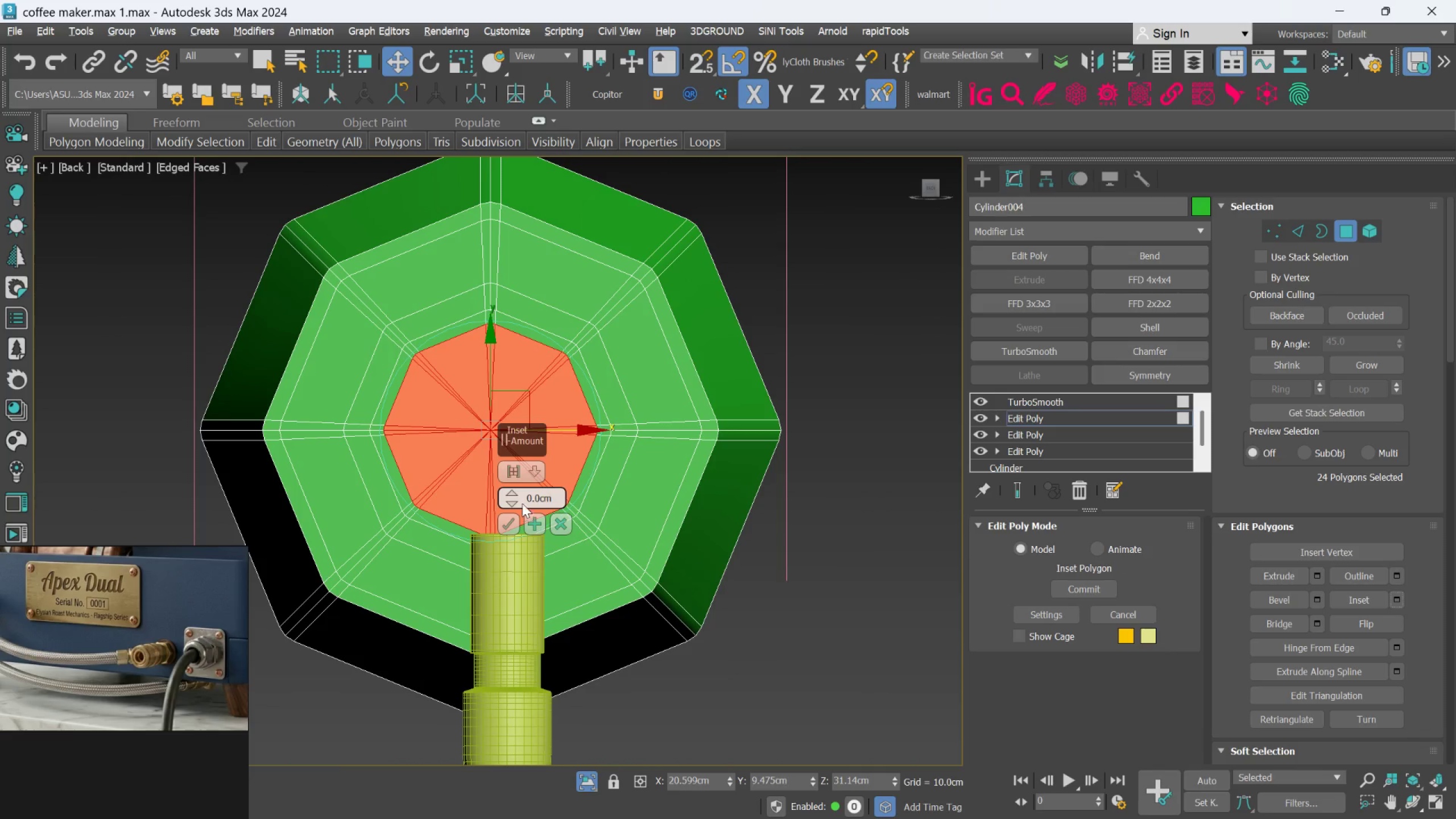 
left_click_drag(start_coordinate=[514, 491], to_coordinate=[512, 482])
 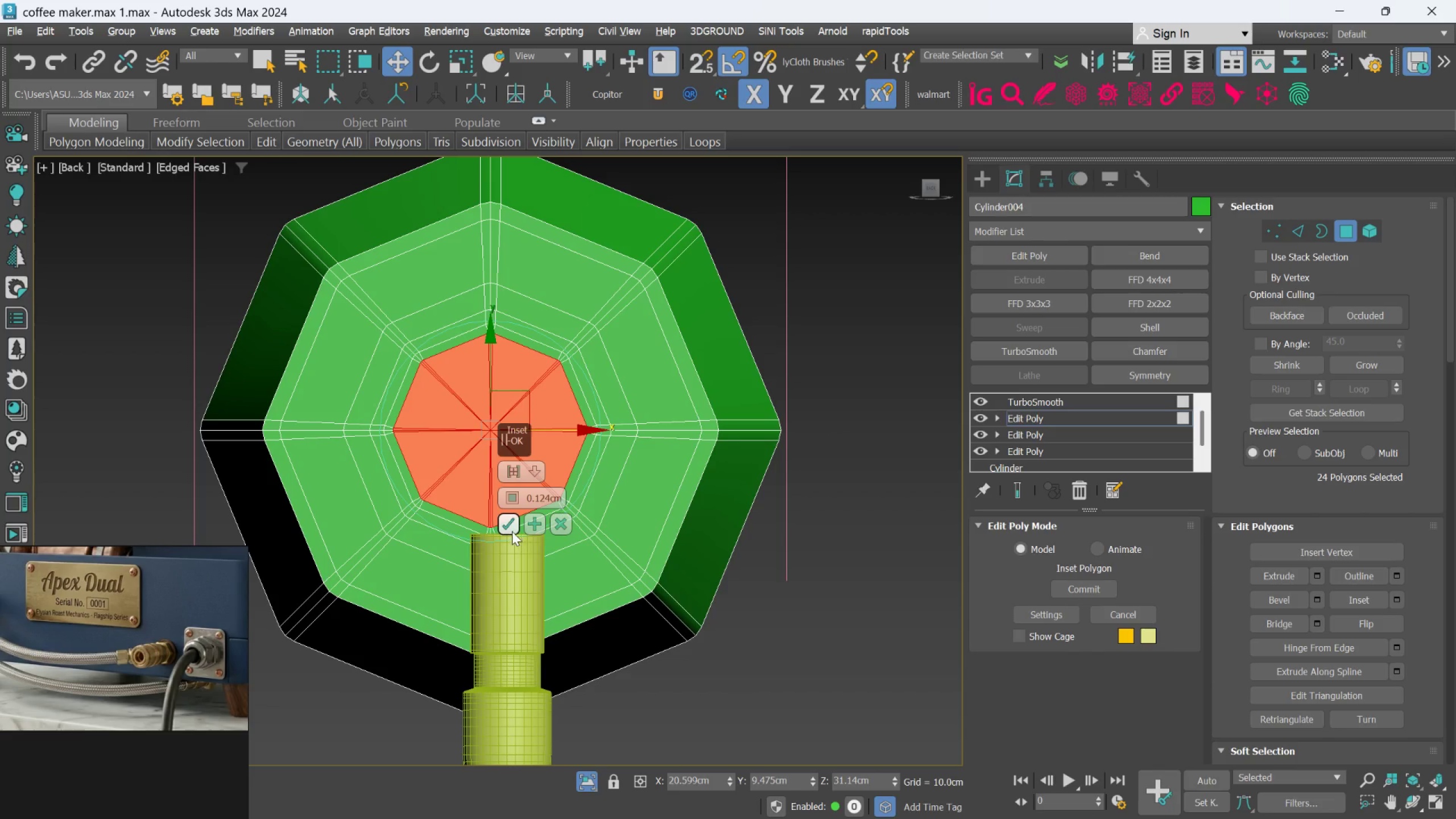 
left_click([509, 528])
 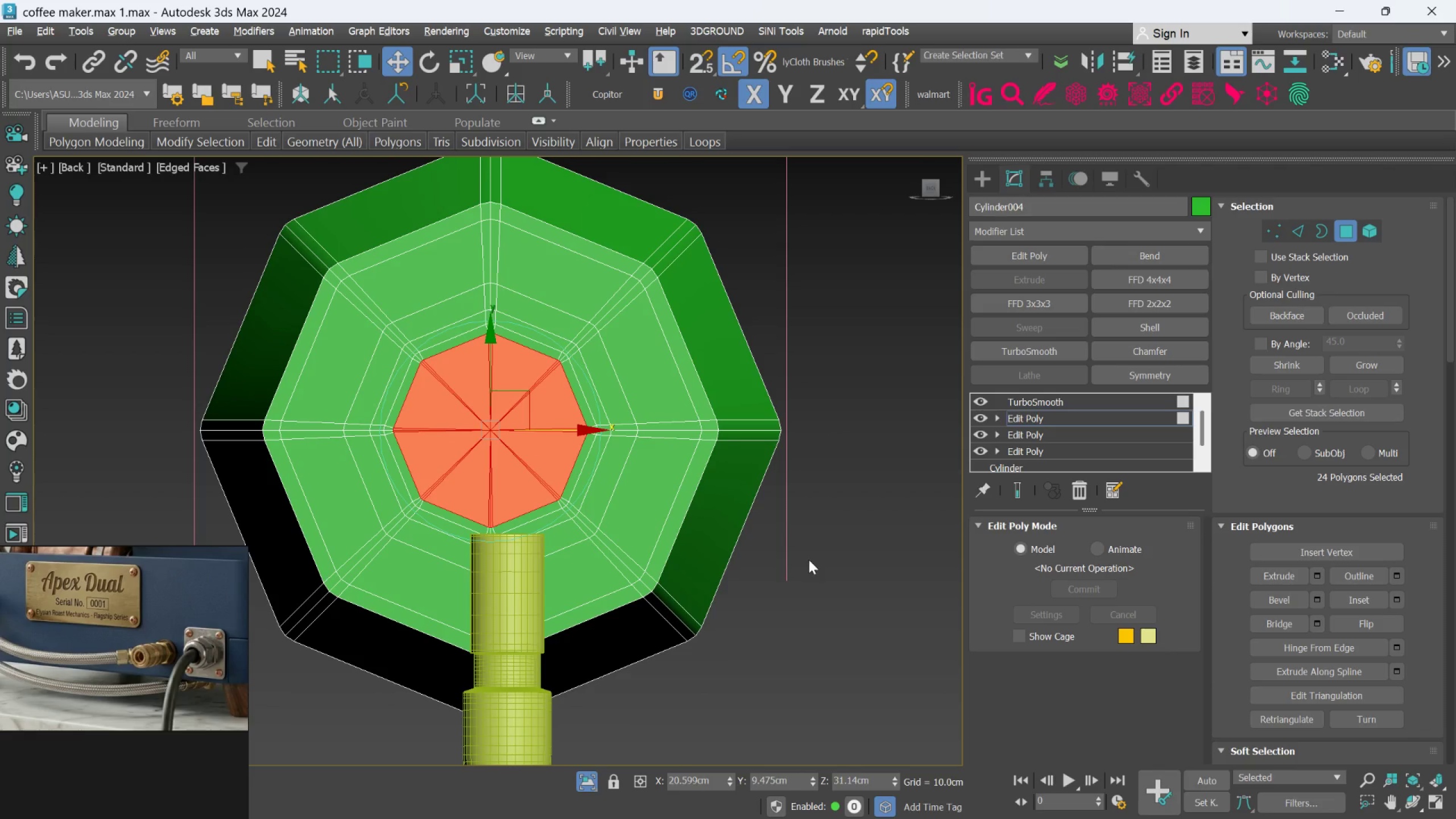 
left_click([813, 560])
 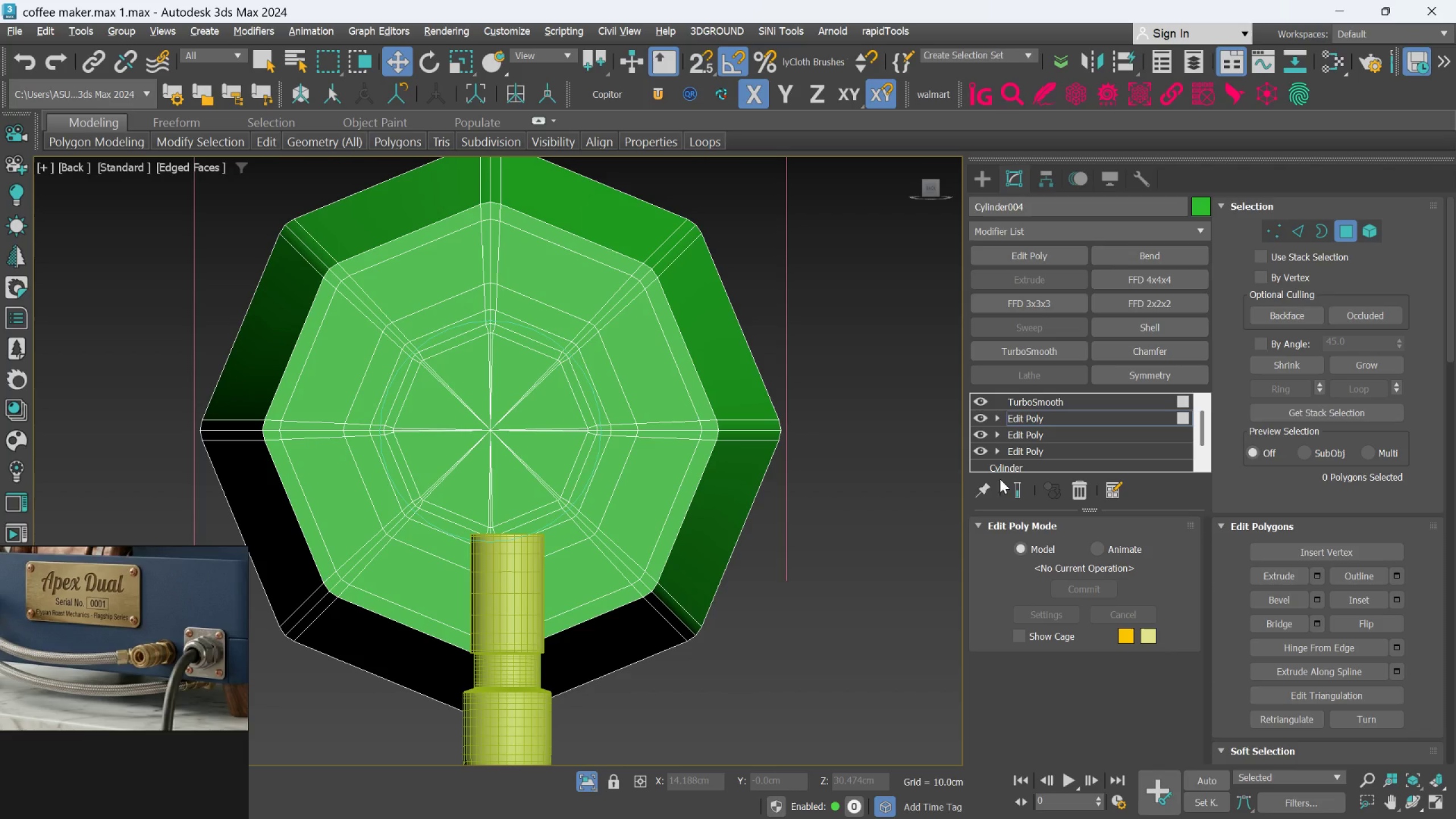 
left_click([1017, 481])
 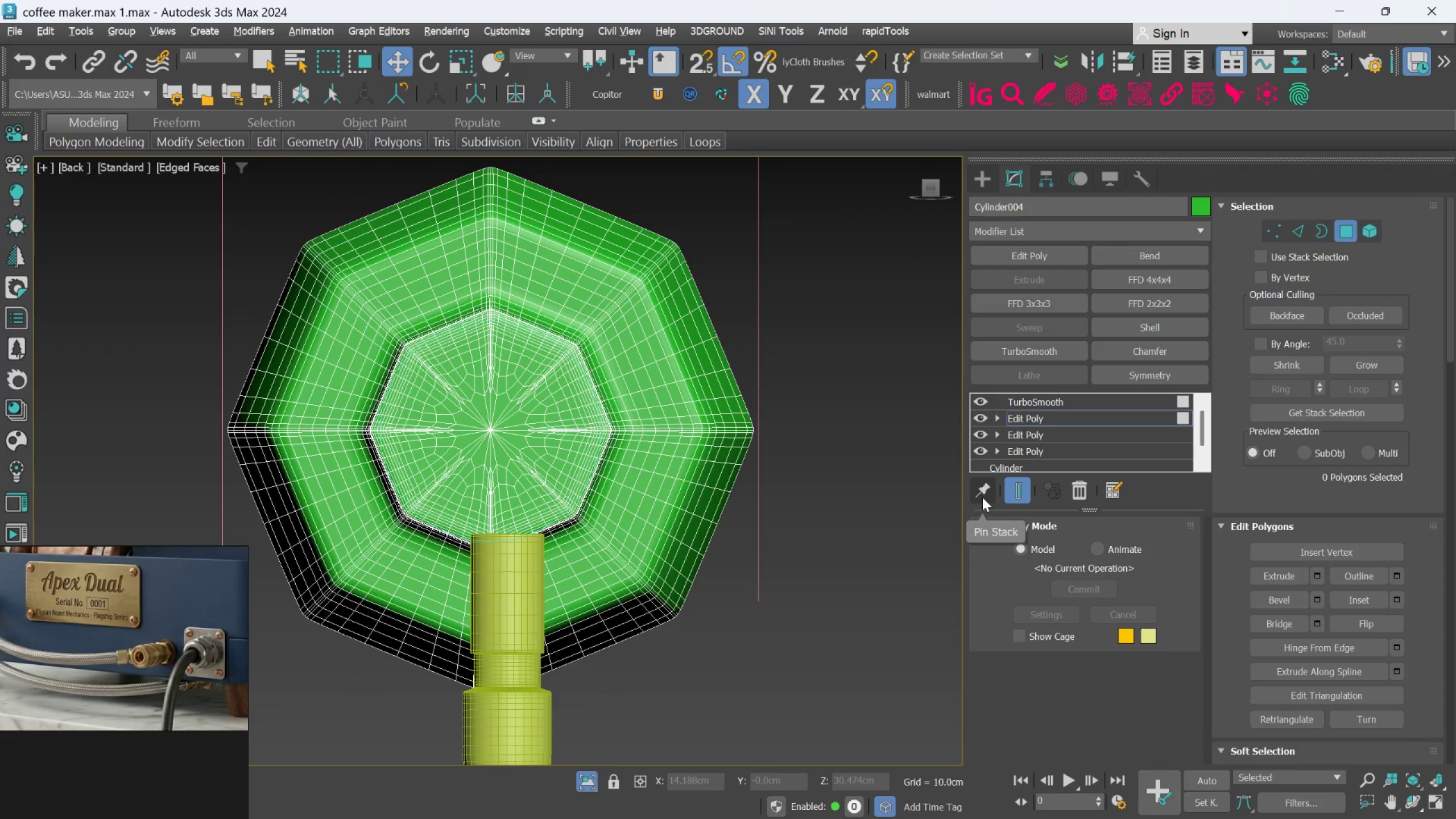 
key(F4)
 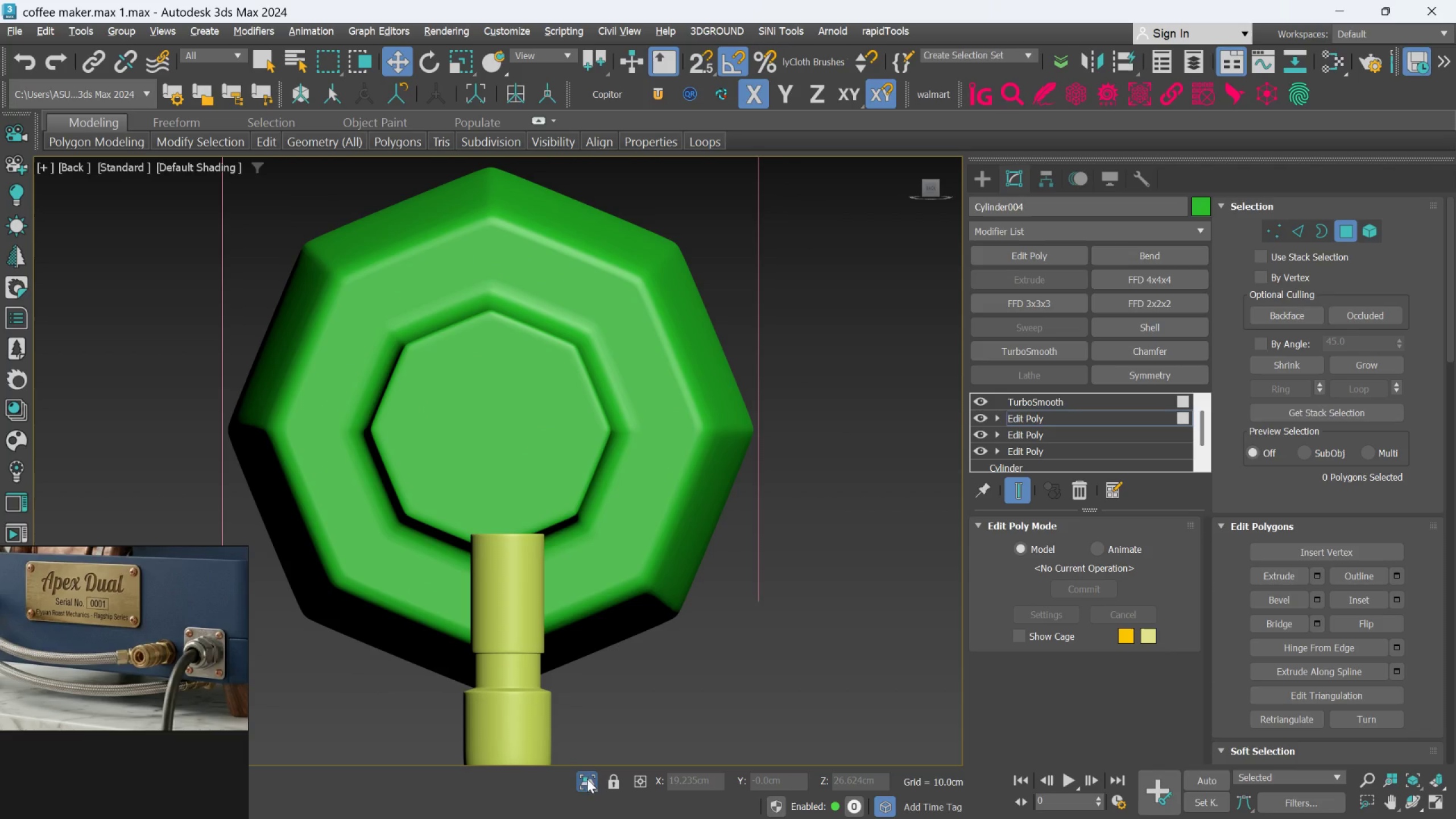 
left_click([586, 782])
 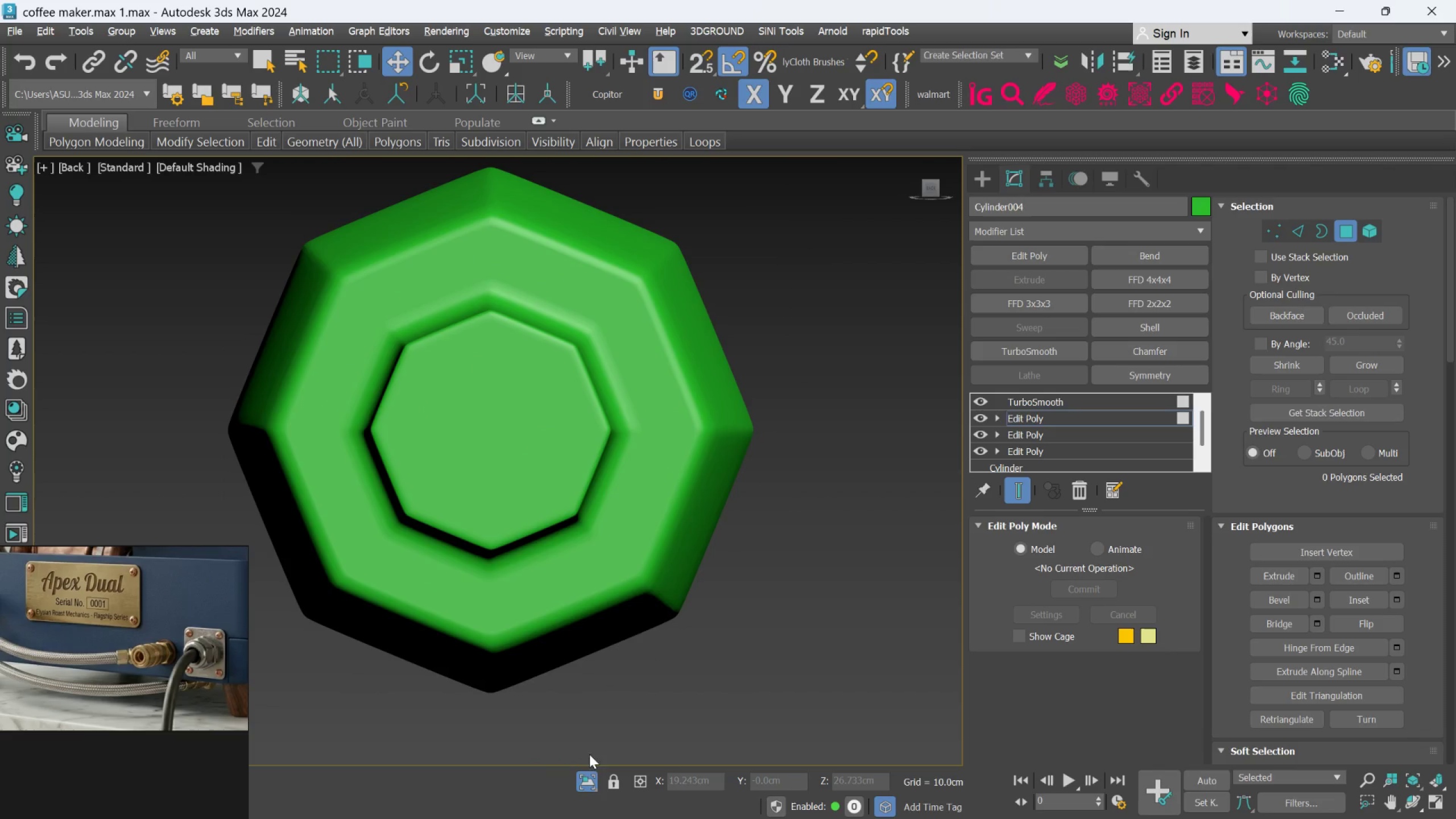 
left_click([584, 772])
 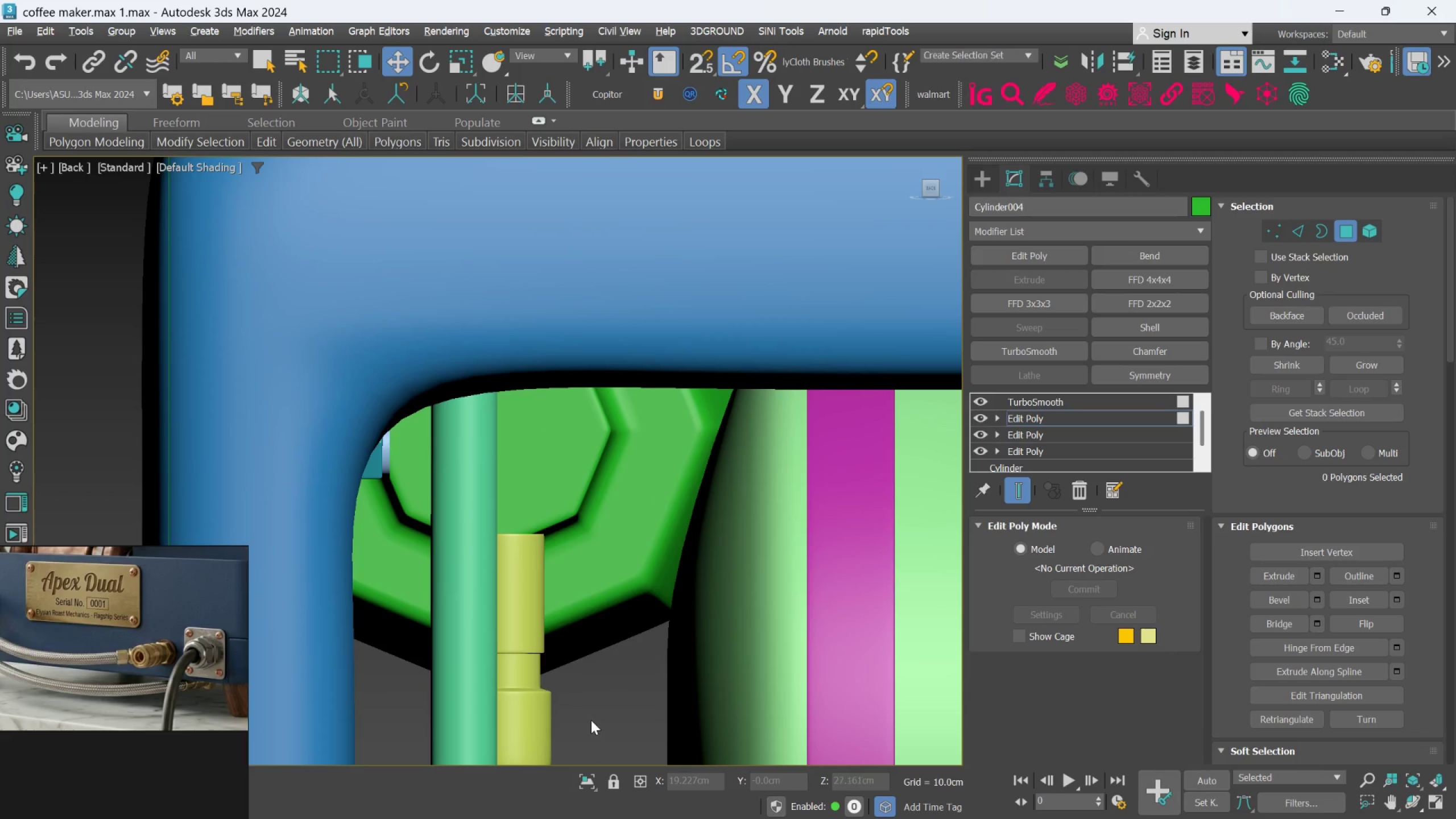 
scroll: coordinate [591, 715], scroll_direction: down, amount: 4.0
 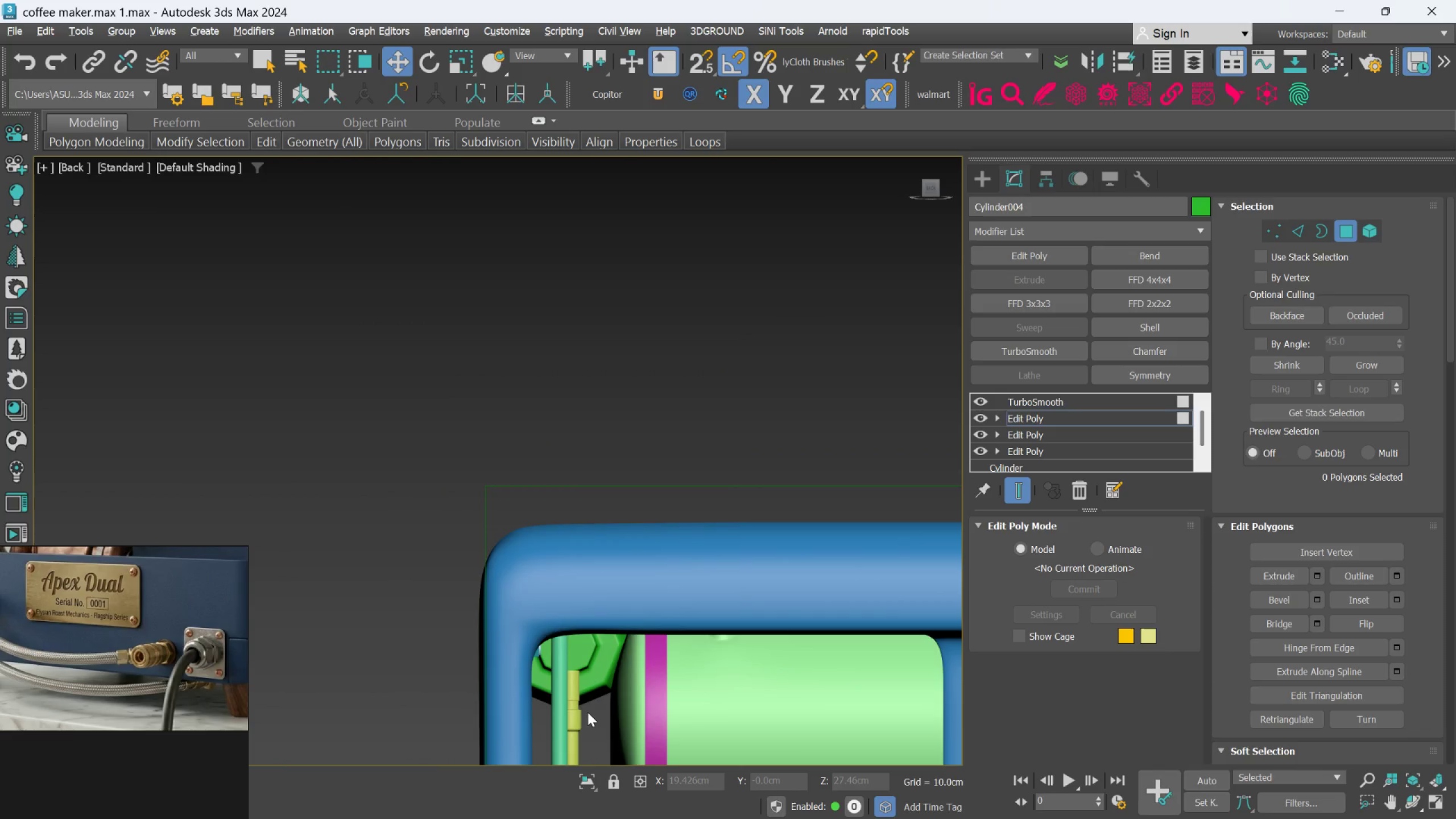 
hold_key(key=AltLeft, duration=0.95)
 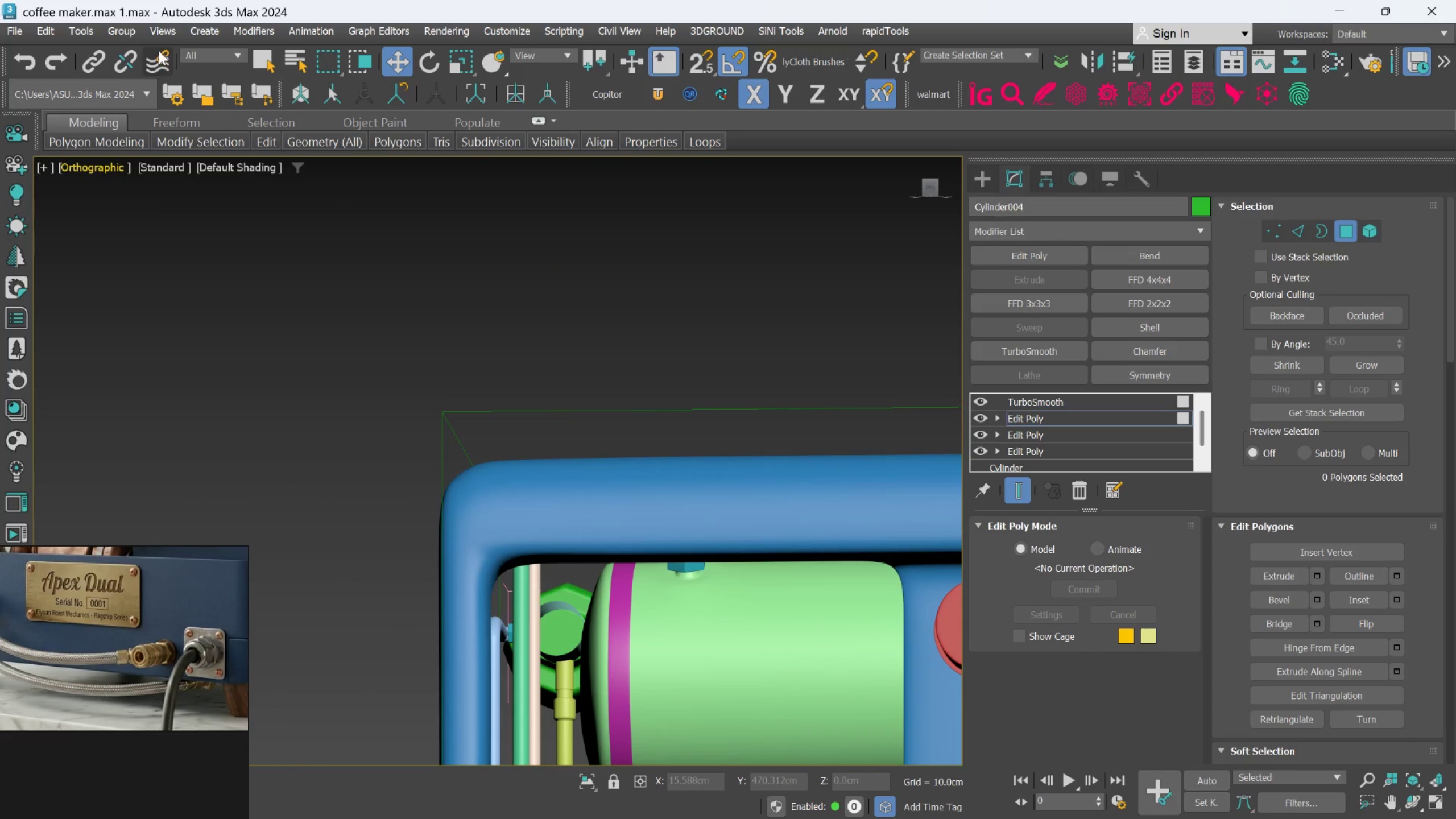 
left_click([115, 26])
 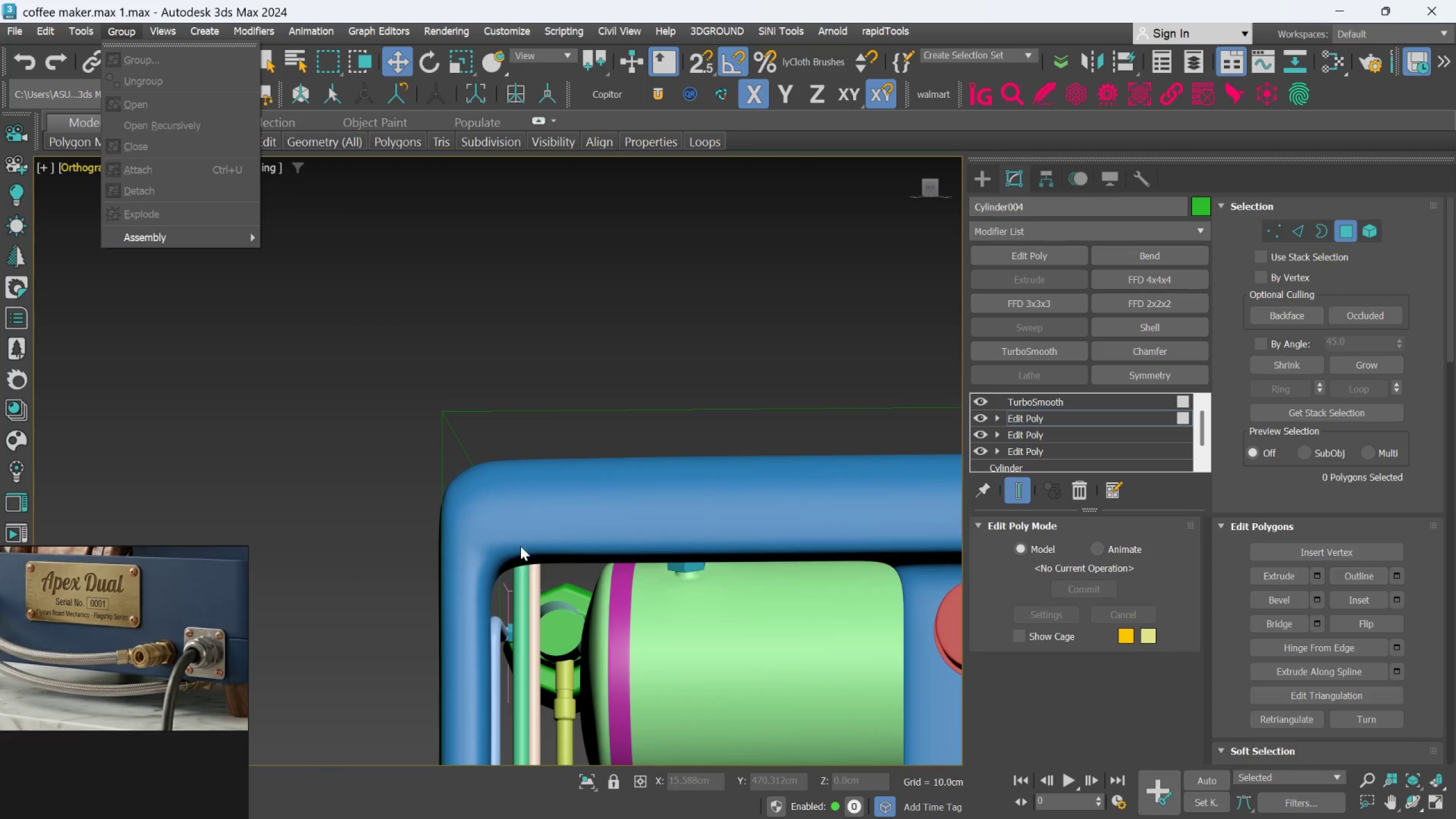 
scroll: coordinate [541, 614], scroll_direction: up, amount: 1.0
 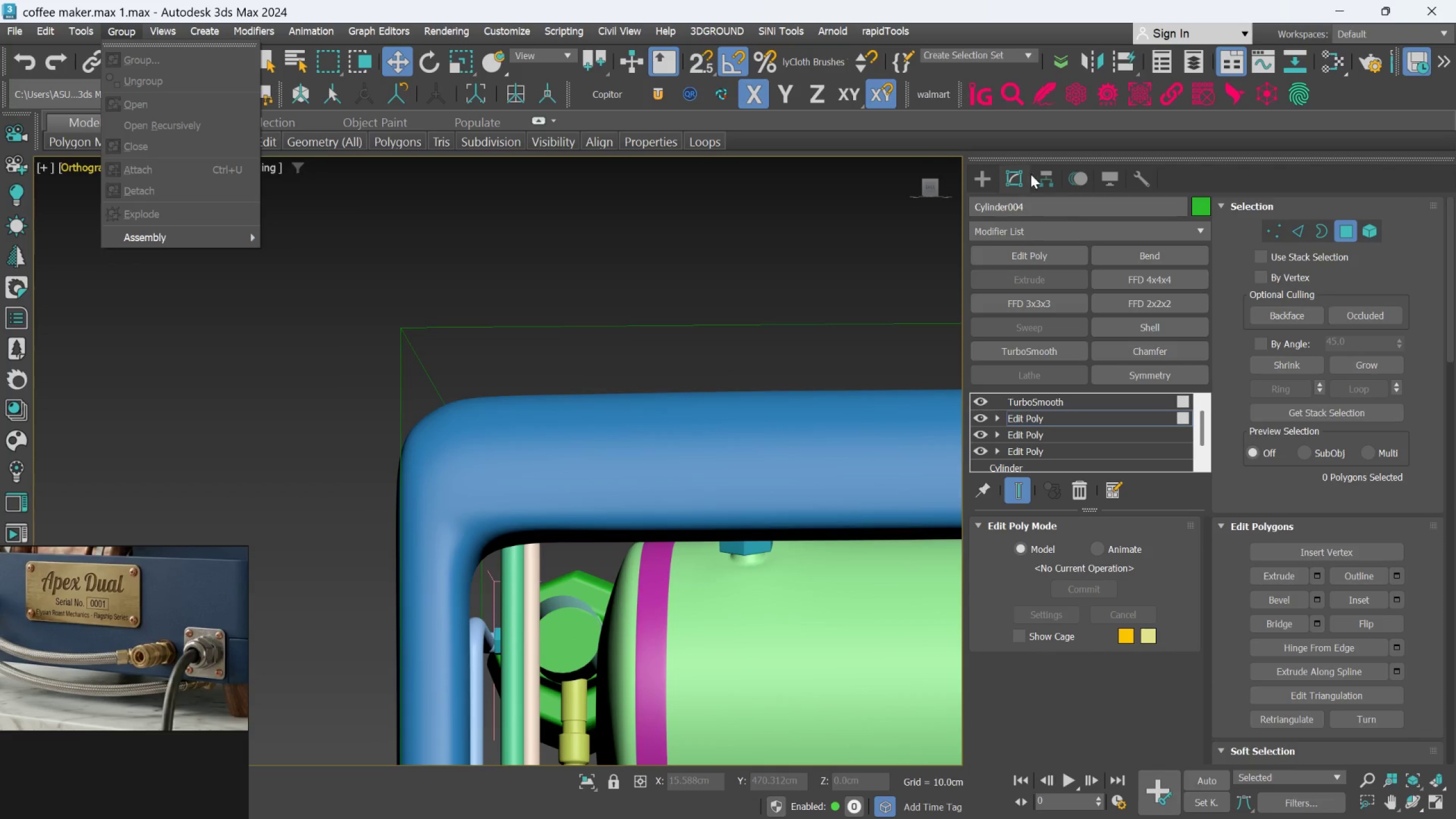 
left_click([986, 166])
 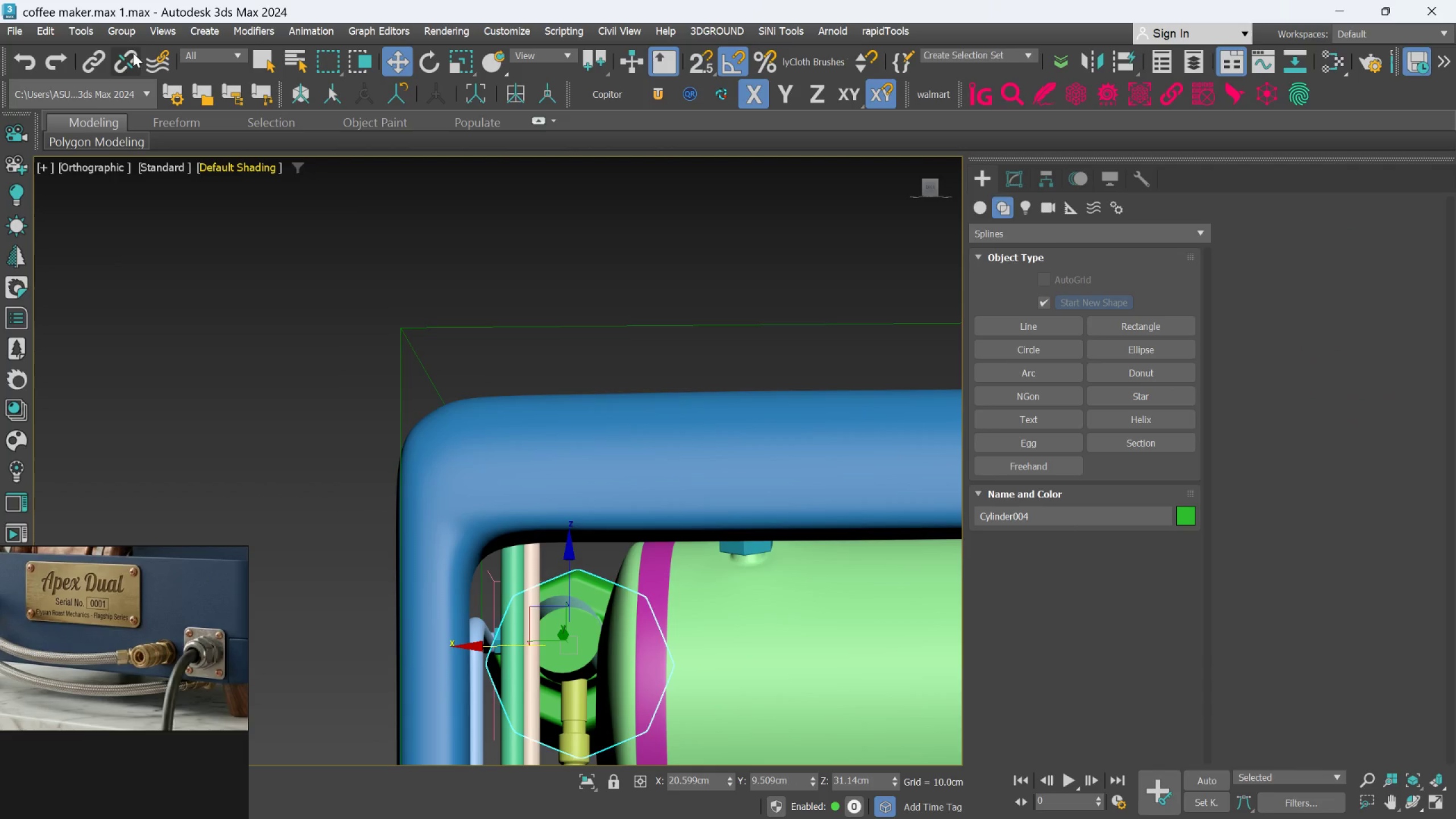 
left_click([129, 37])
 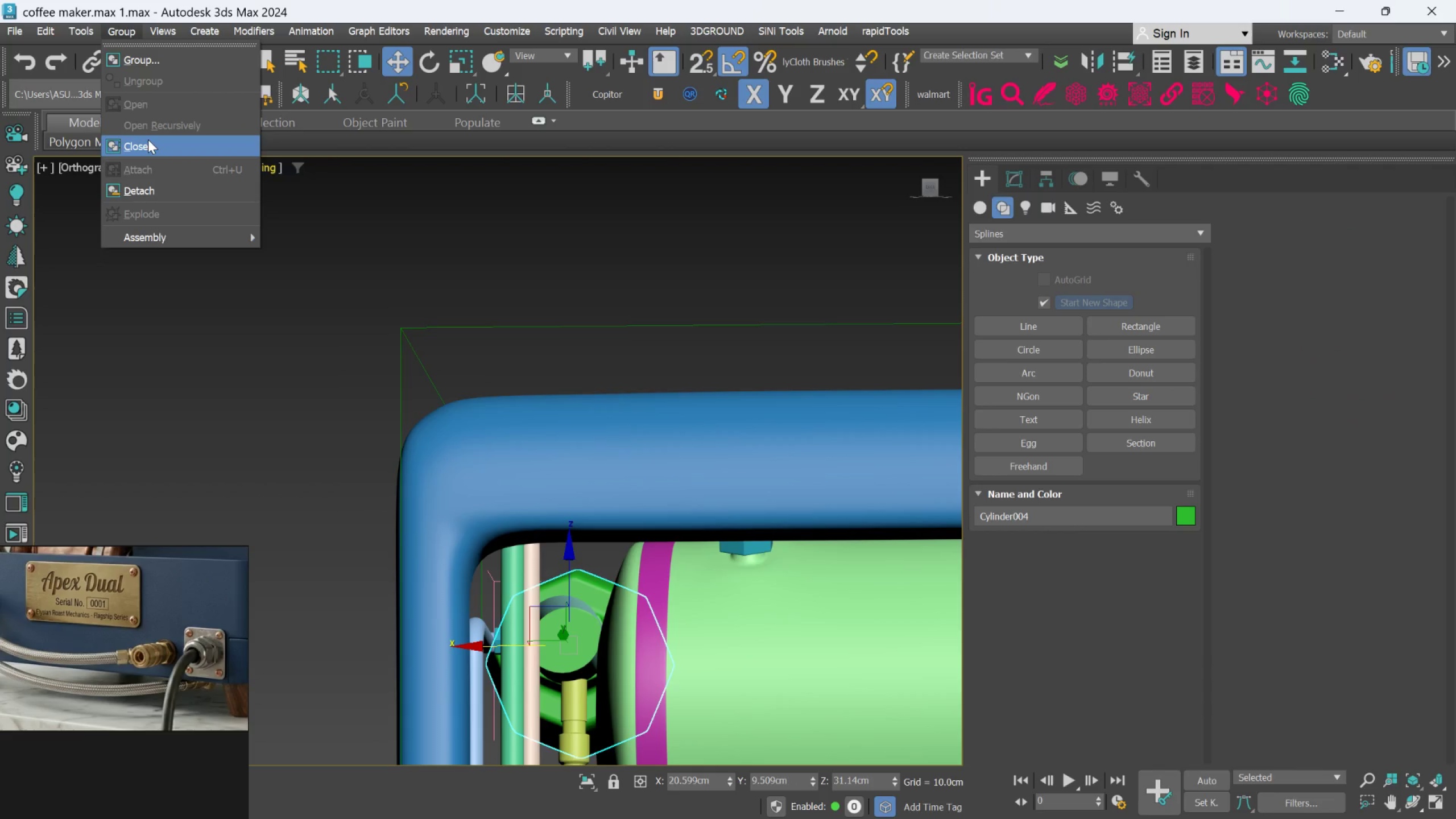 
left_click([148, 140])
 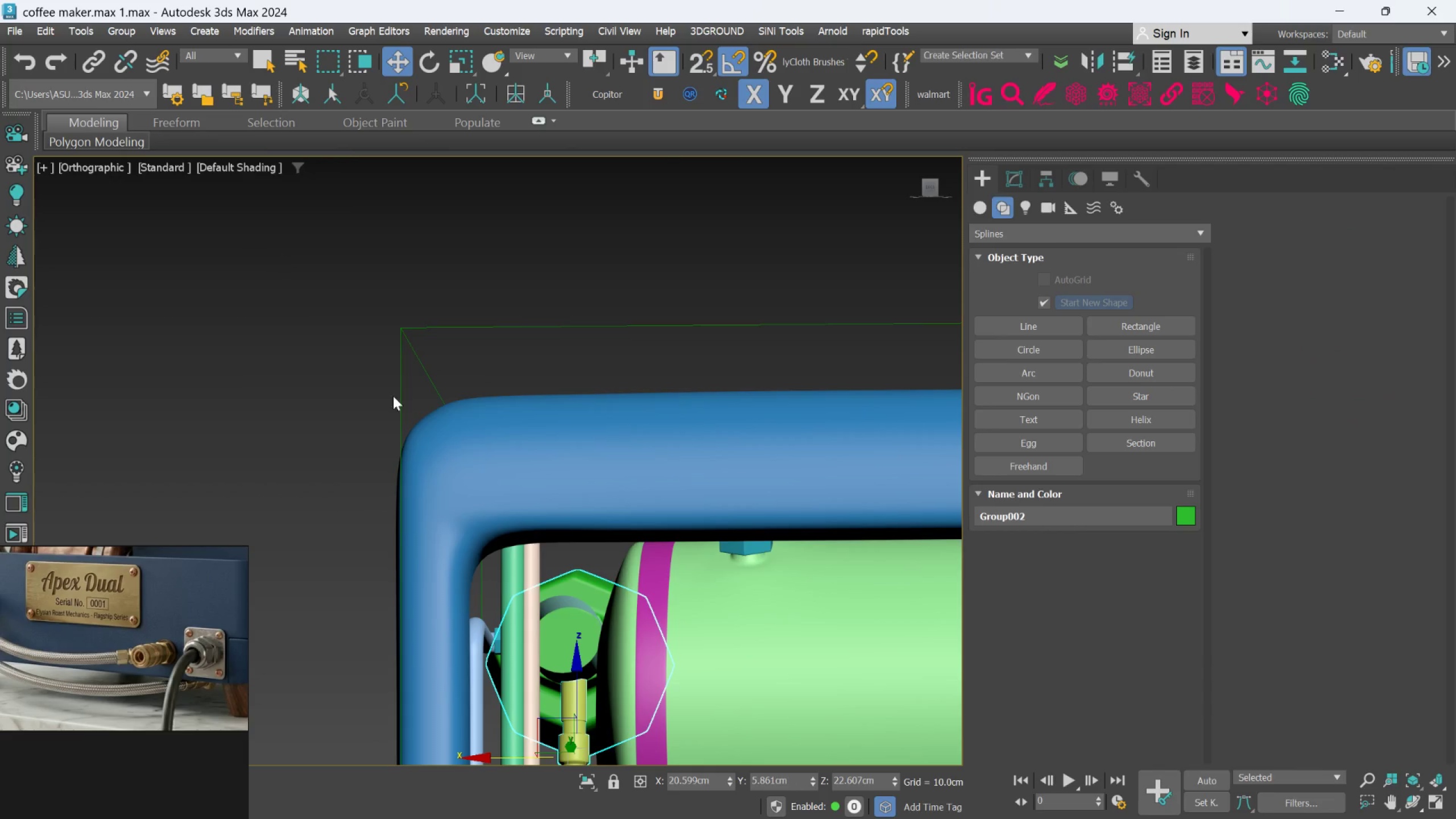 
scroll: coordinate [386, 414], scroll_direction: down, amount: 2.0
 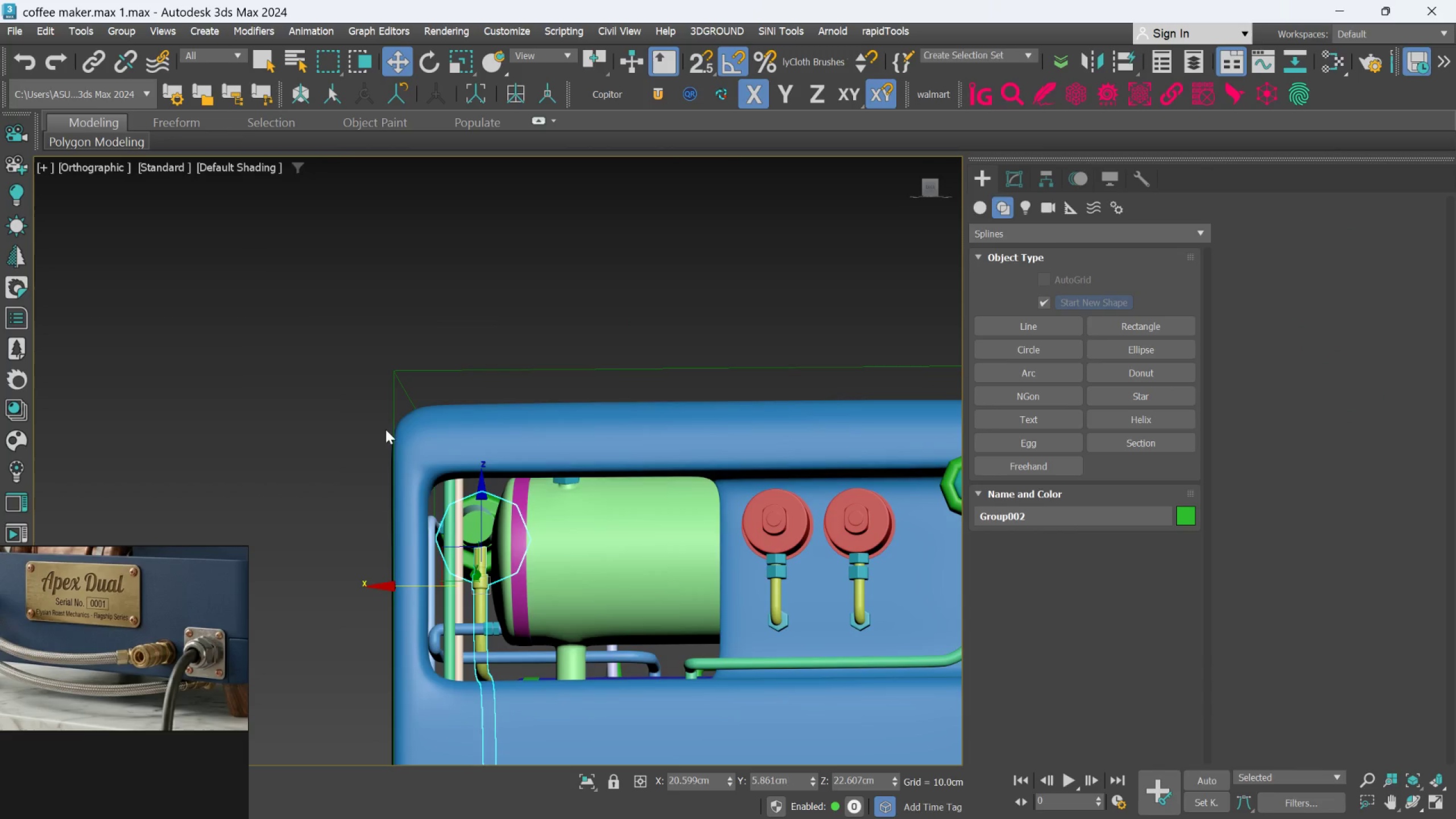 
key(Alt+AltLeft)
 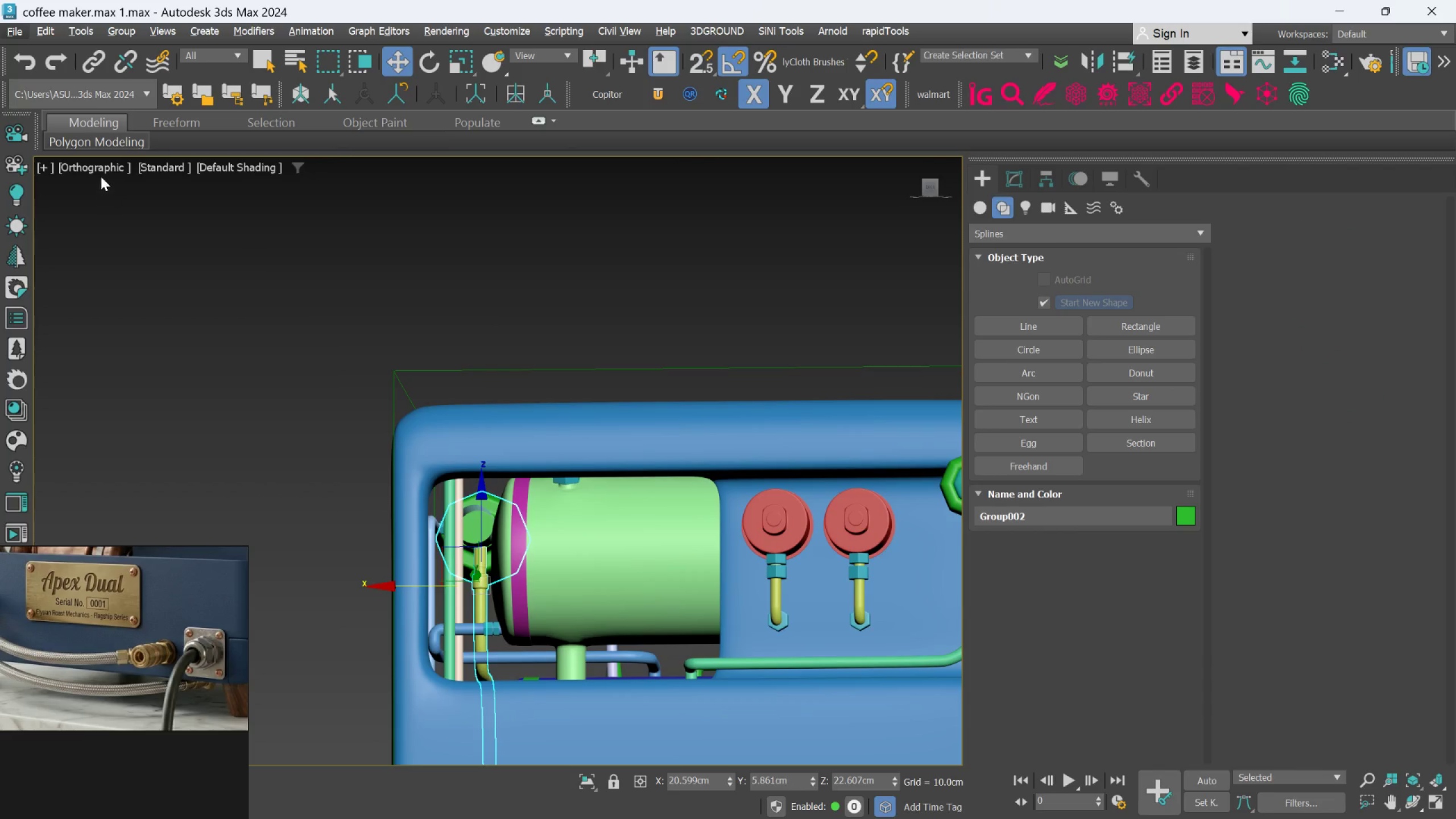 
left_click([100, 166])
 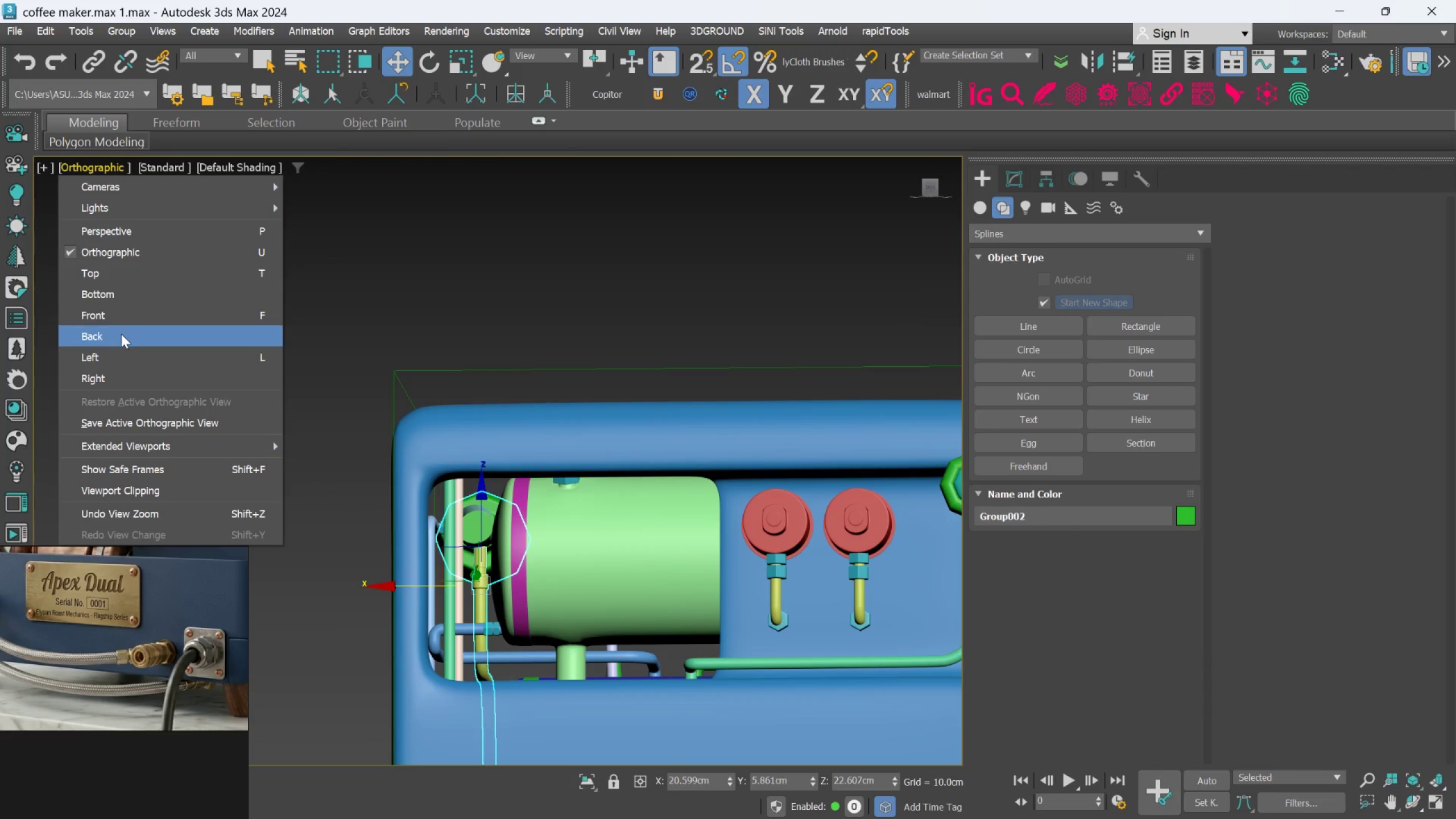 
left_click([120, 335])
 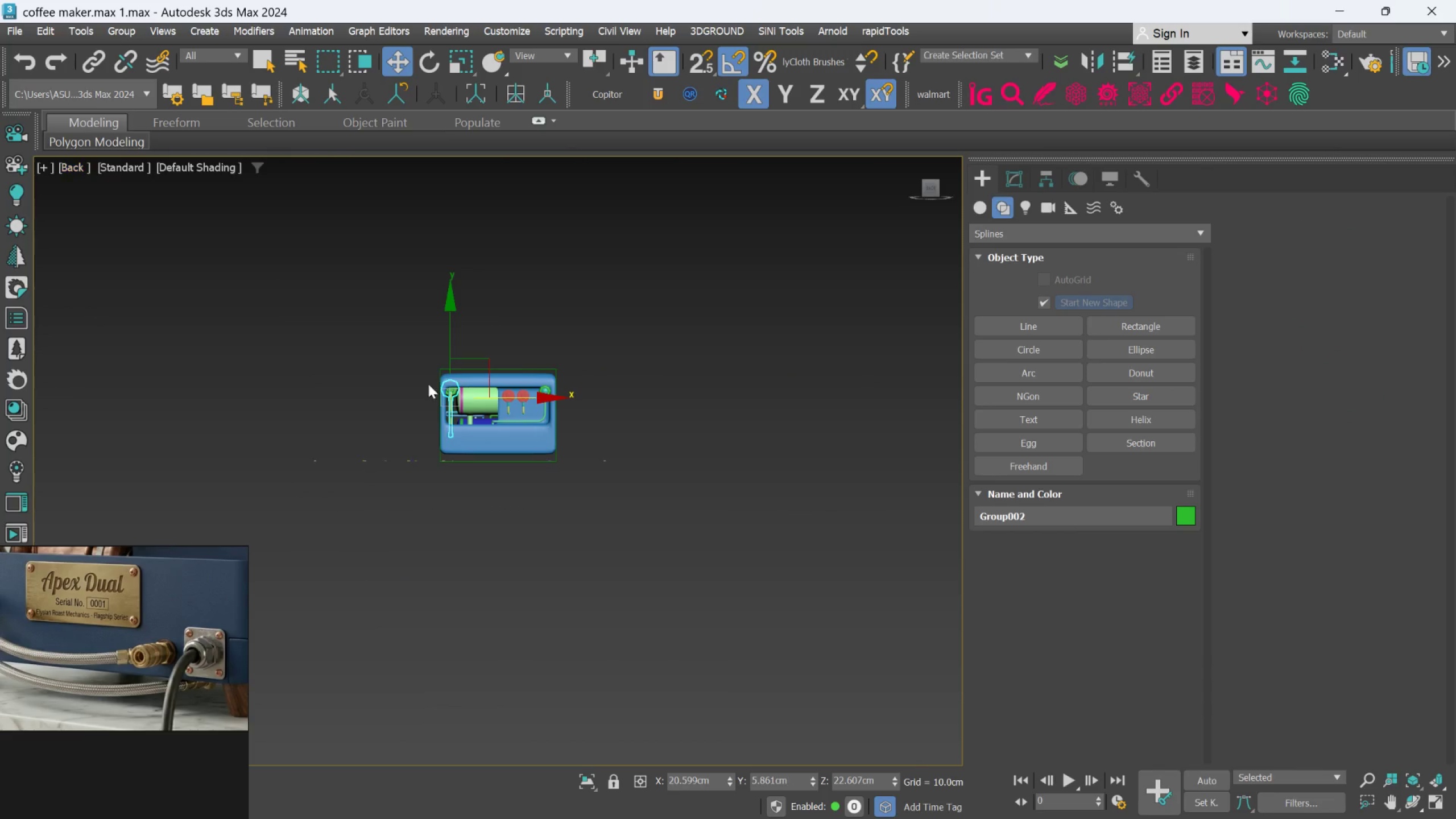 
scroll: coordinate [424, 441], scroll_direction: up, amount: 5.0
 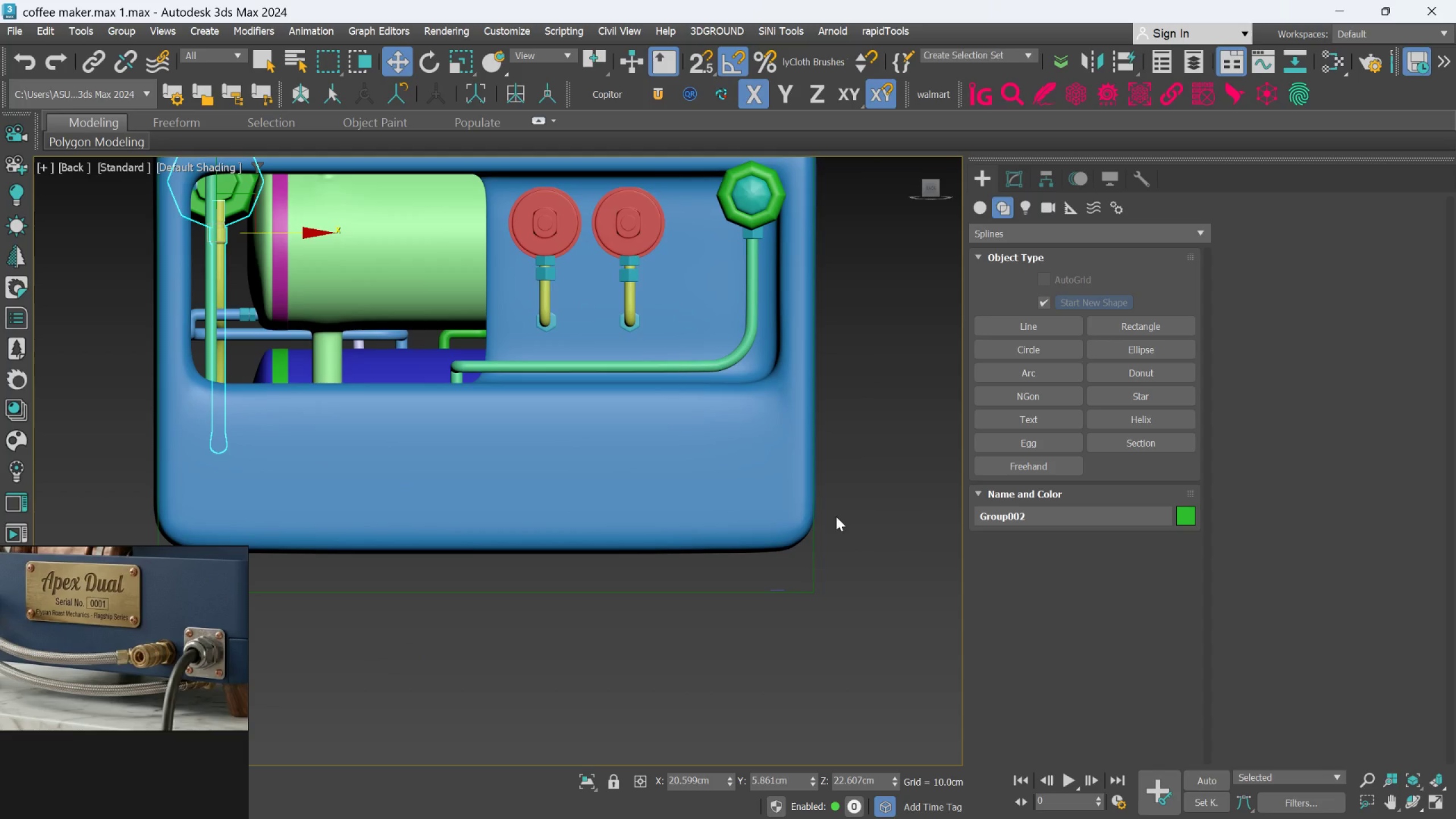 
wait(8.08)
 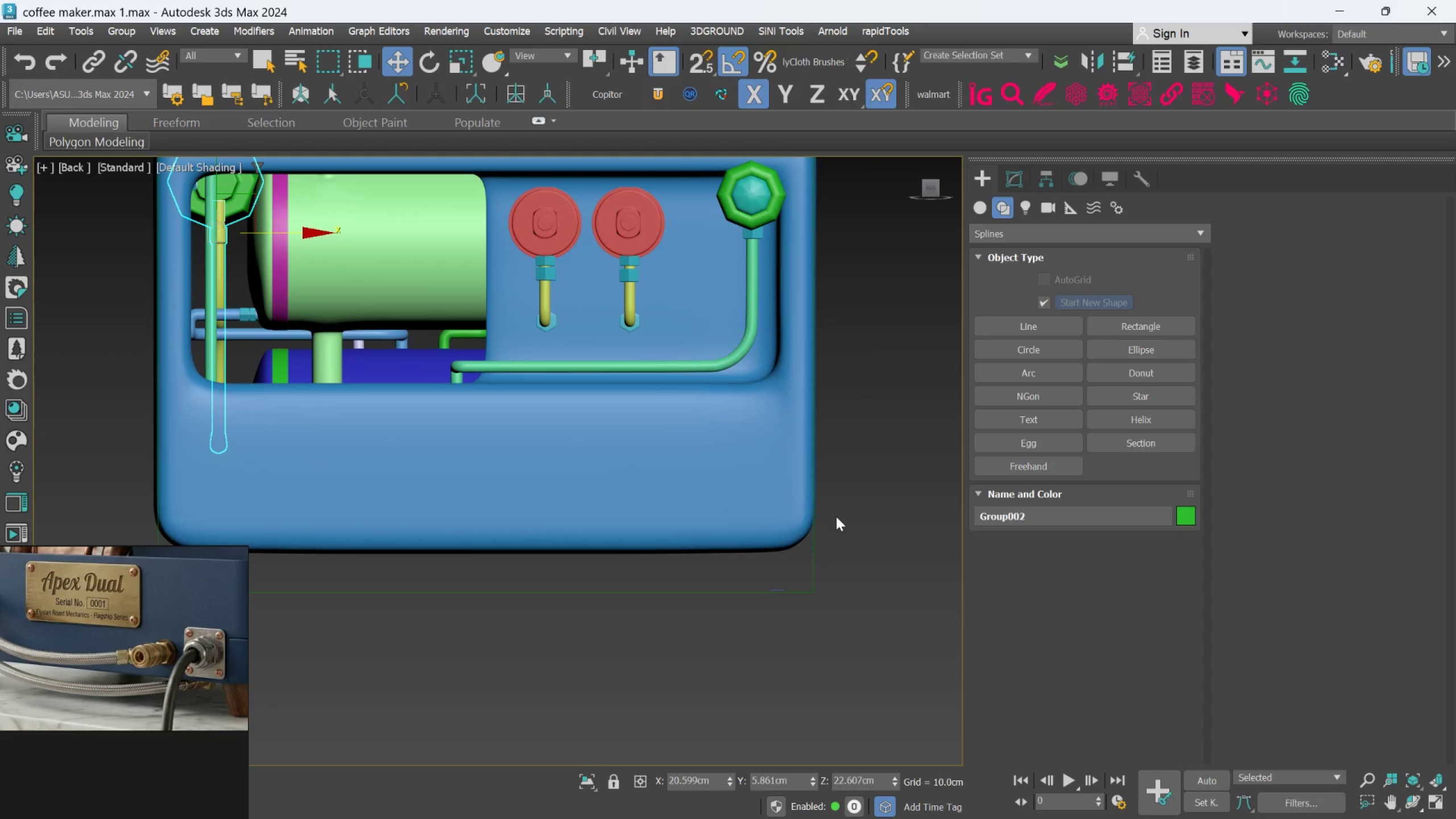 
left_click([767, 425])
 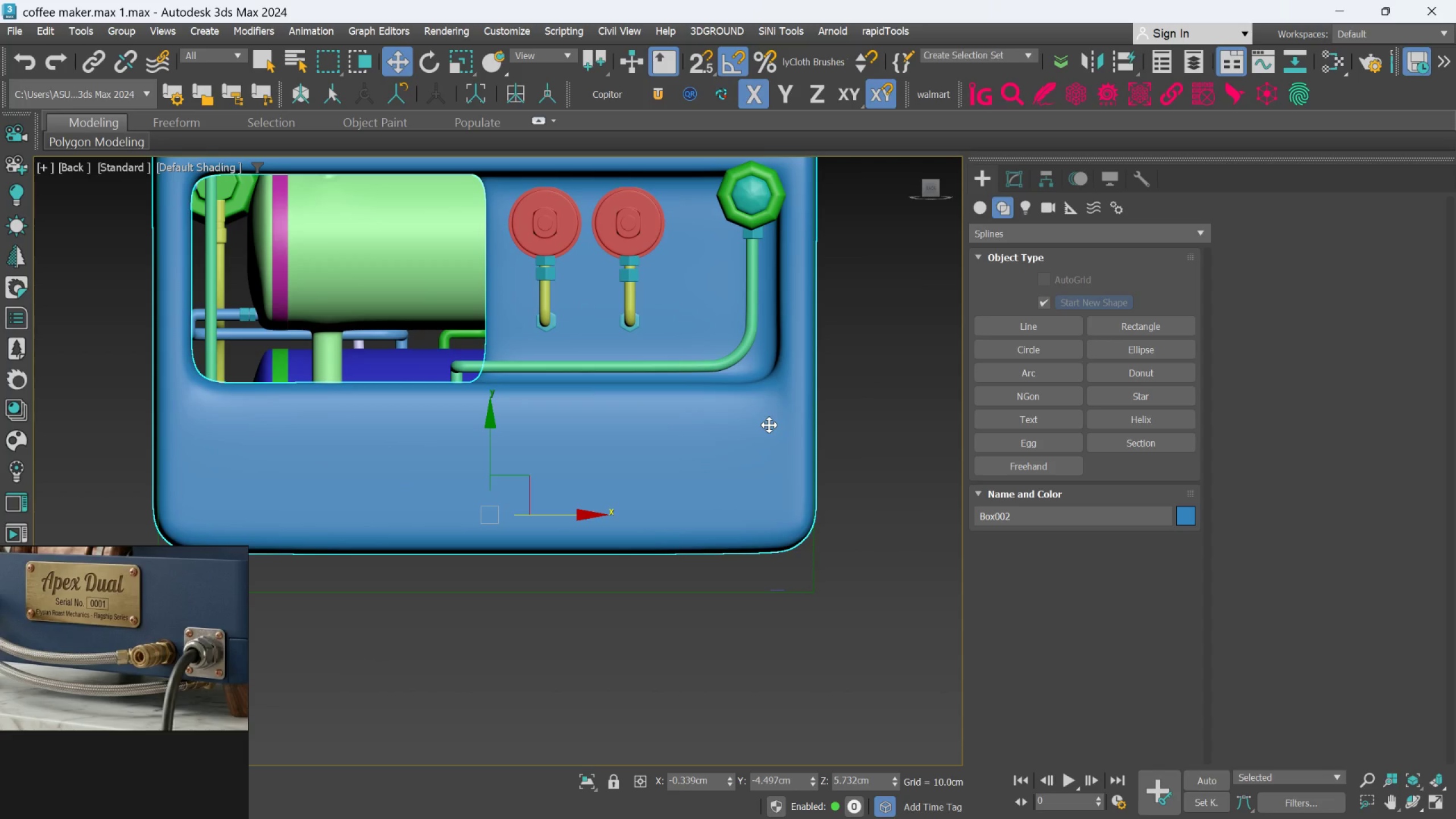 
hold_key(key=AltLeft, duration=1.22)
 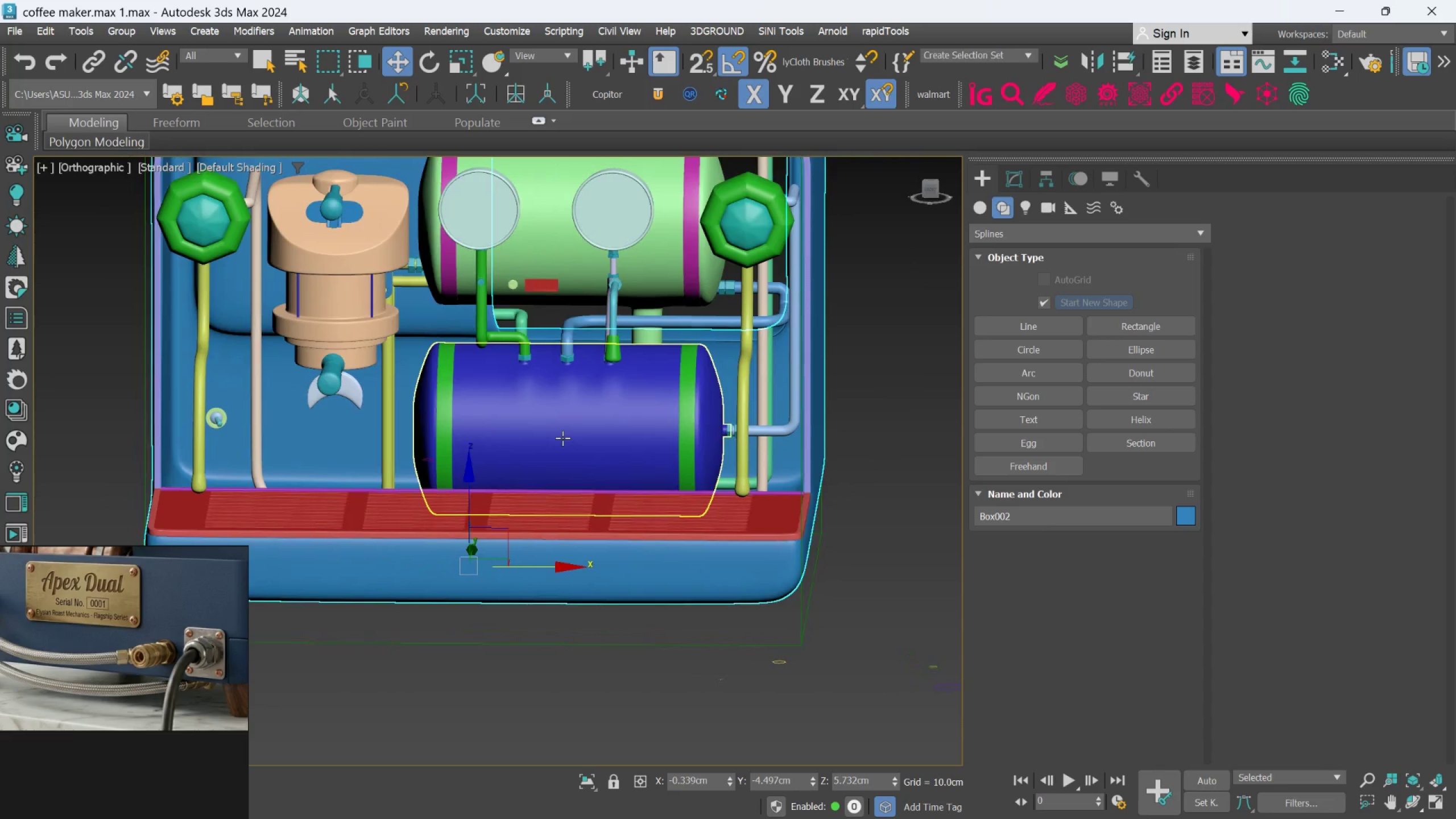 
hold_key(key=AltLeft, duration=3.91)
scroll: coordinate [601, 449], scroll_direction: down, amount: 1.0
 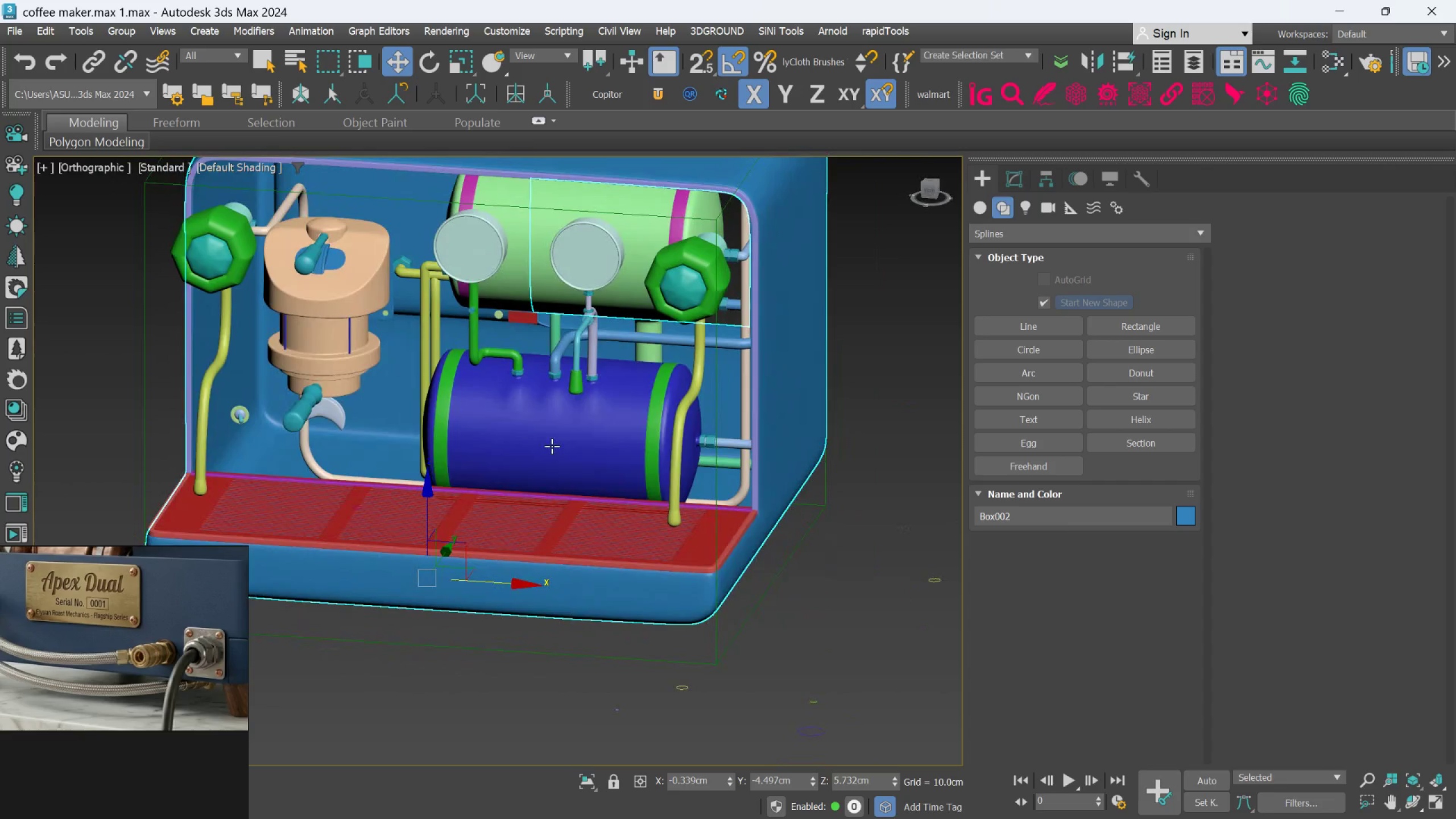 
hold_key(key=AltLeft, duration=0.48)
 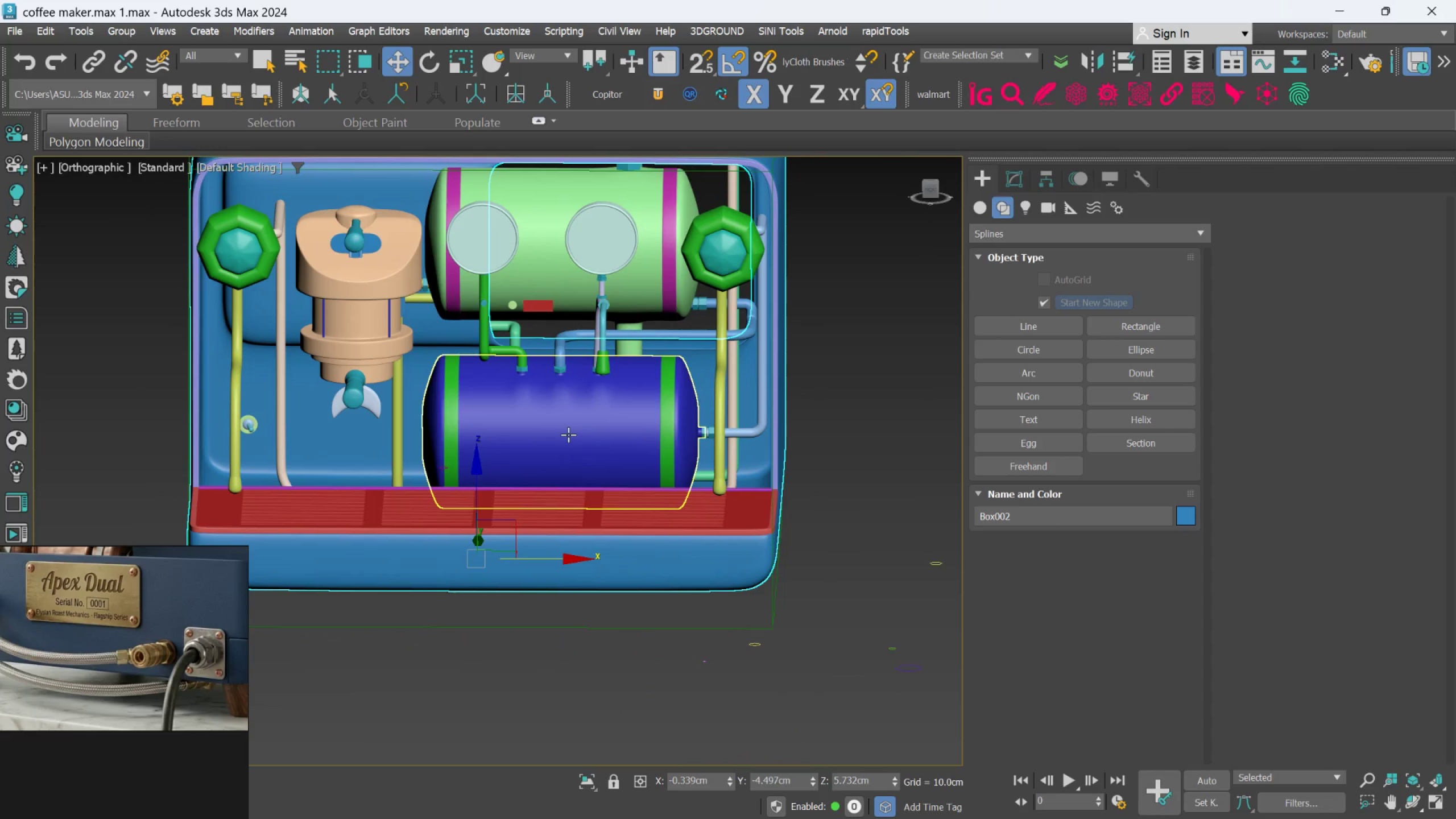 
scroll: coordinate [556, 442], scroll_direction: none, amount: 0.0
 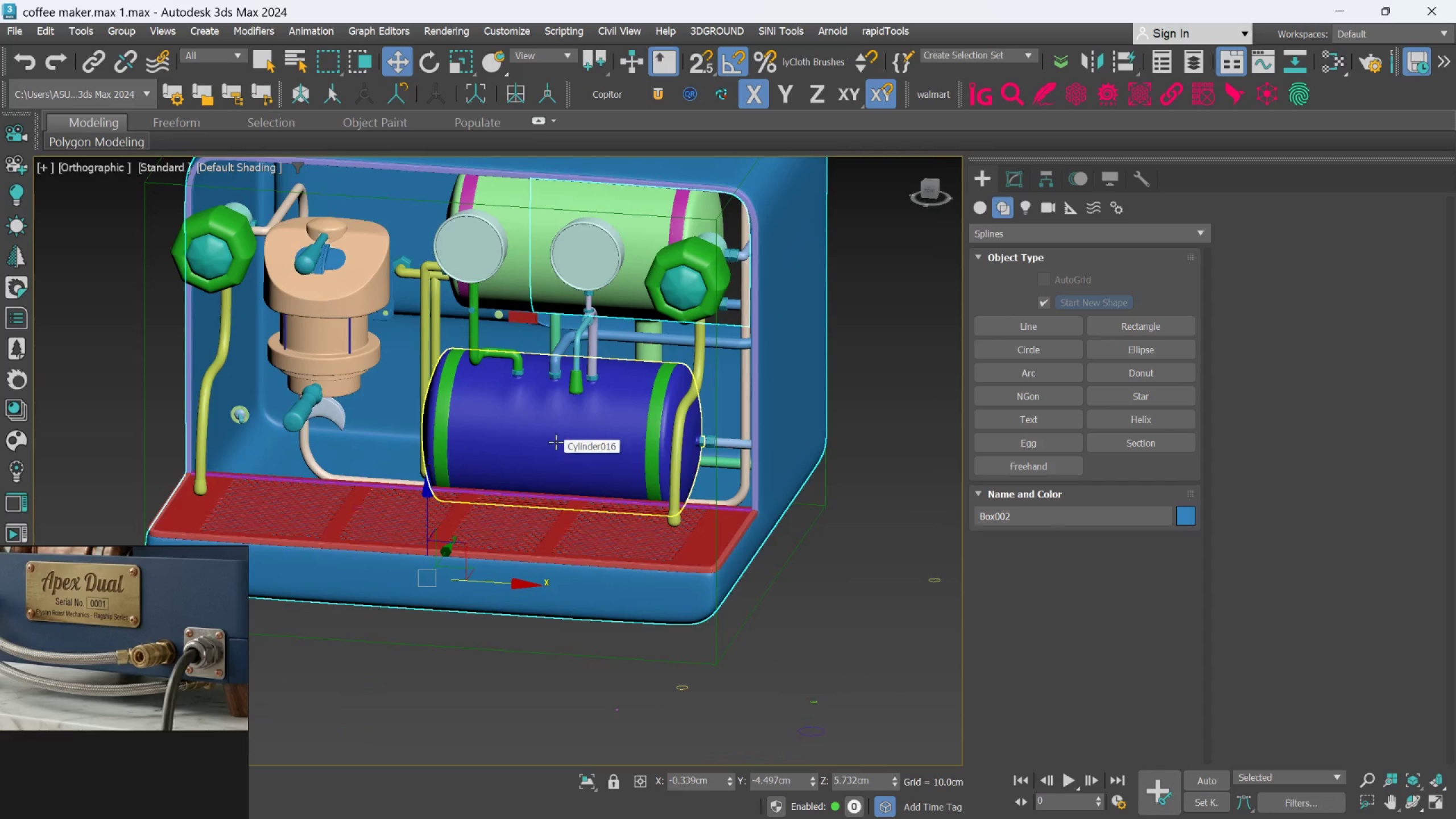 
key(F)
 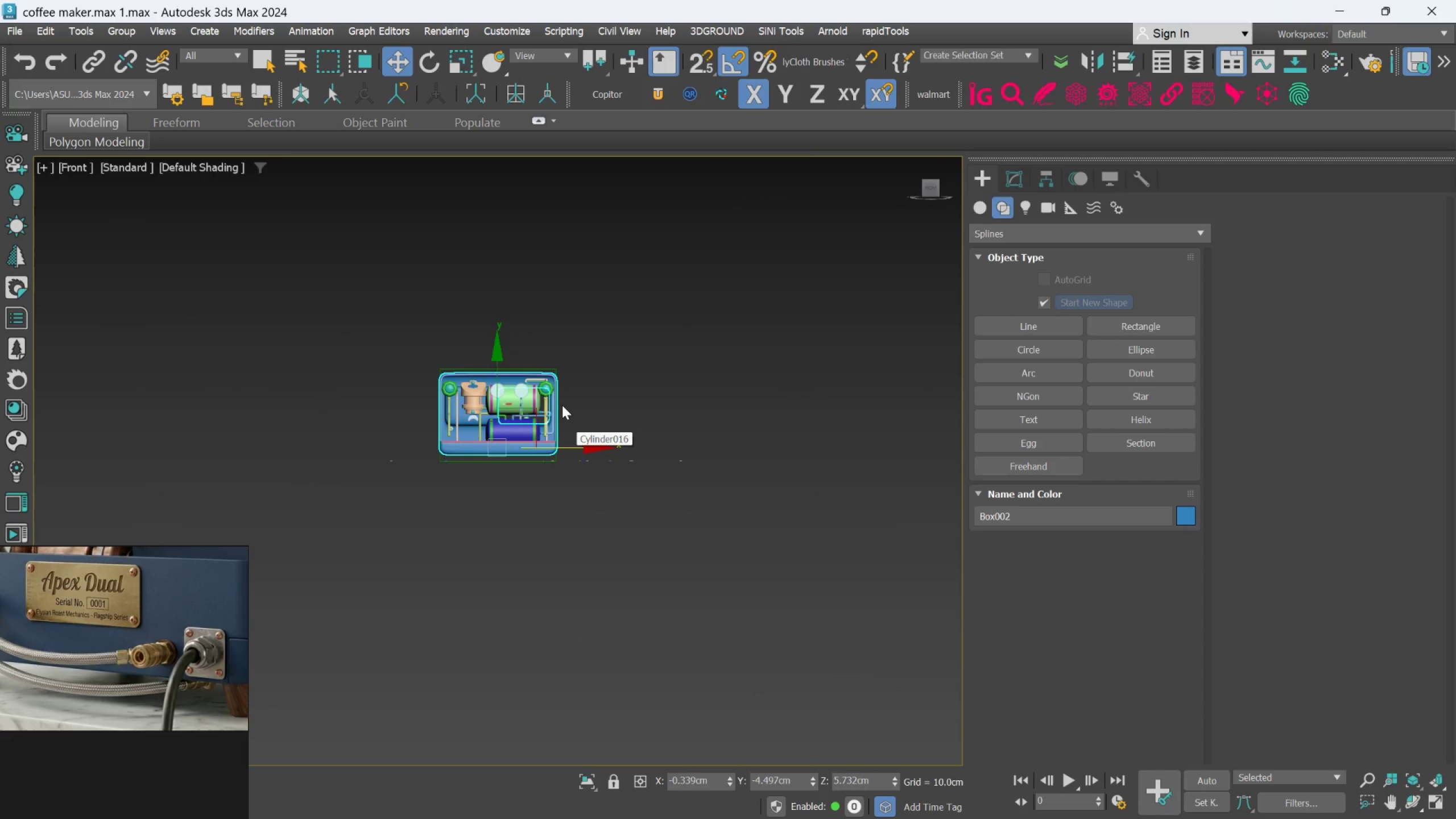 
scroll: coordinate [638, 441], scroll_direction: up, amount: 7.0
 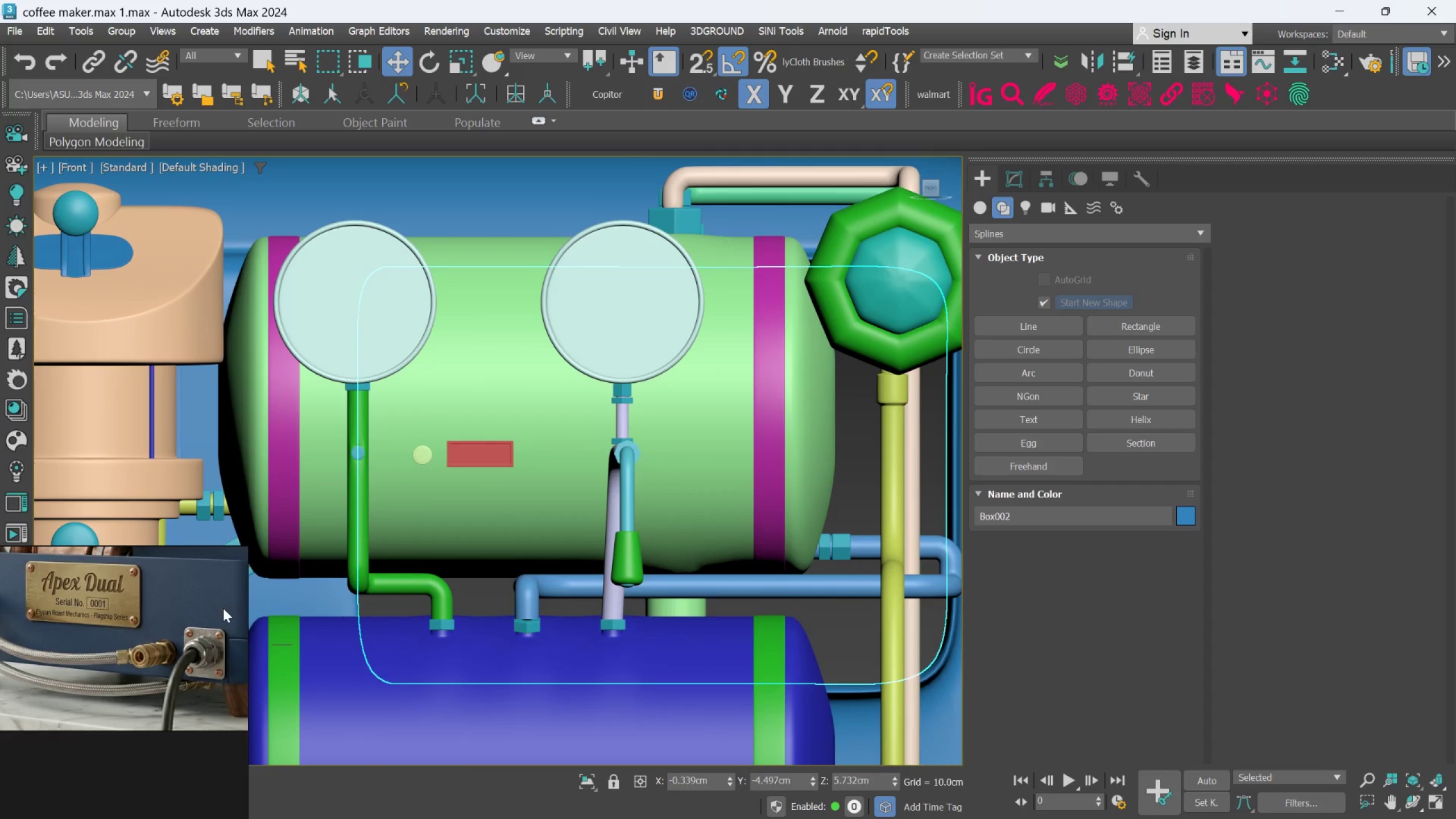 
scroll: coordinate [207, 611], scroll_direction: down, amount: 2.0
 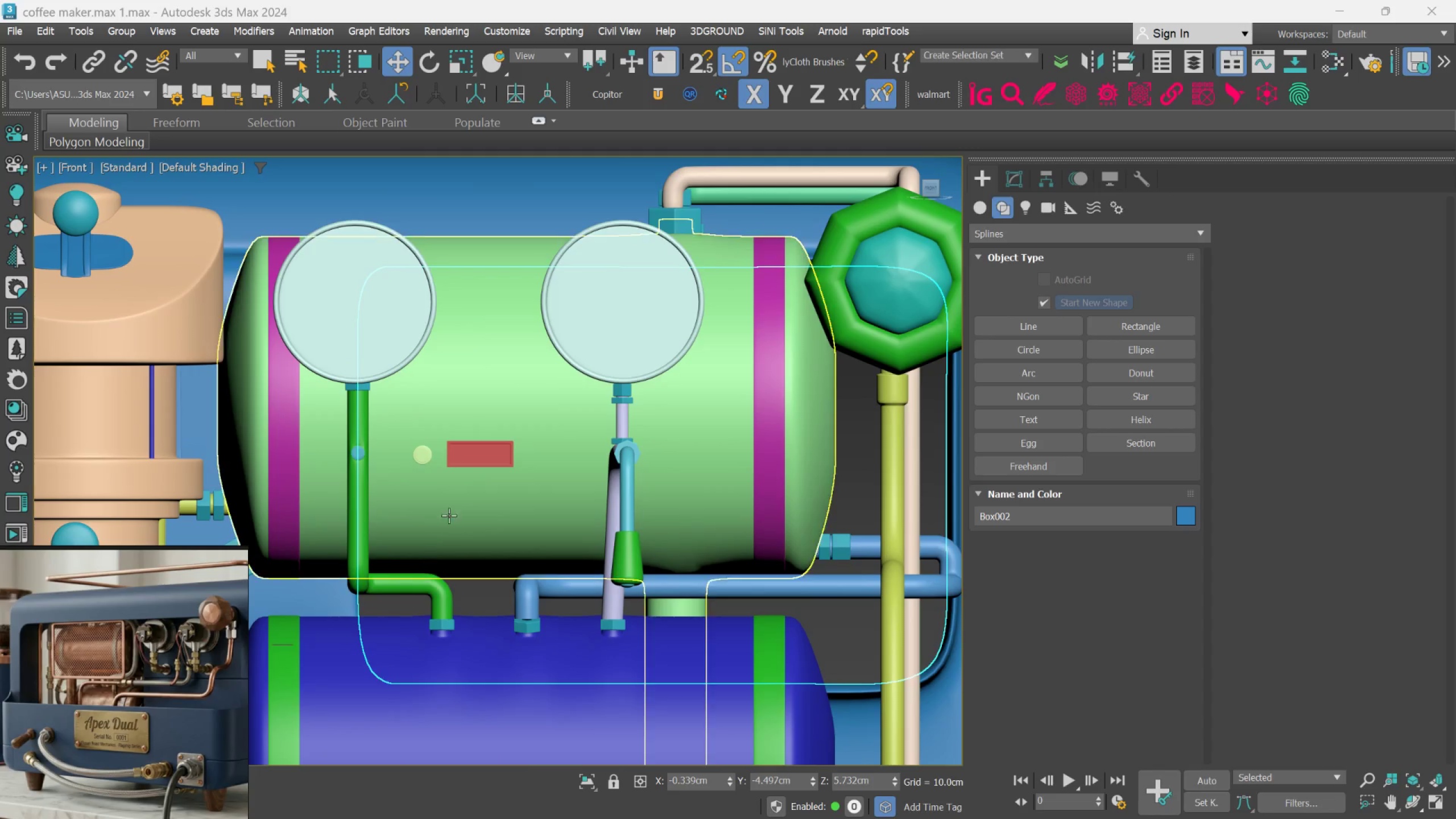 
scroll: coordinate [469, 448], scroll_direction: up, amount: 6.0
 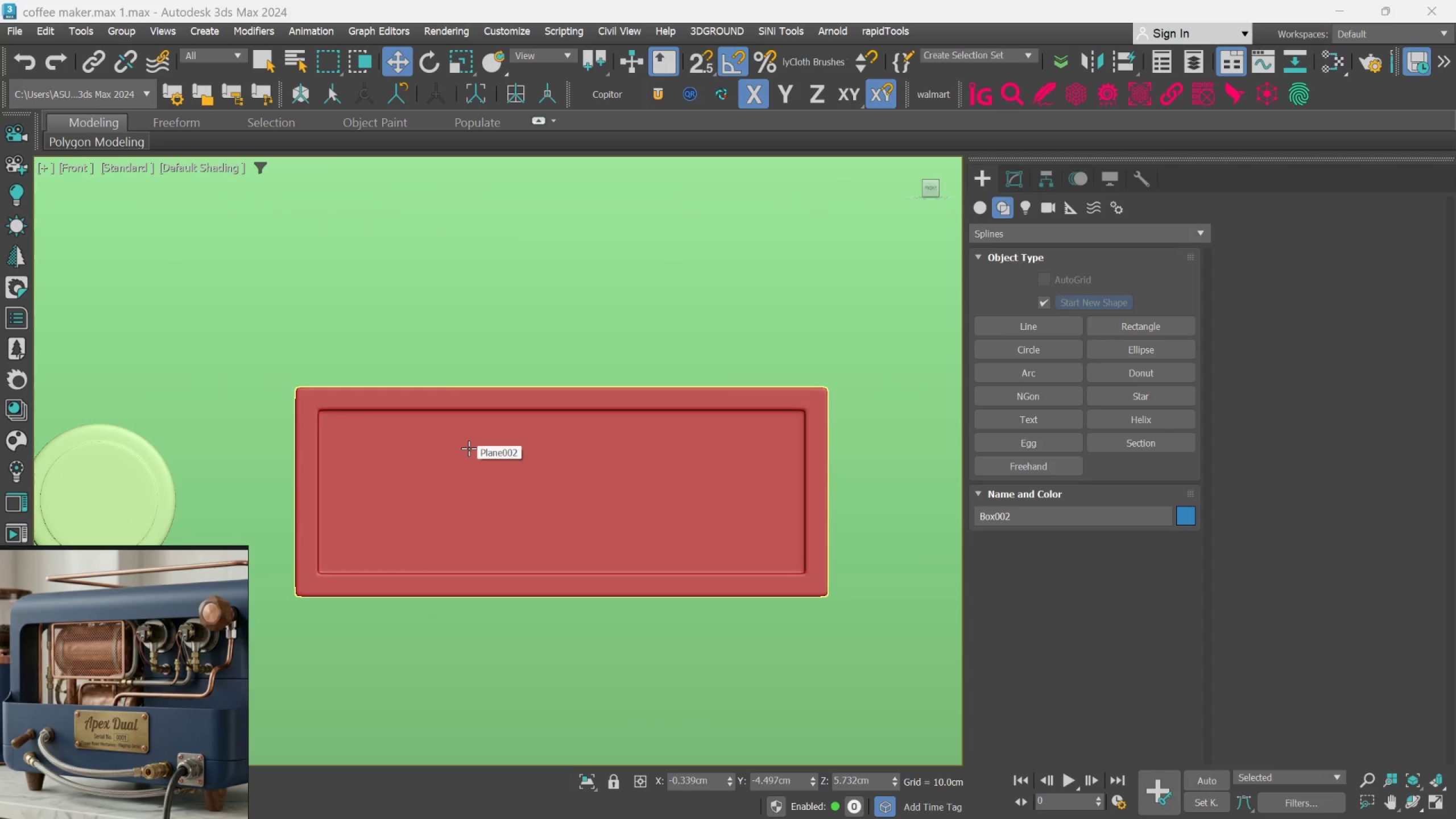 
scroll: coordinate [469, 449], scroll_direction: down, amount: 7.0
 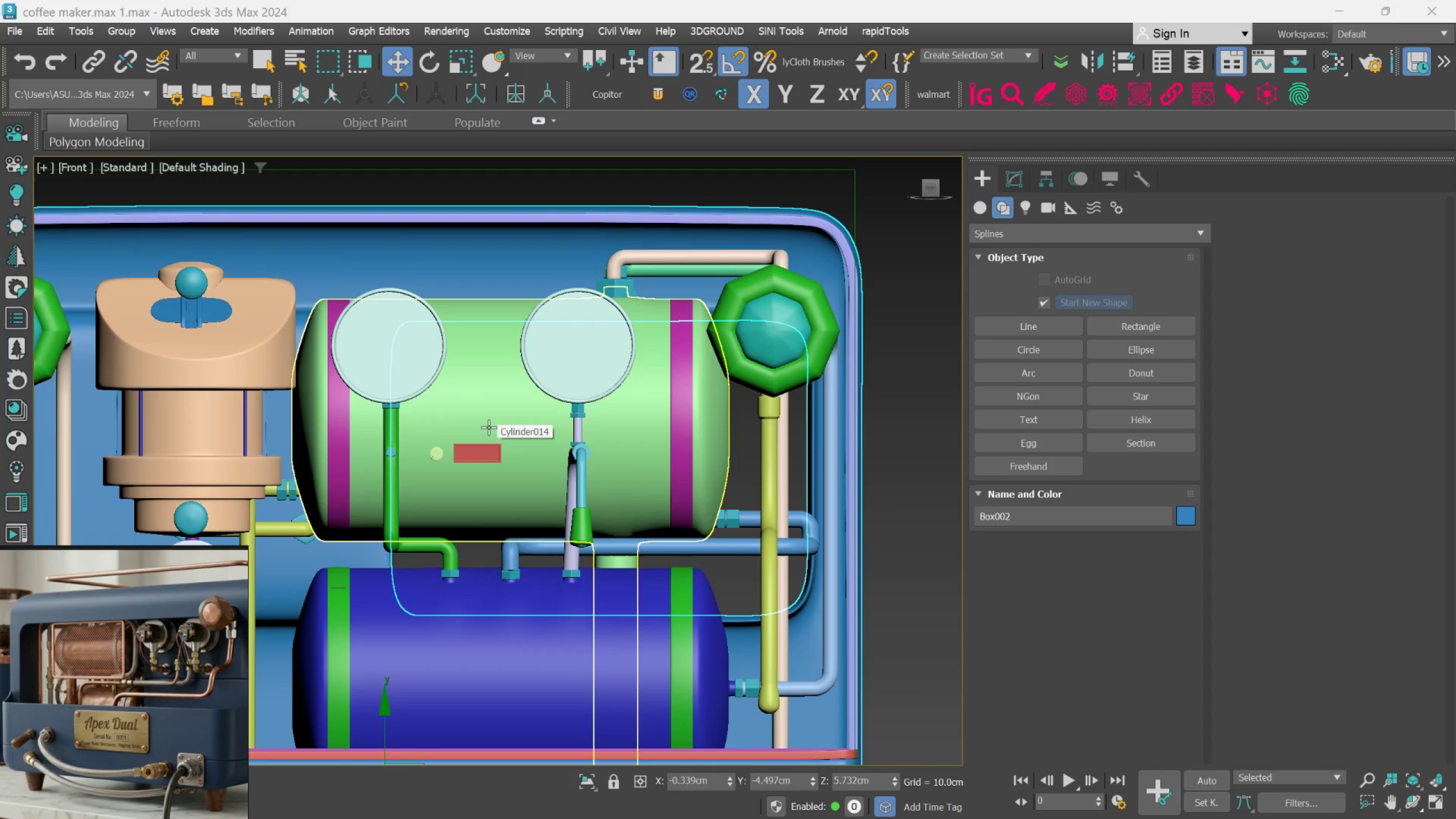 
wait(8.5)
 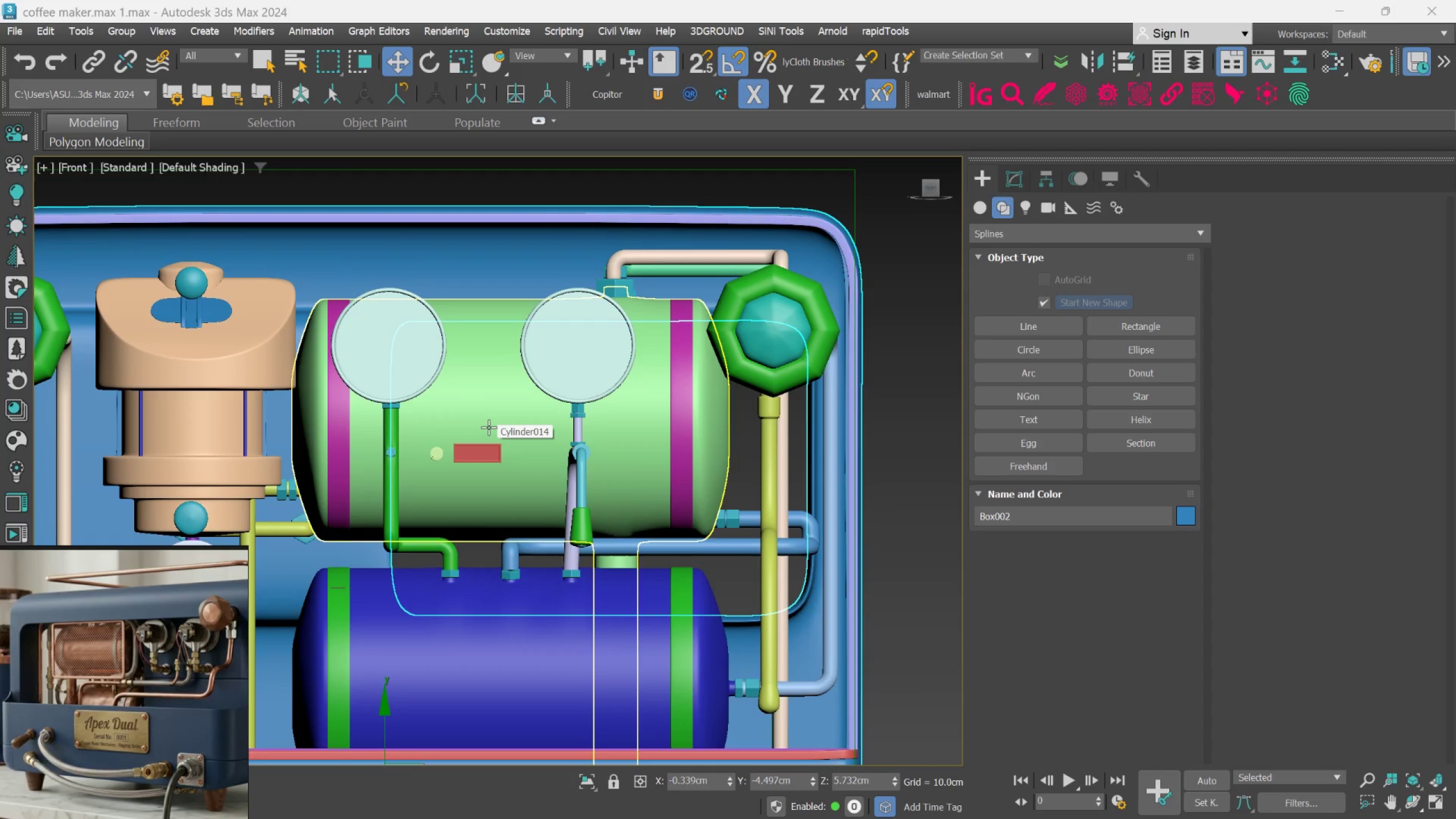 
scroll: coordinate [466, 475], scroll_direction: down, amount: 2.0
 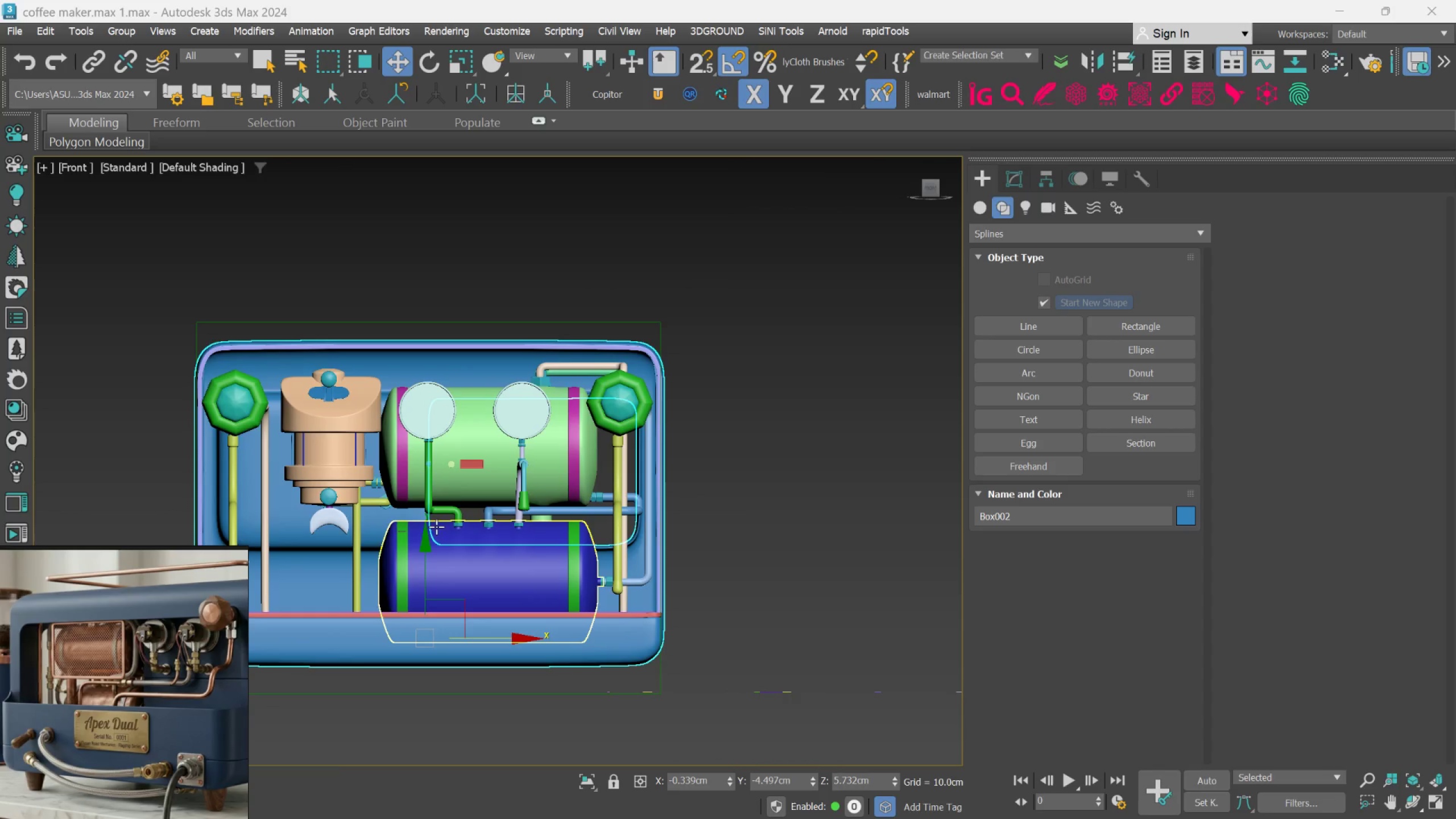 
scroll: coordinate [374, 513], scroll_direction: up, amount: 5.0
 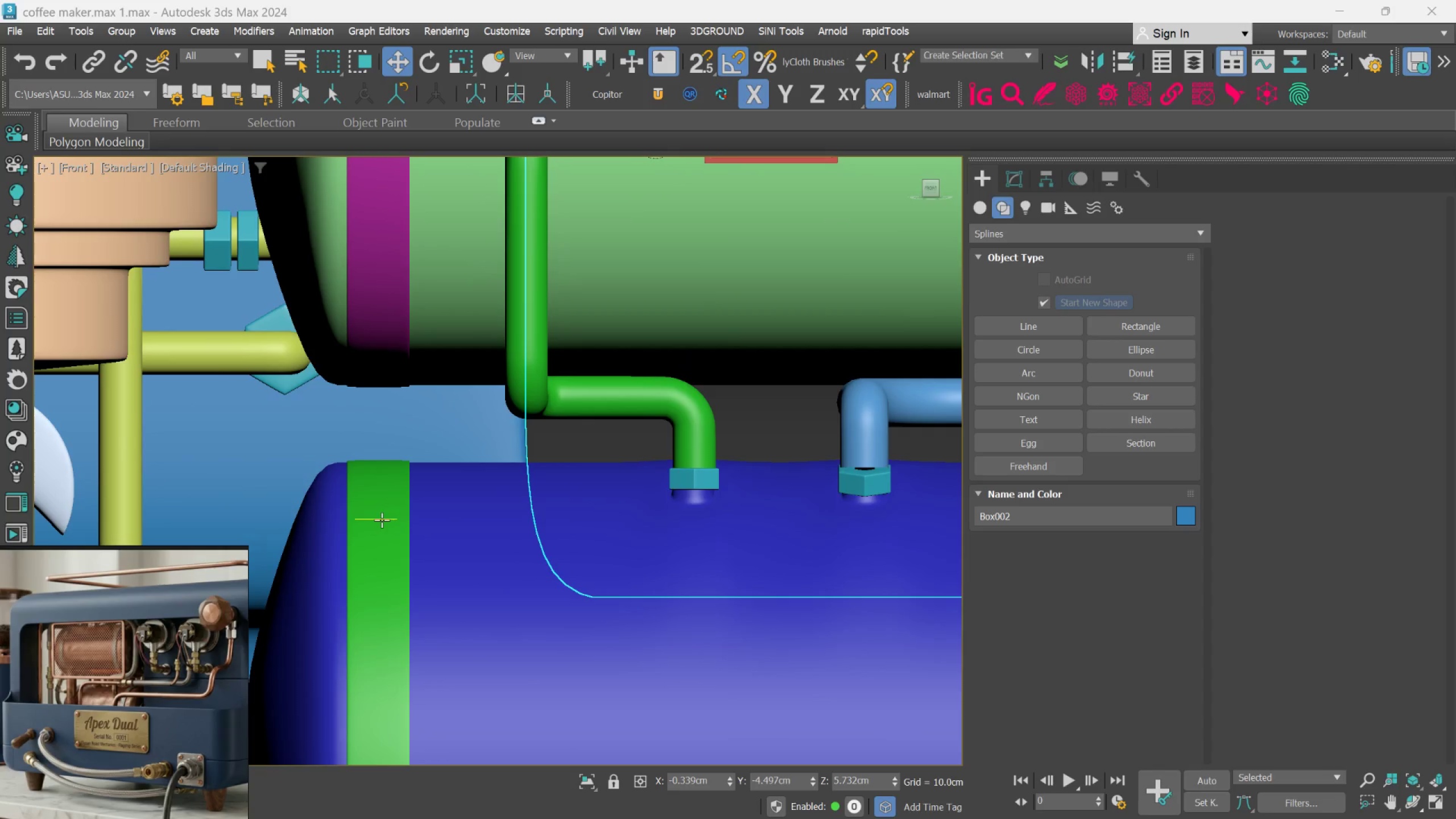 
scroll: coordinate [382, 520], scroll_direction: down, amount: 5.0
 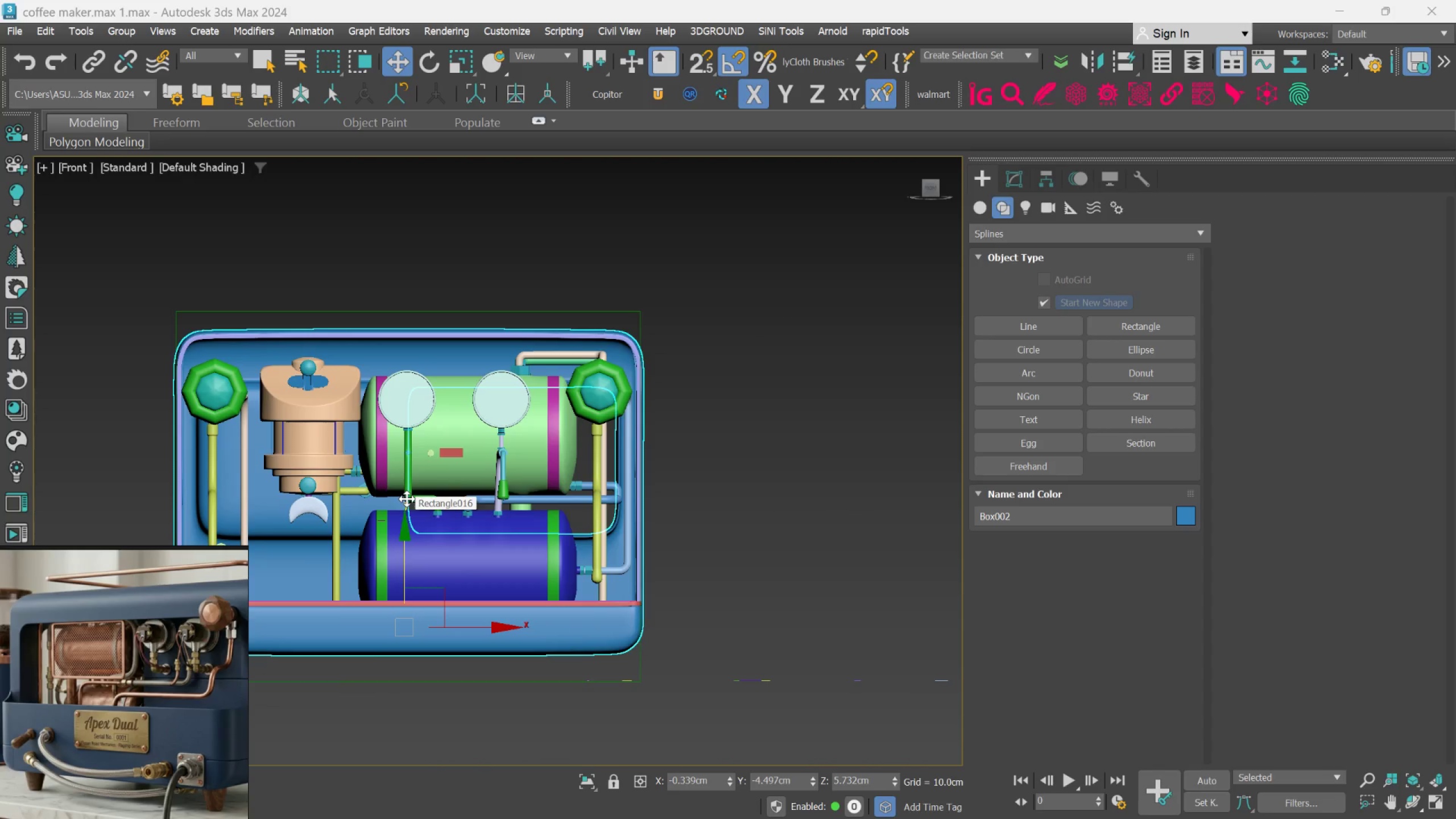 
wait(7.99)
 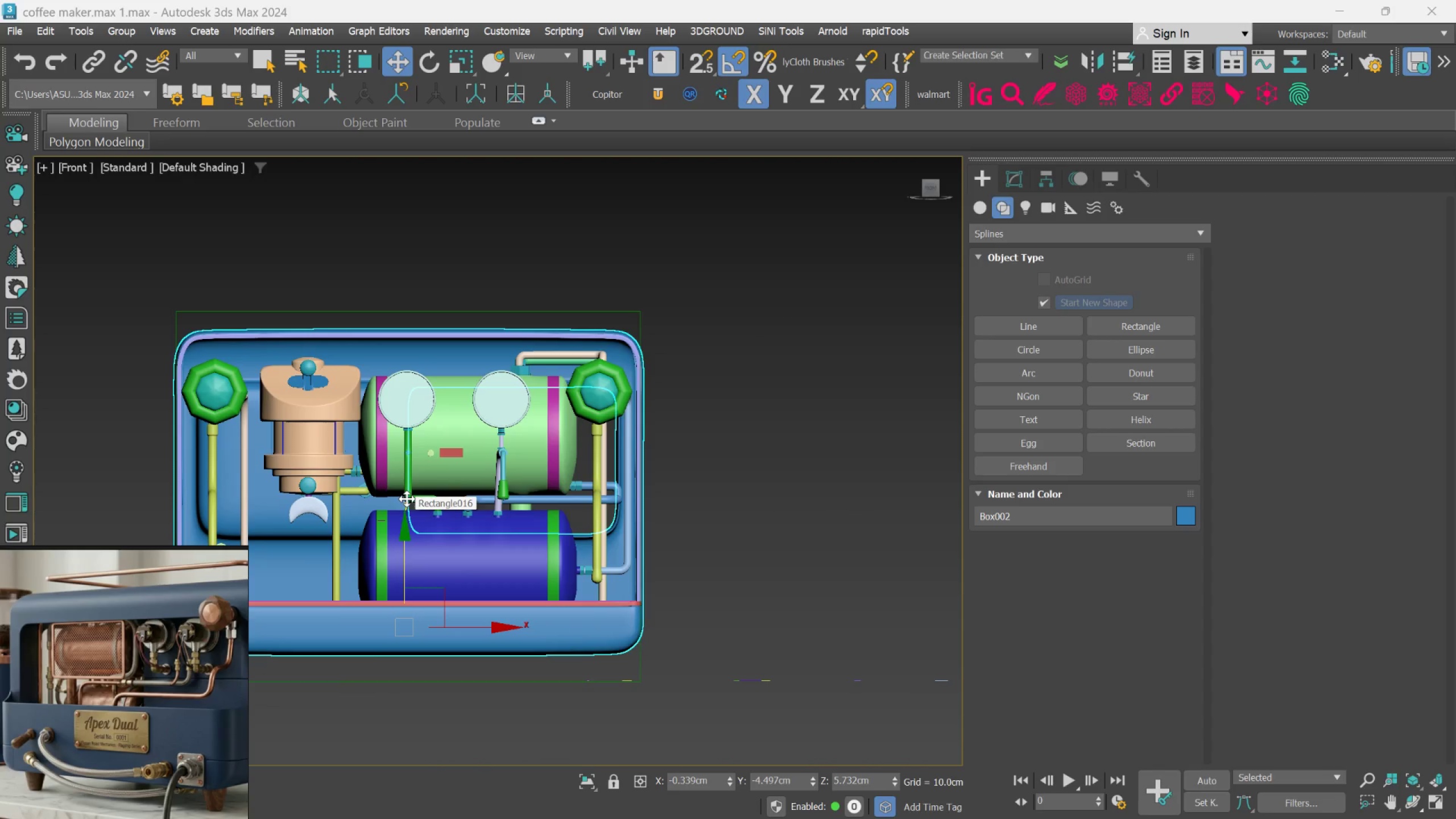 
left_click([75, 164])
 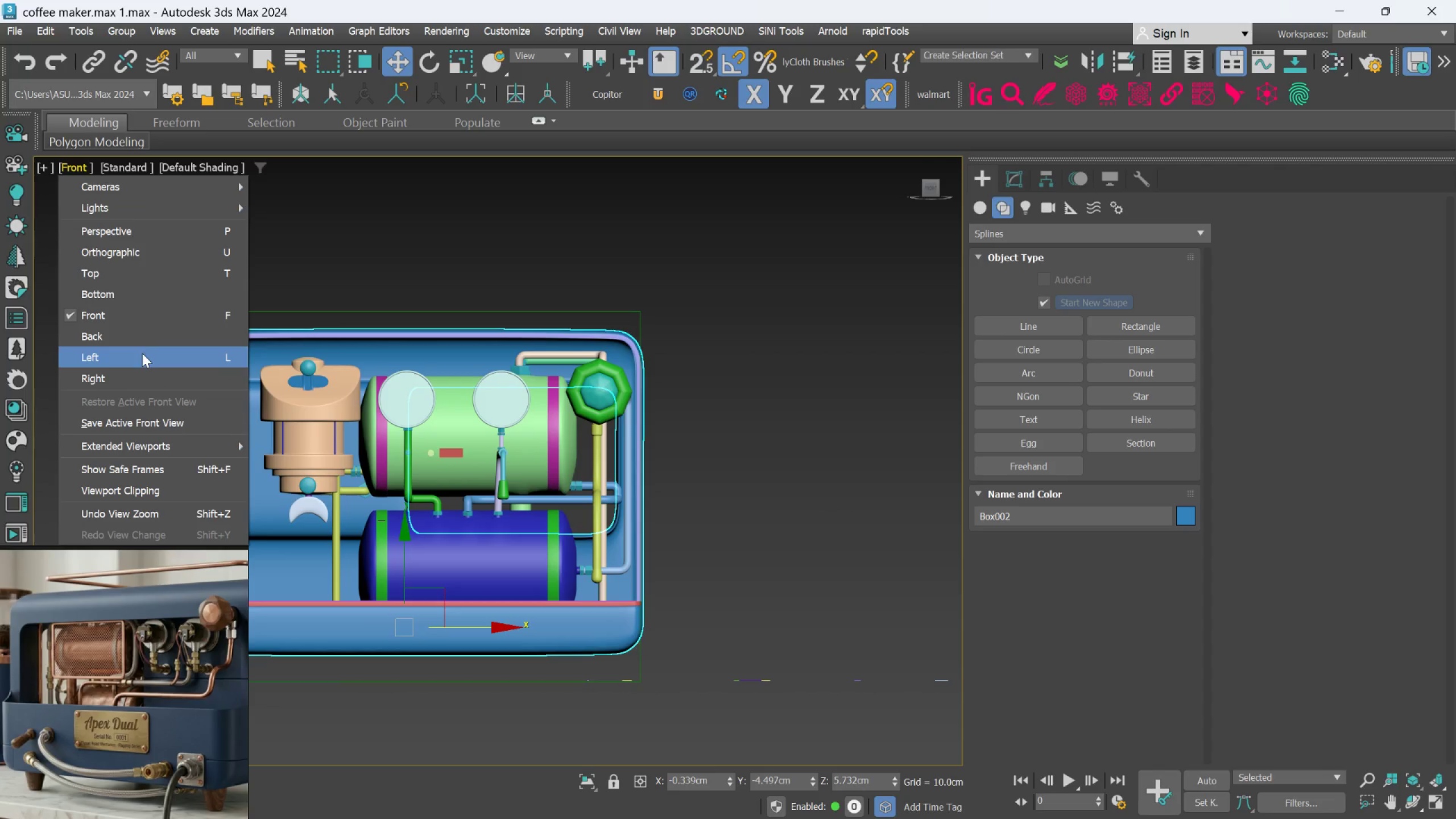 
left_click([139, 340])
 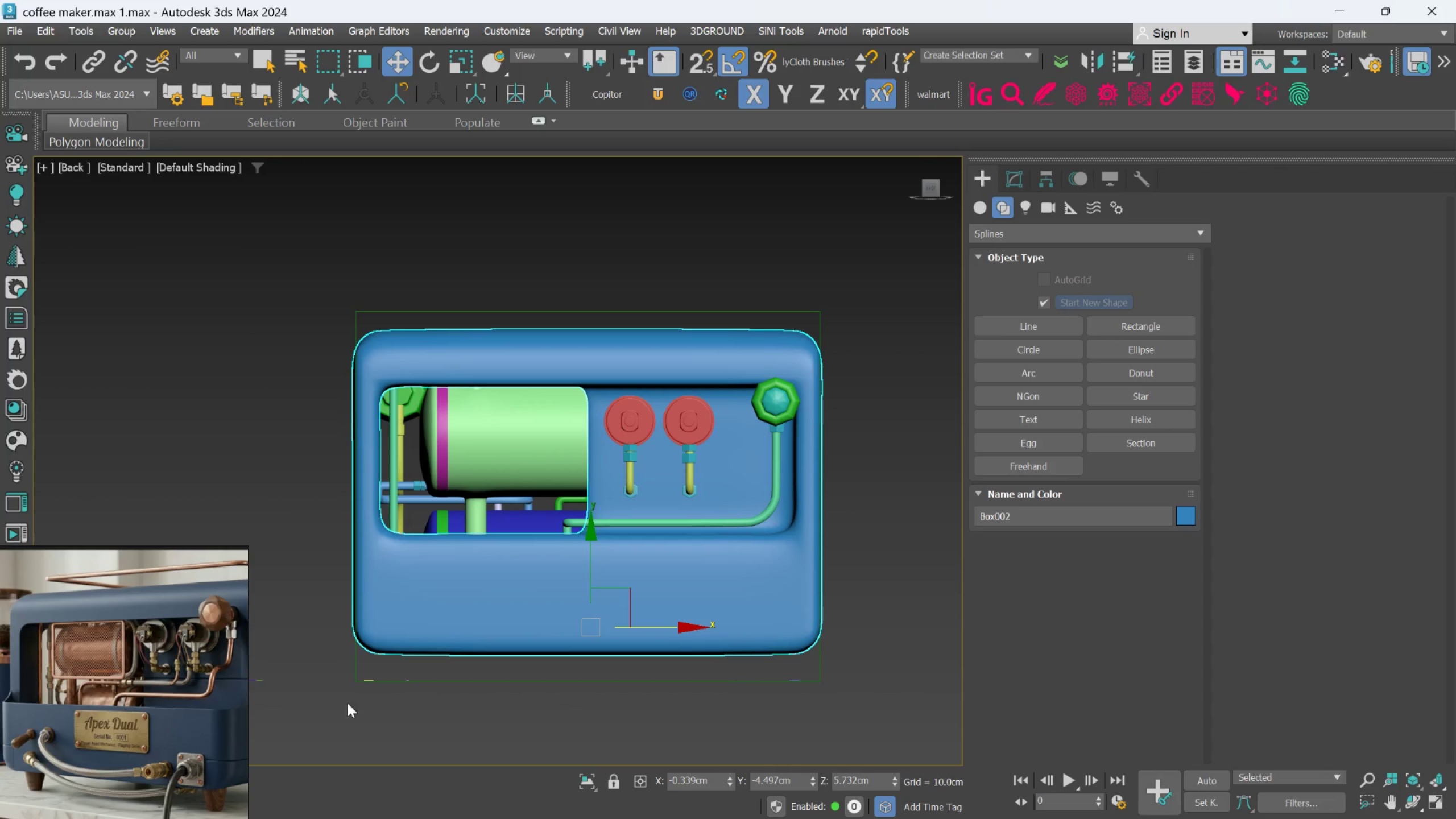 
scroll: coordinate [213, 685], scroll_direction: down, amount: 3.0
 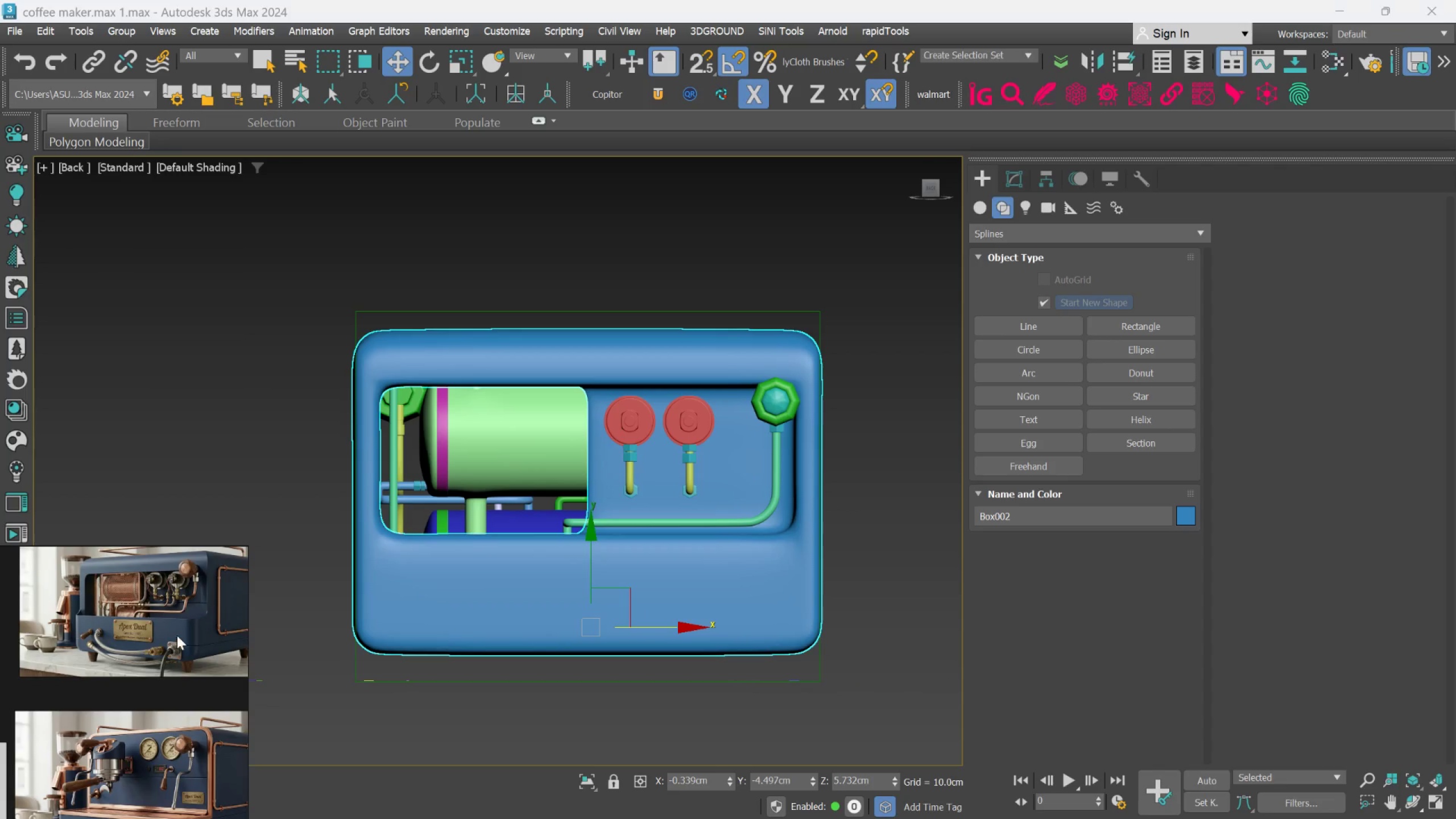 
scroll: coordinate [177, 657], scroll_direction: up, amount: 9.0
 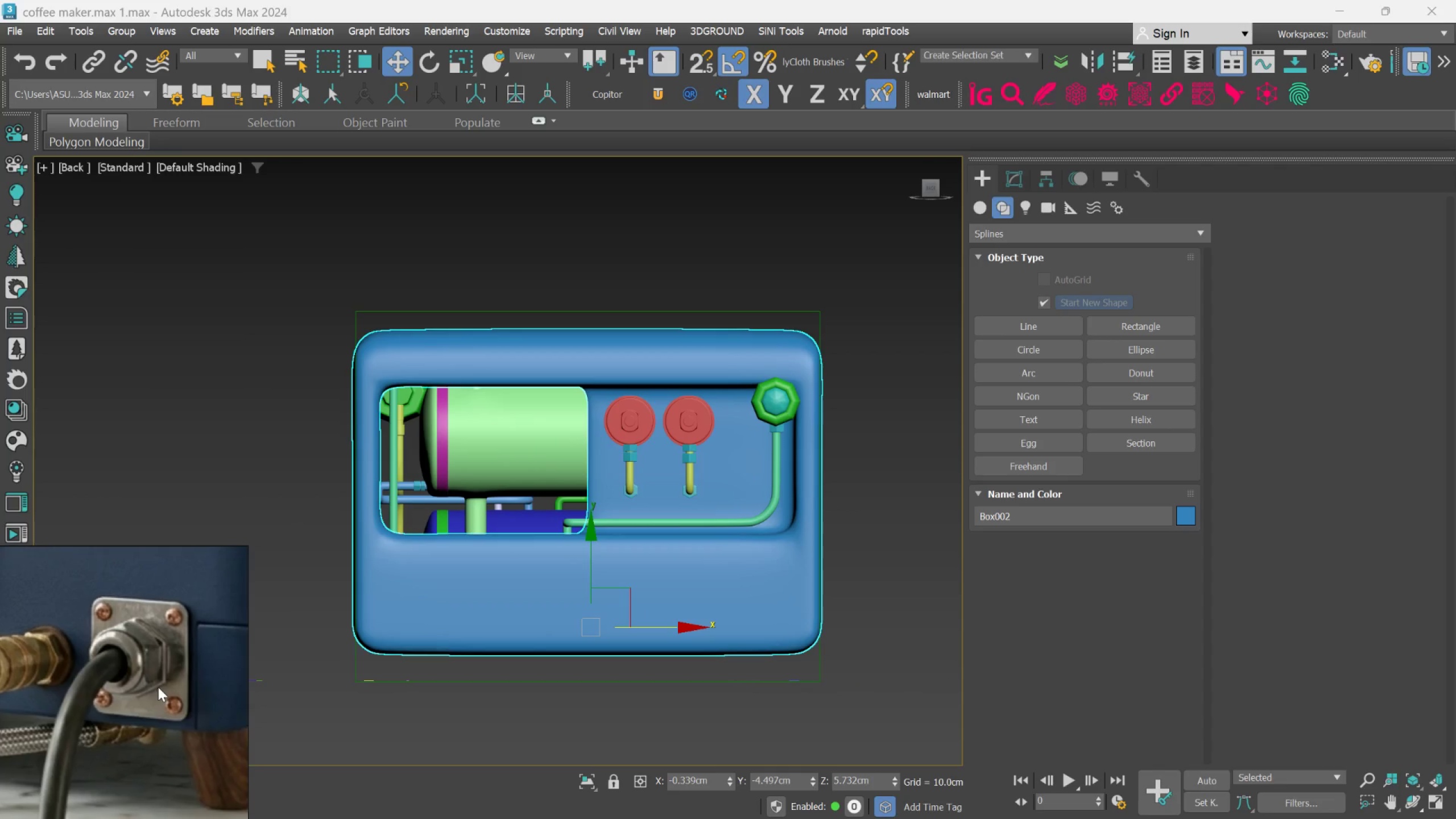 
scroll: coordinate [154, 680], scroll_direction: down, amount: 2.0
 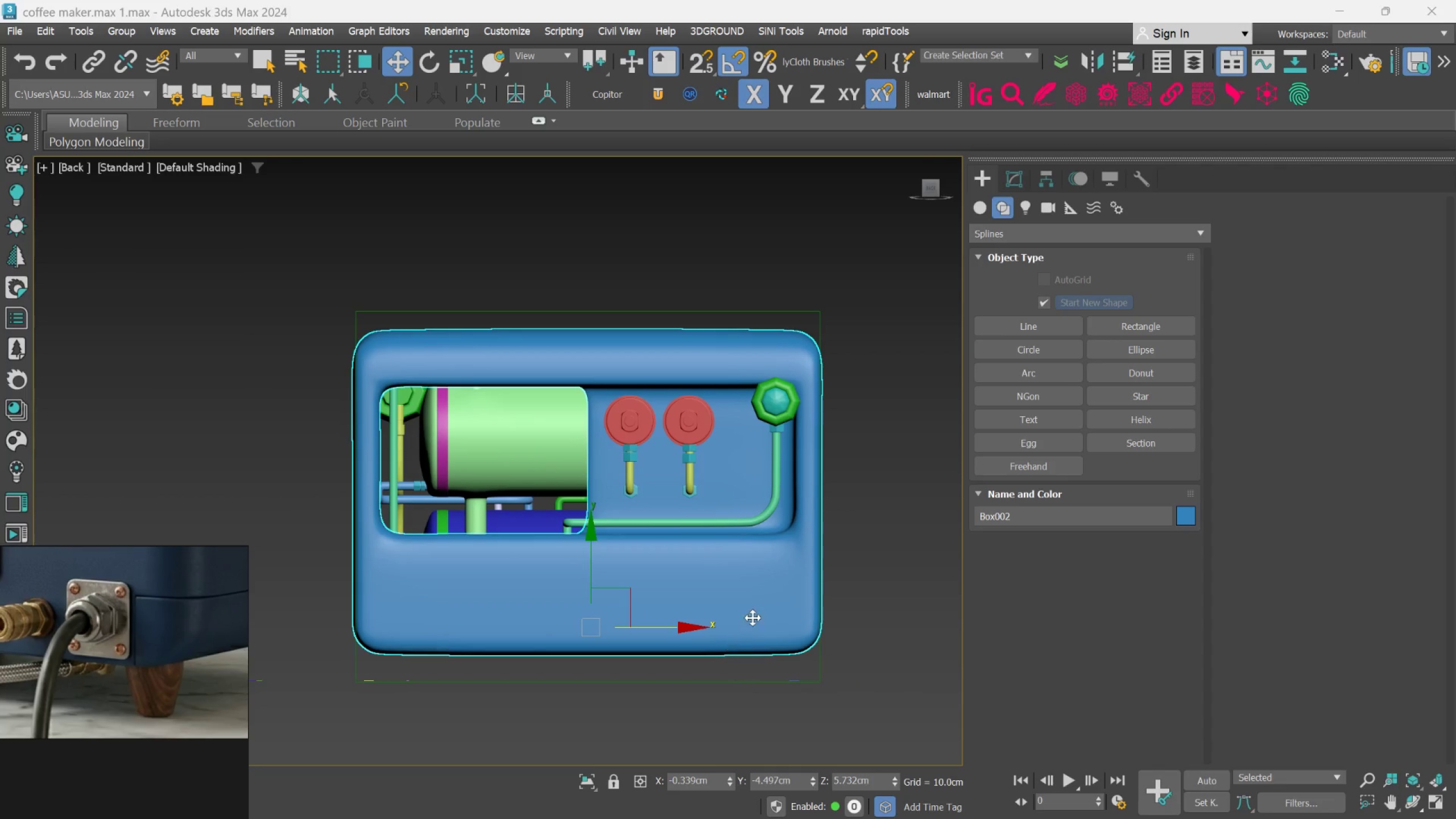 
scroll: coordinate [772, 619], scroll_direction: none, amount: 0.0
 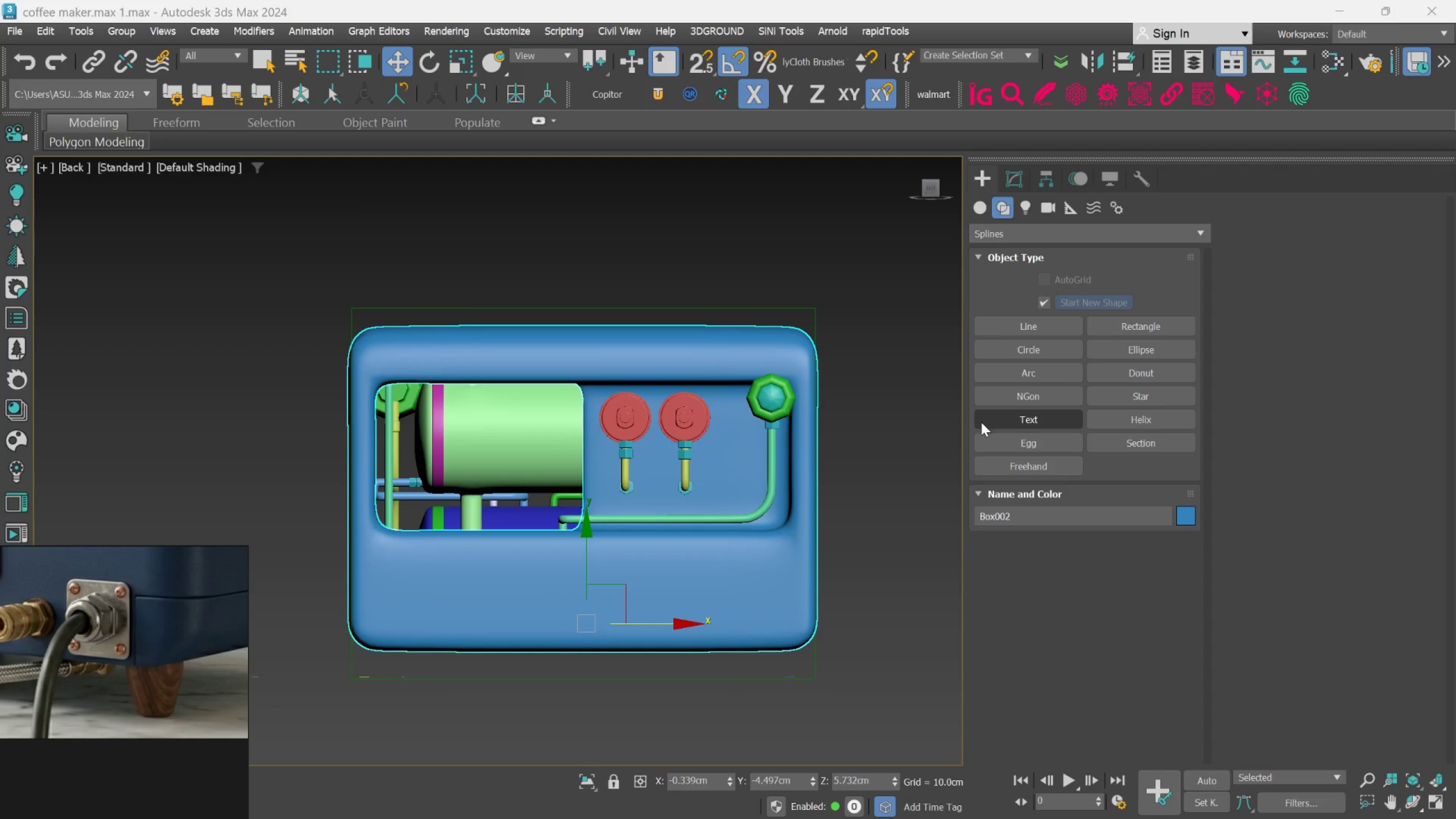 
left_click([1016, 176])
 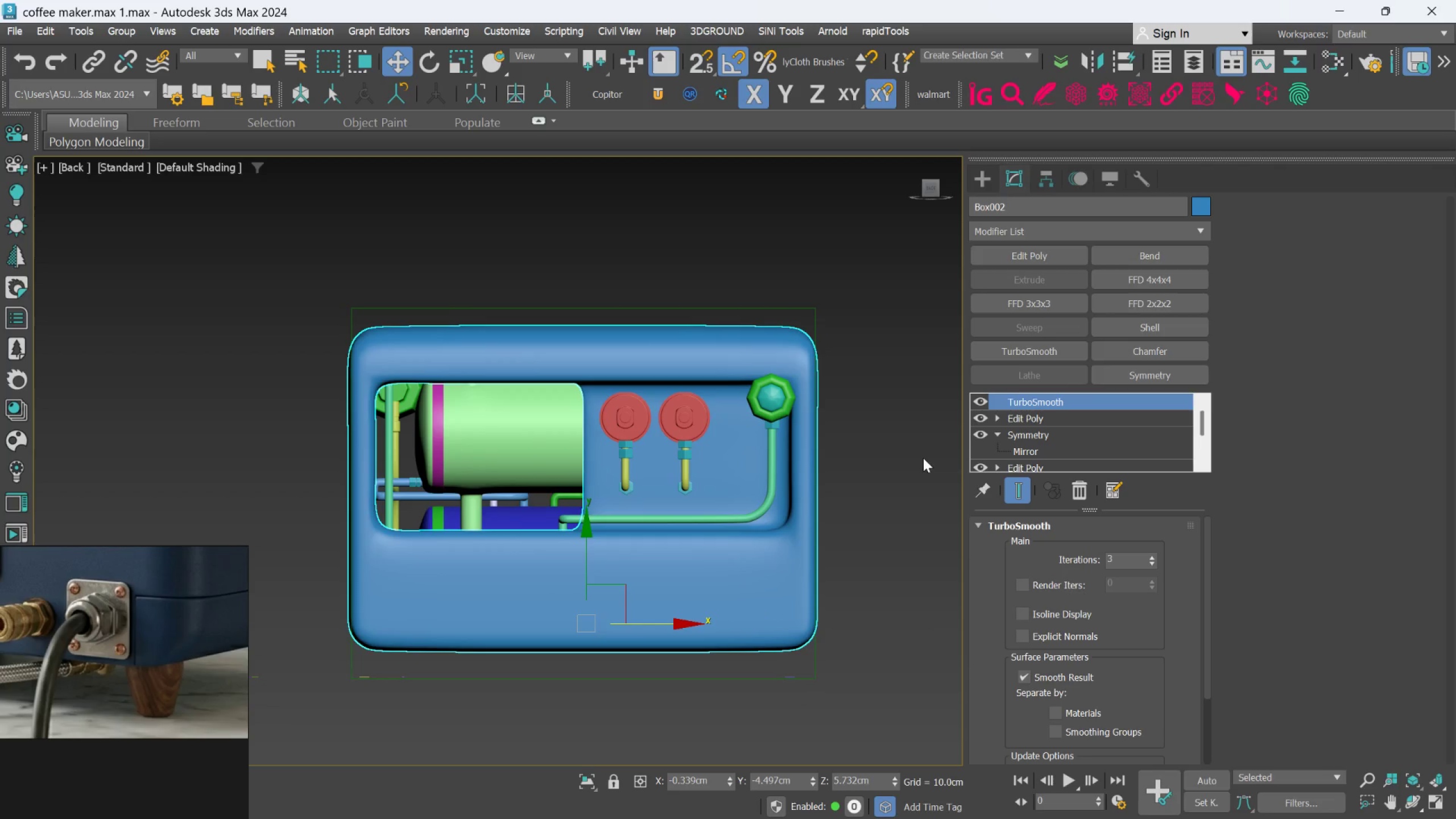 
left_click([901, 483])
 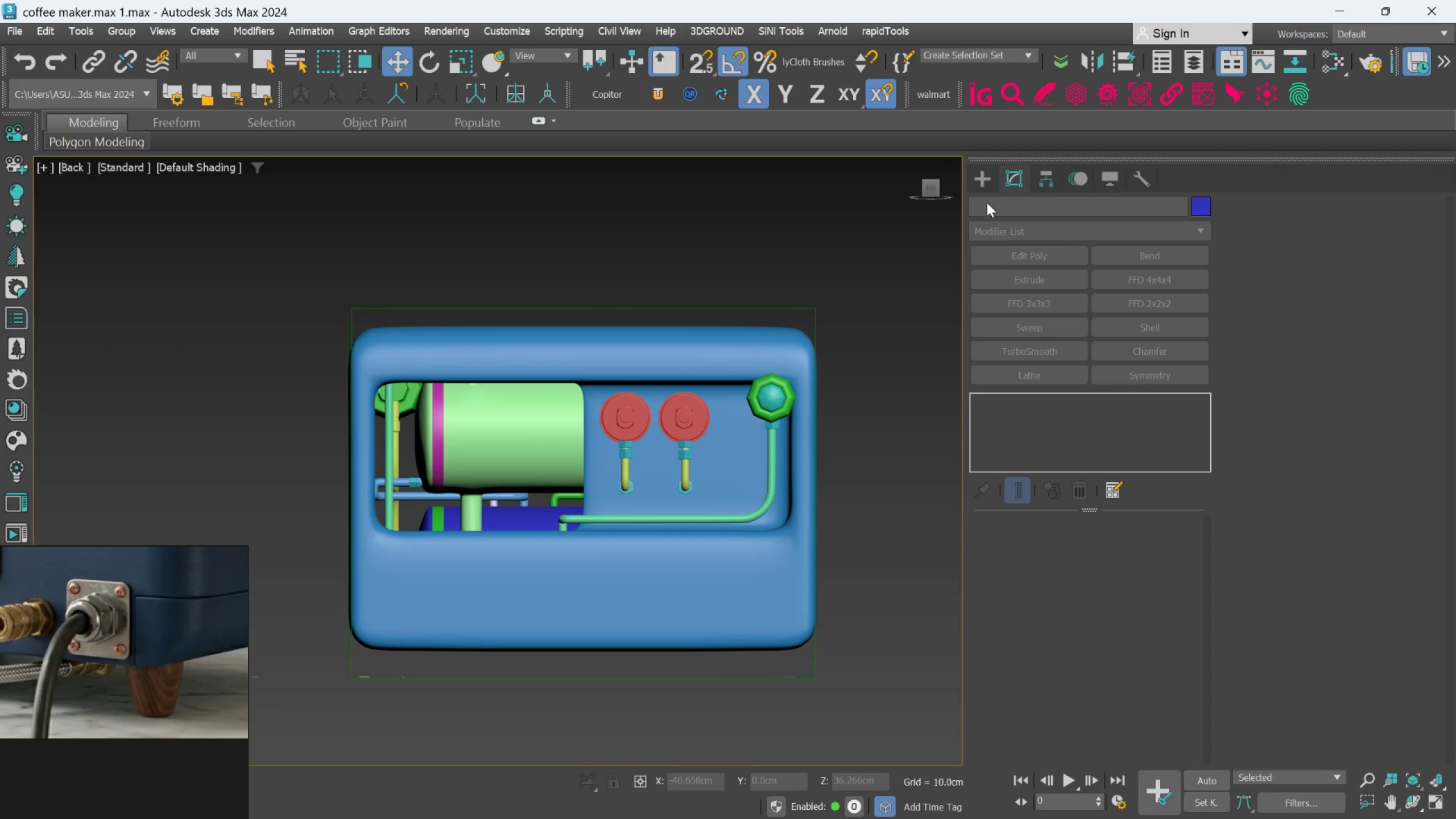 
left_click([985, 185])
 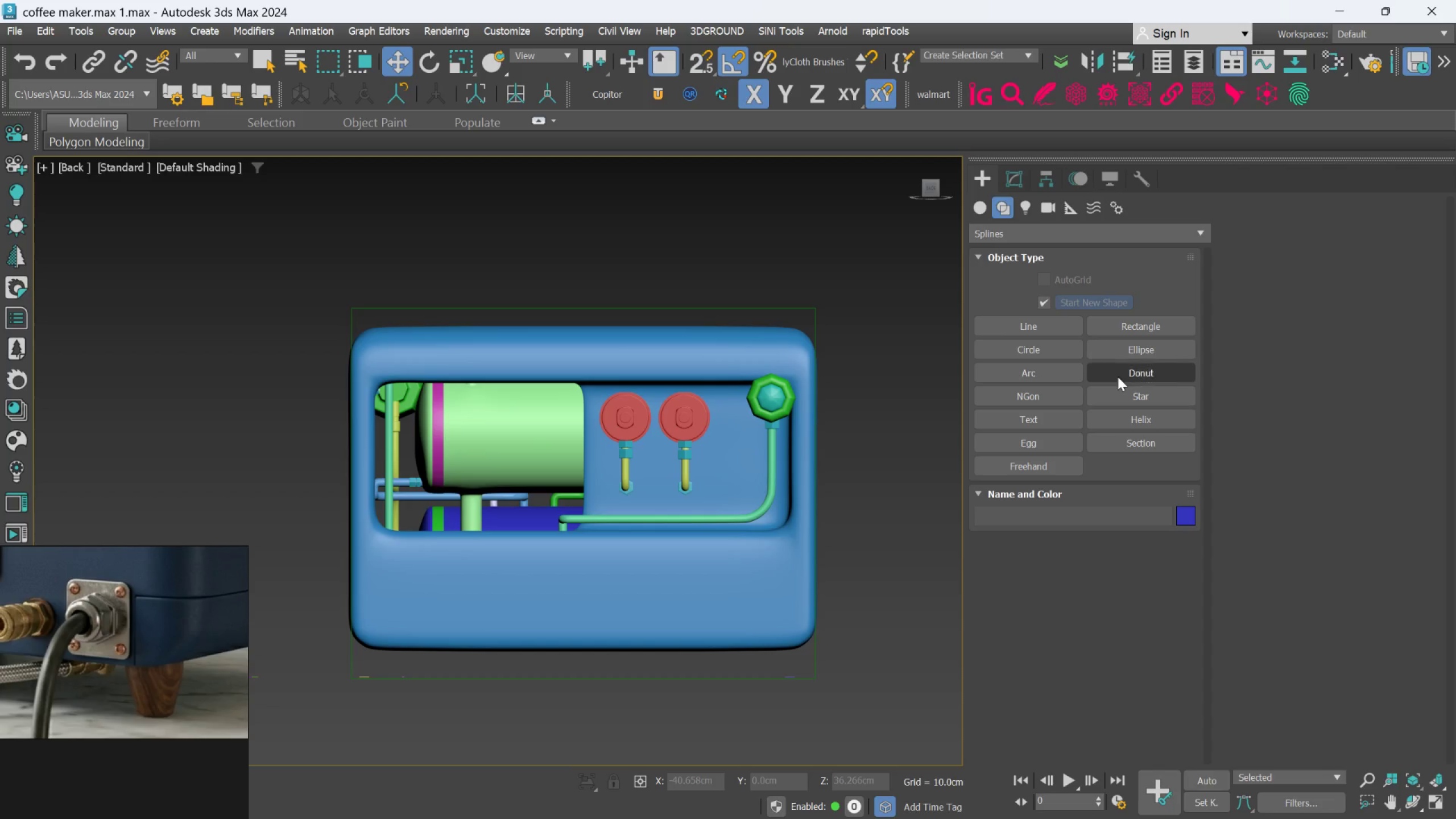 
left_click([973, 210])
 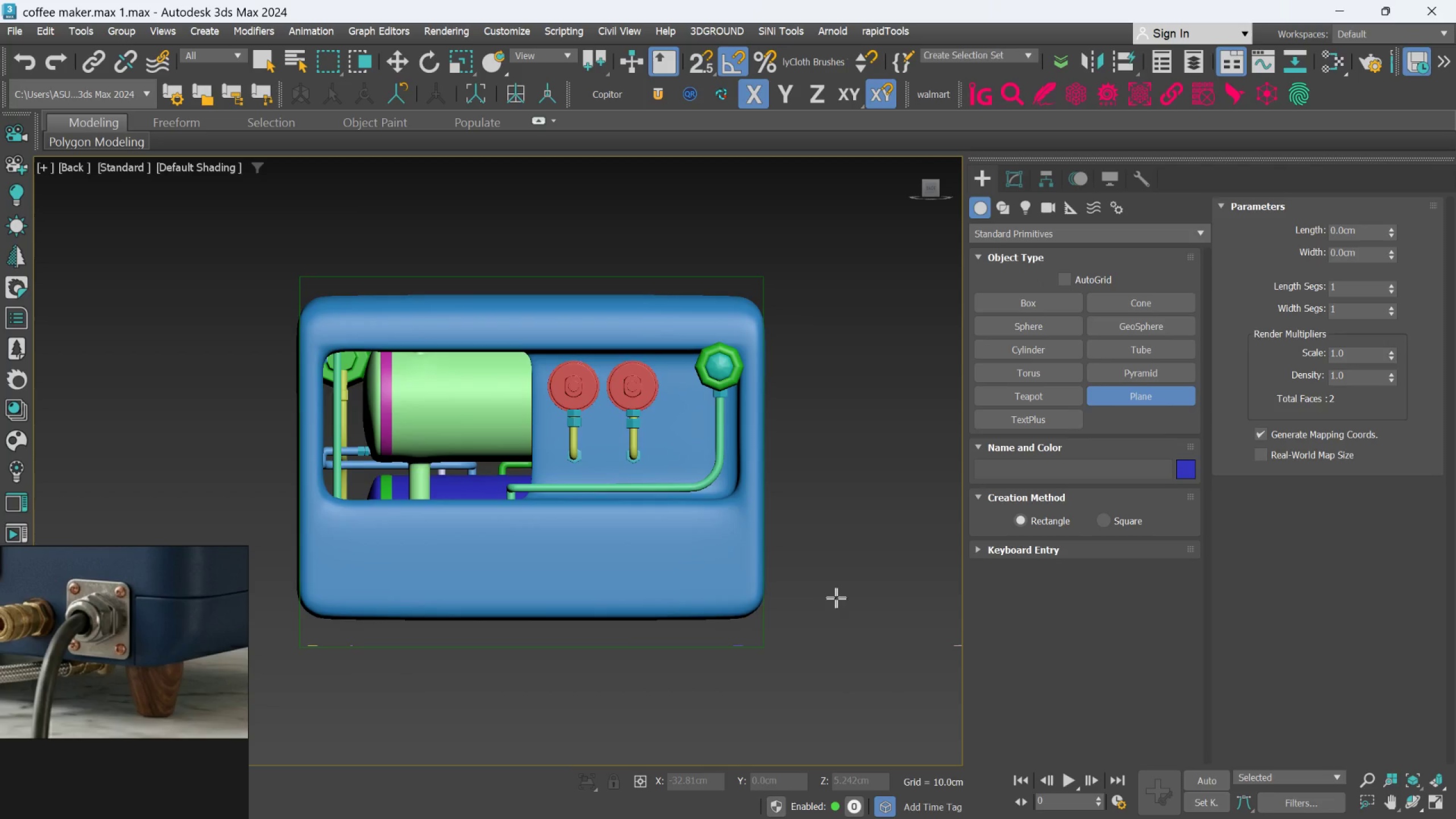 
wait(6.38)
 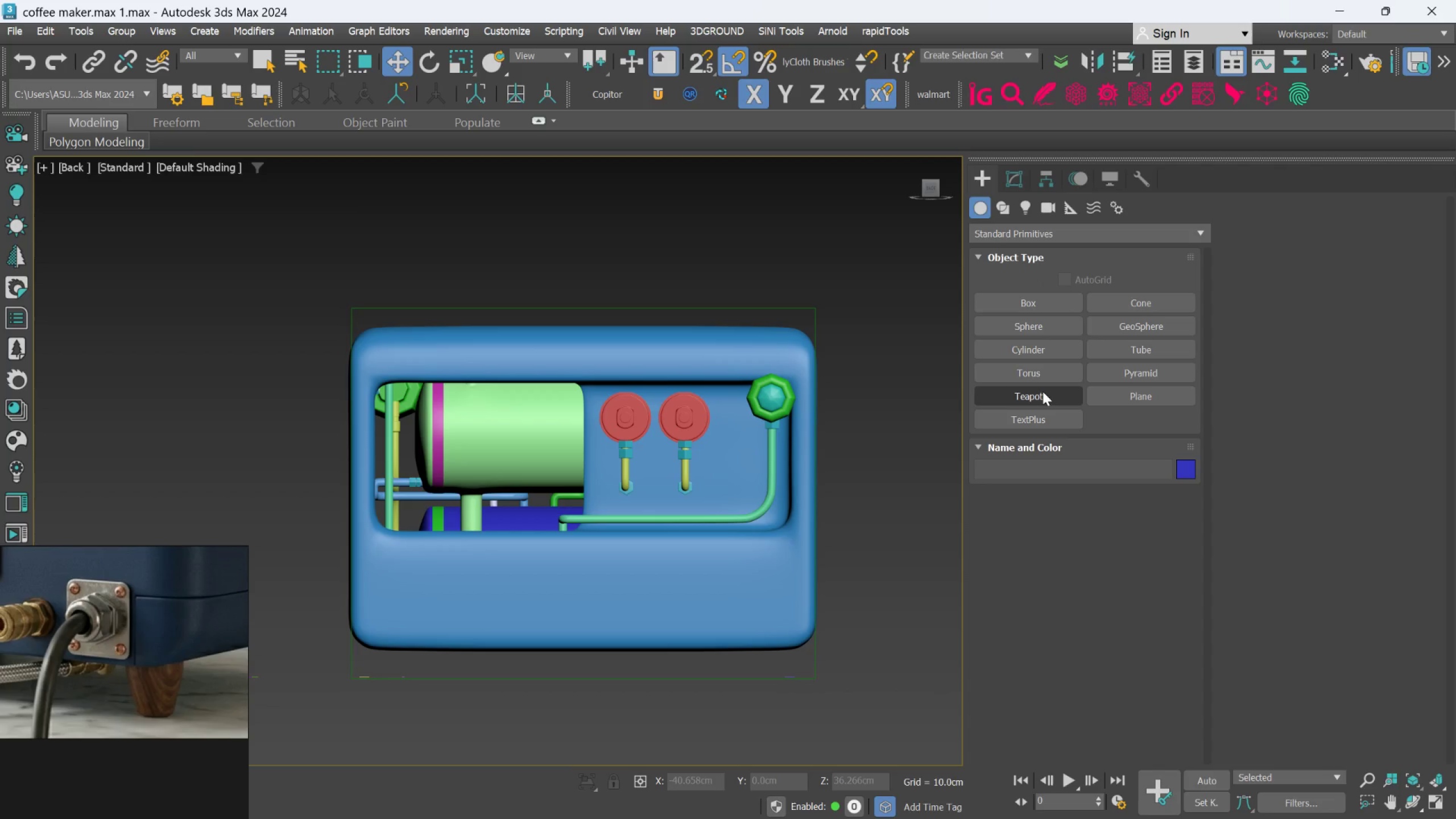 
left_click_drag(start_coordinate=[702, 552], to_coordinate=[748, 603])
 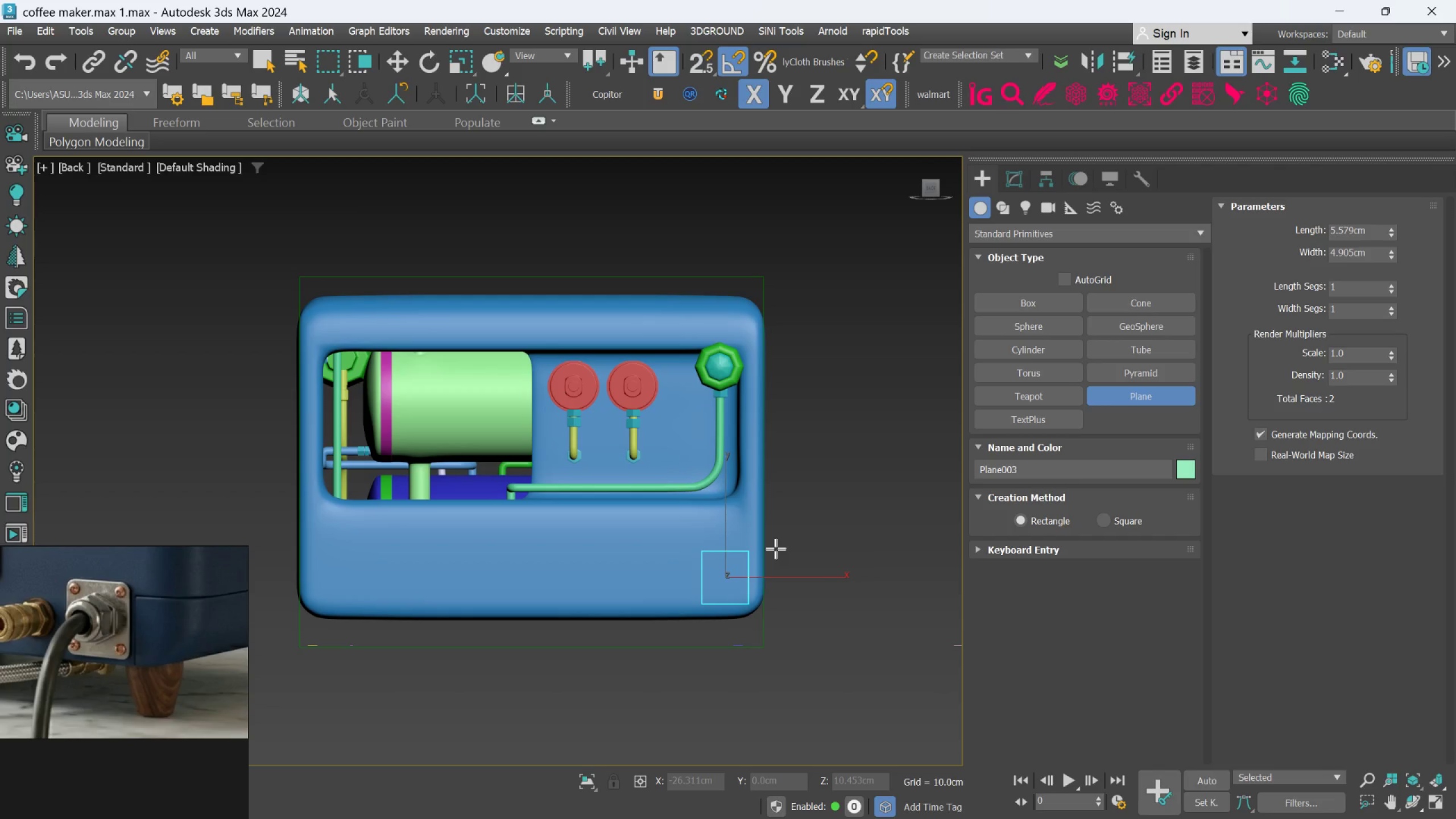 
hold_key(key=AltLeft, duration=0.56)
 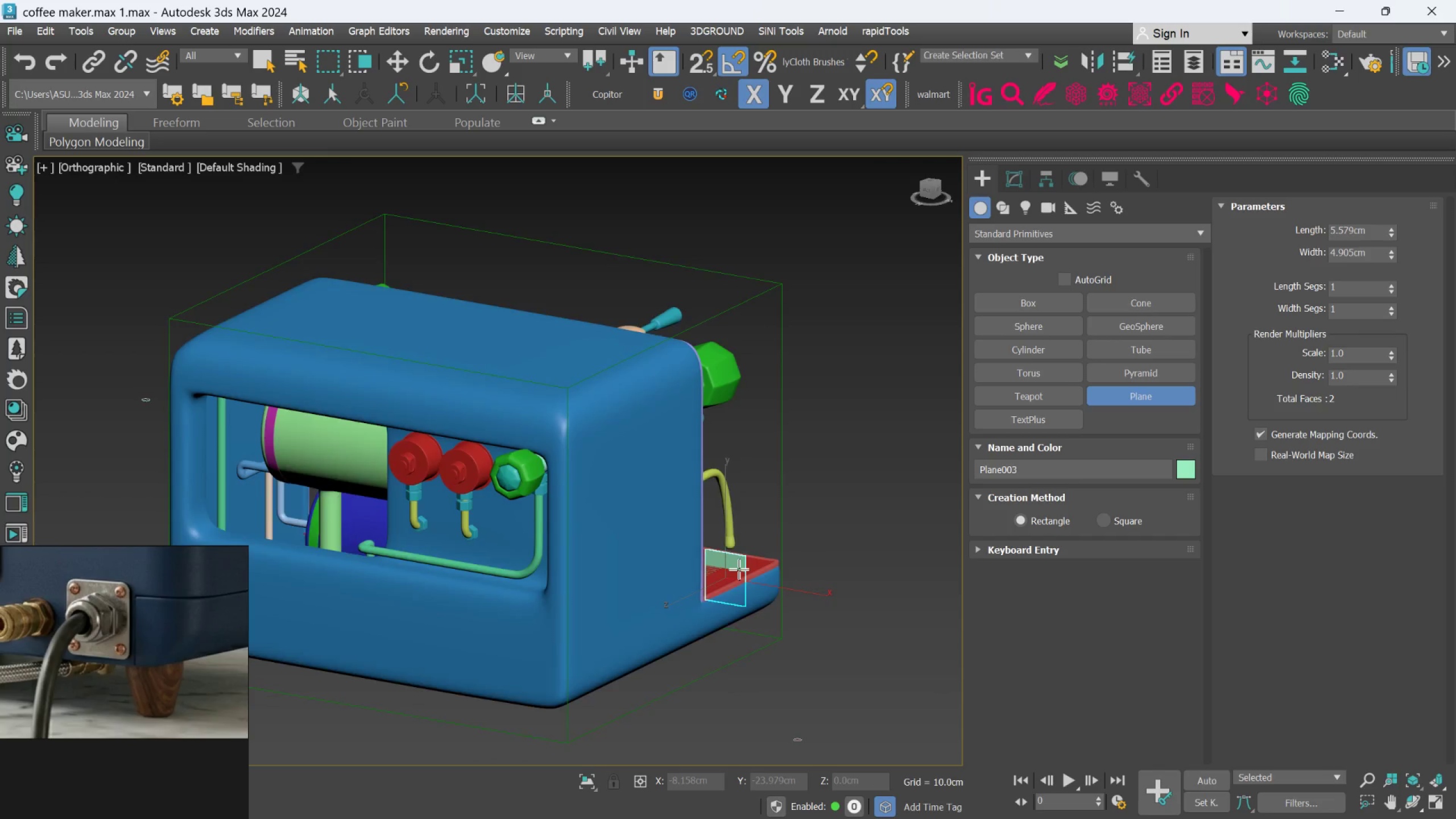 
scroll: coordinate [739, 569], scroll_direction: down, amount: 1.0
 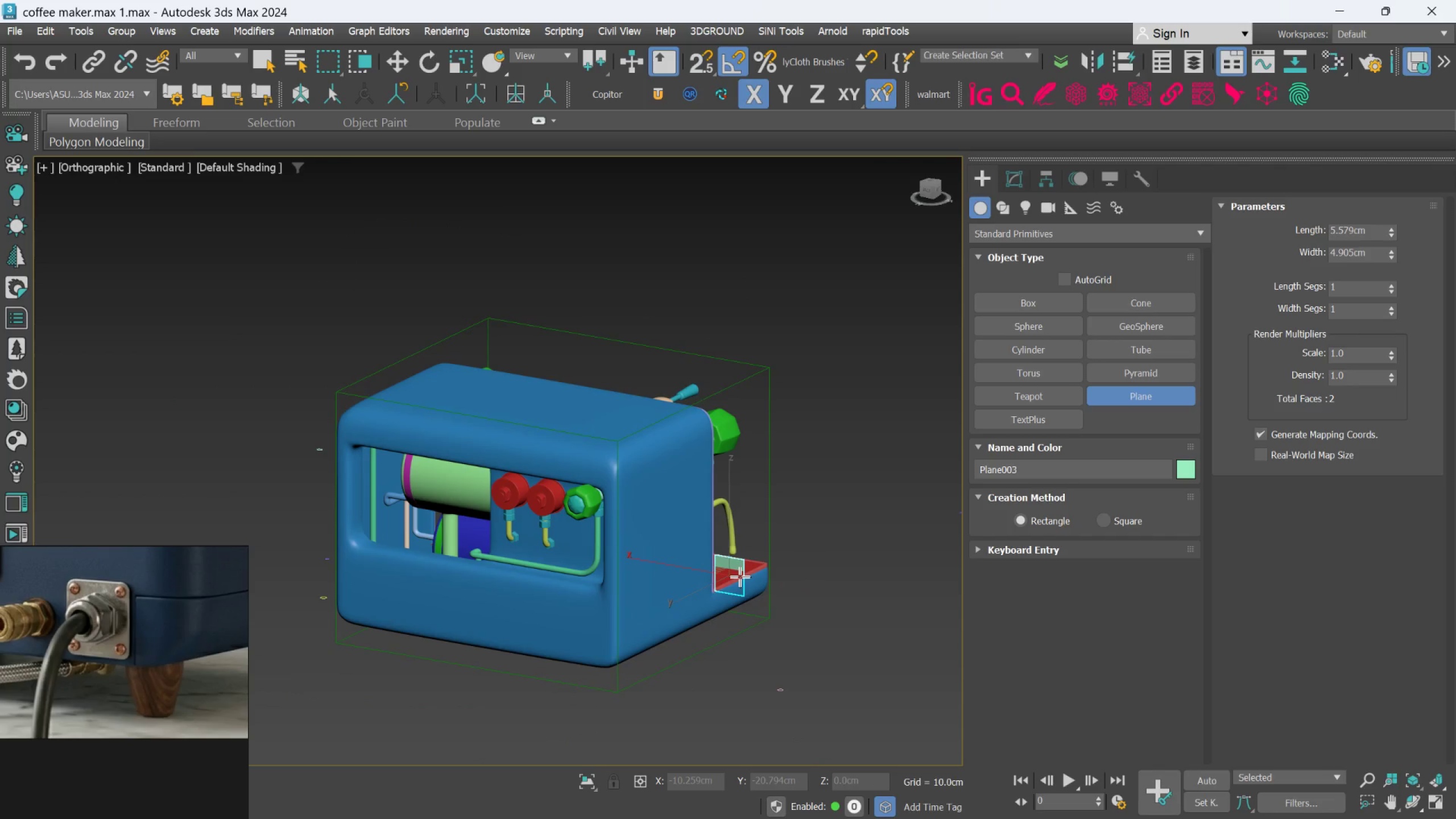 
key(W)
 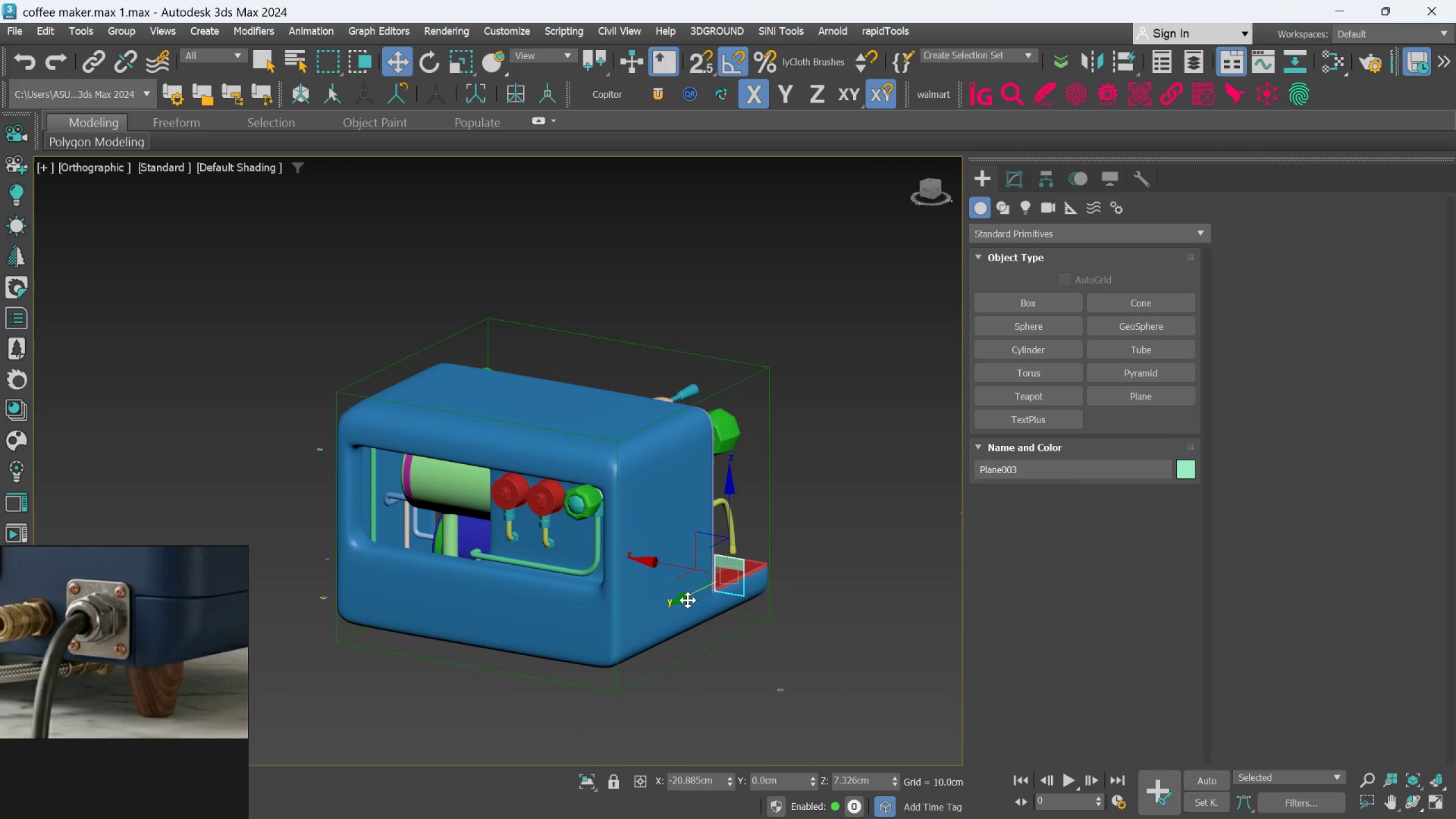 
left_click_drag(start_coordinate=[688, 599], to_coordinate=[547, 680])
 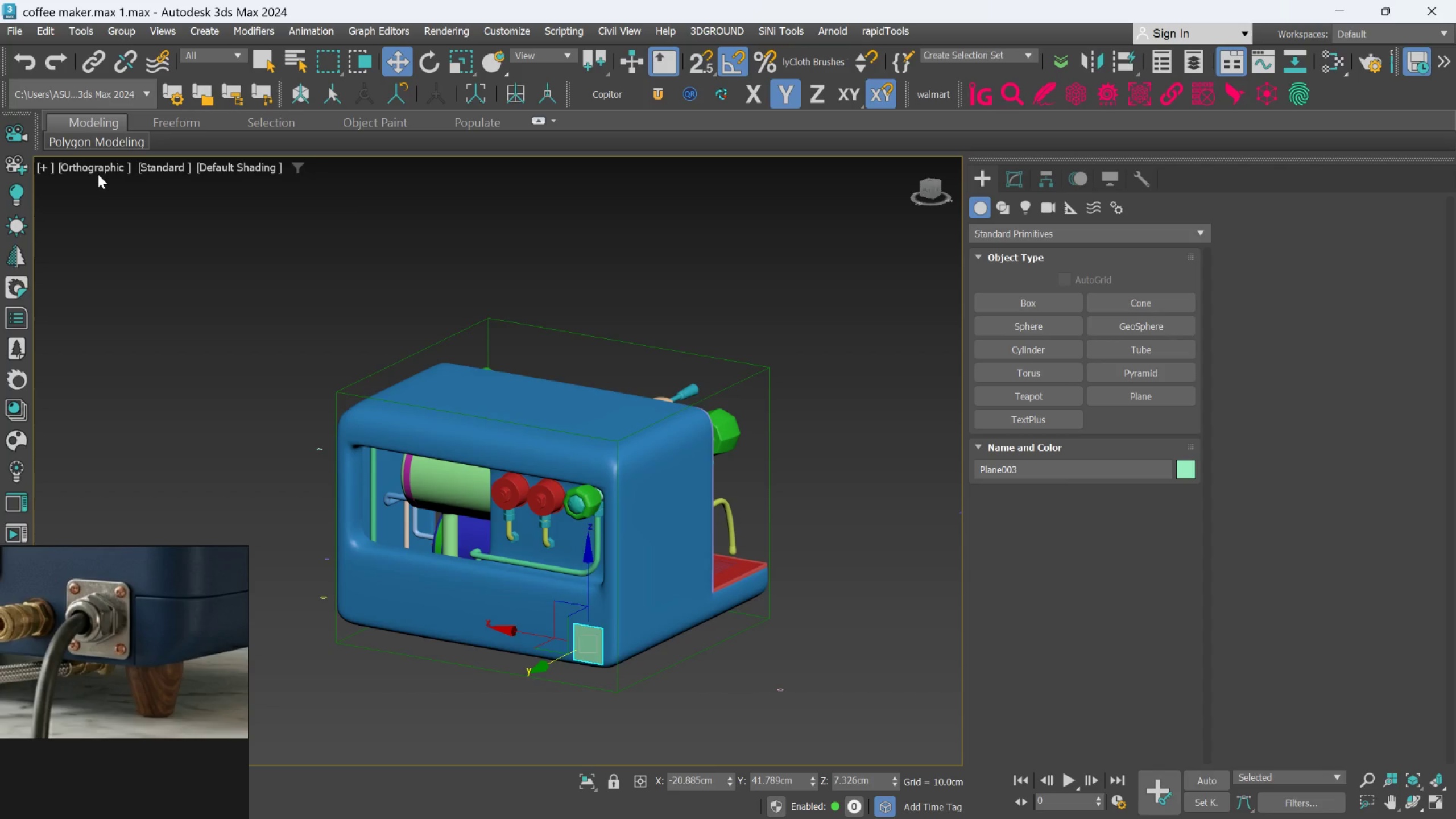 
left_click([94, 166])
 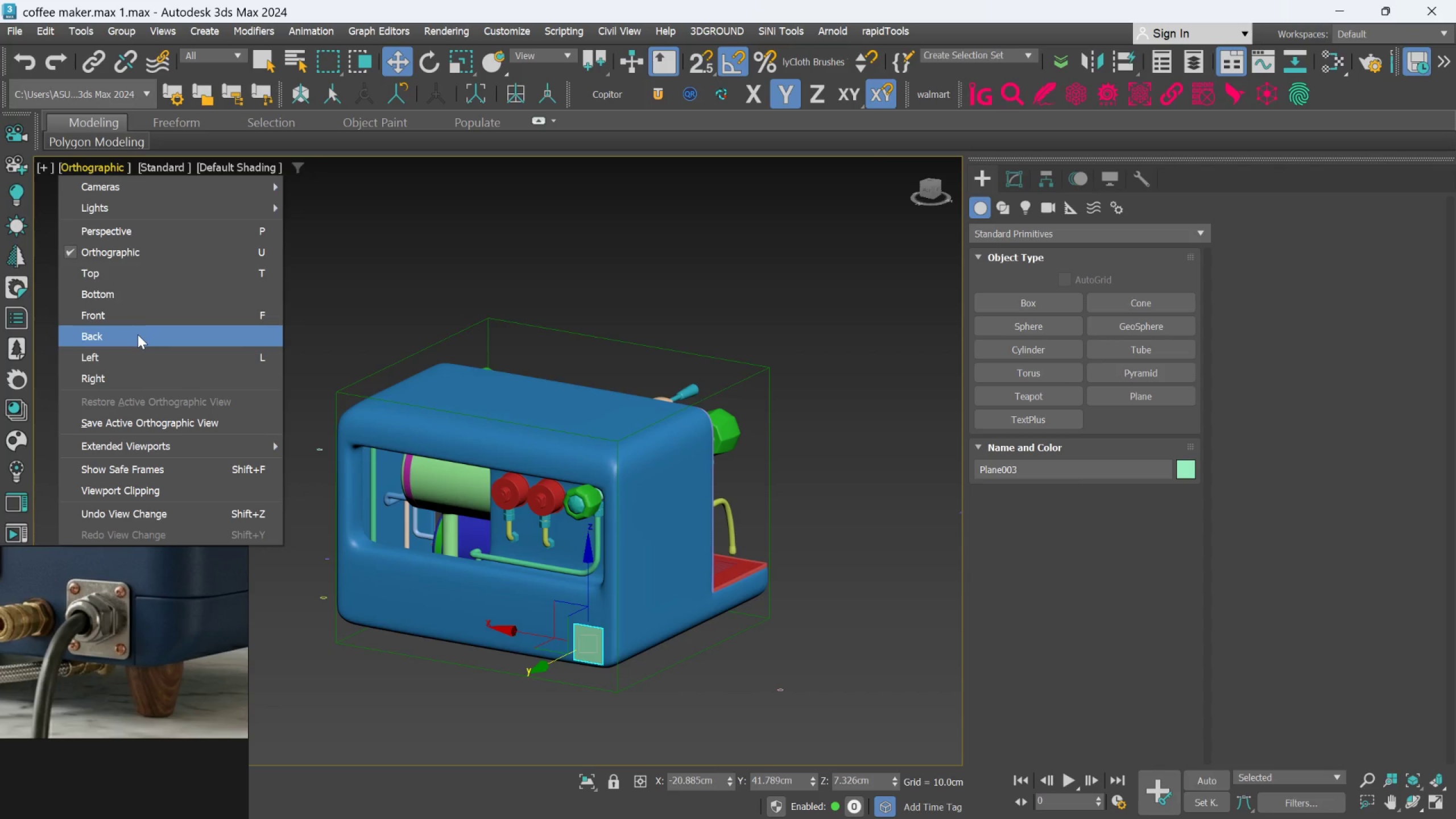 
left_click([138, 334])
 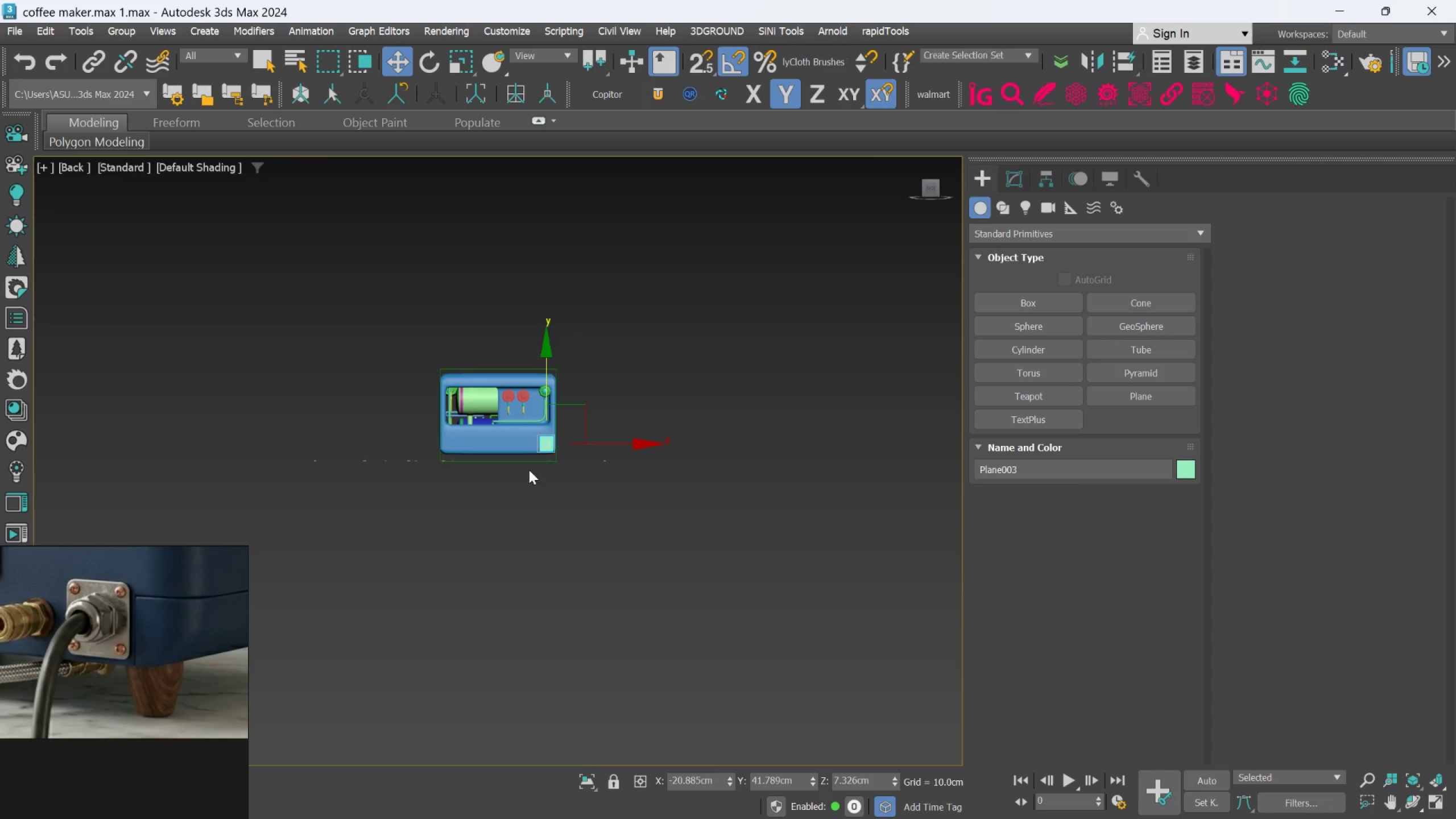 
scroll: coordinate [523, 473], scroll_direction: up, amount: 6.0
 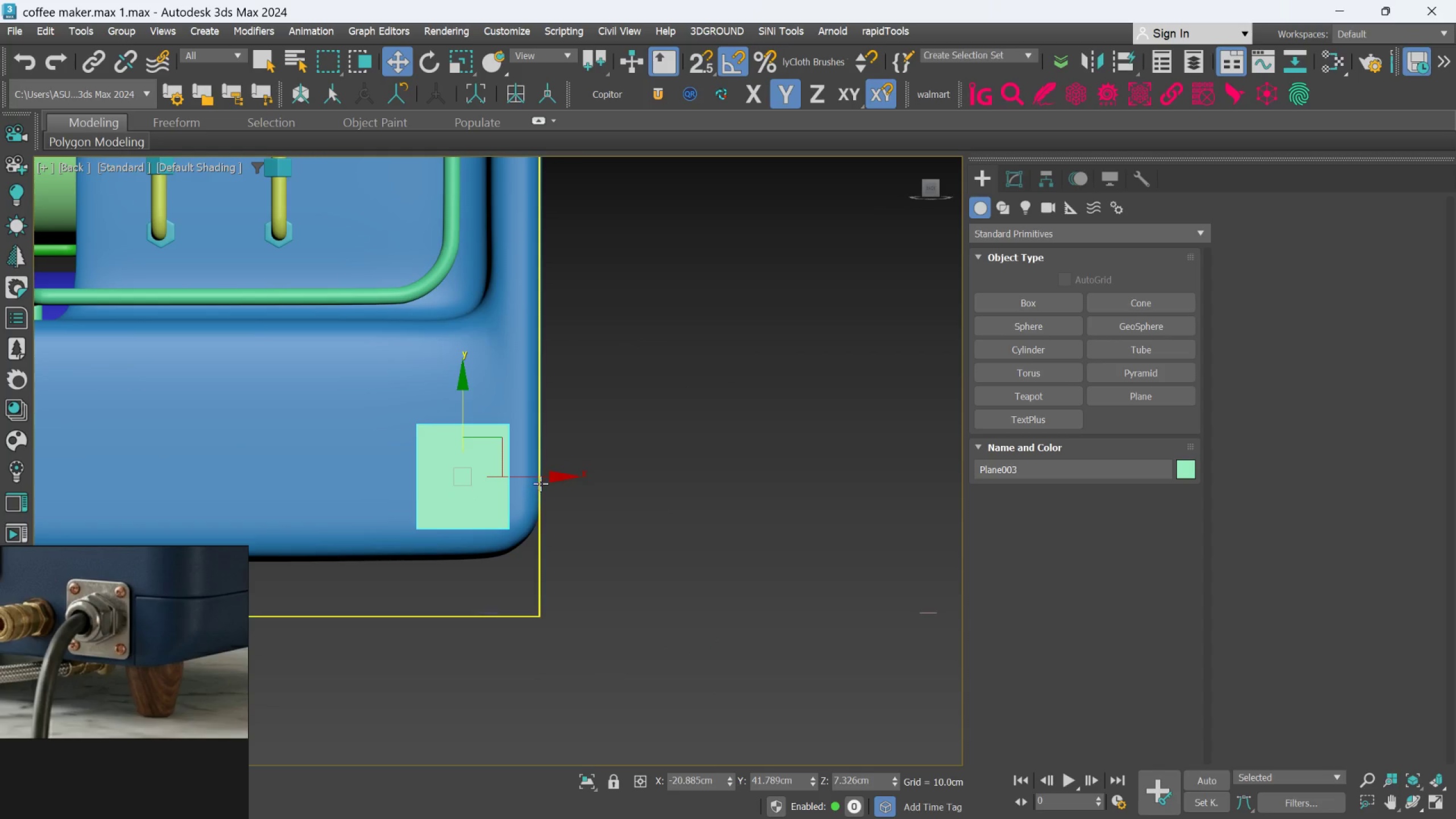 
left_click_drag(start_coordinate=[542, 477], to_coordinate=[526, 477])
 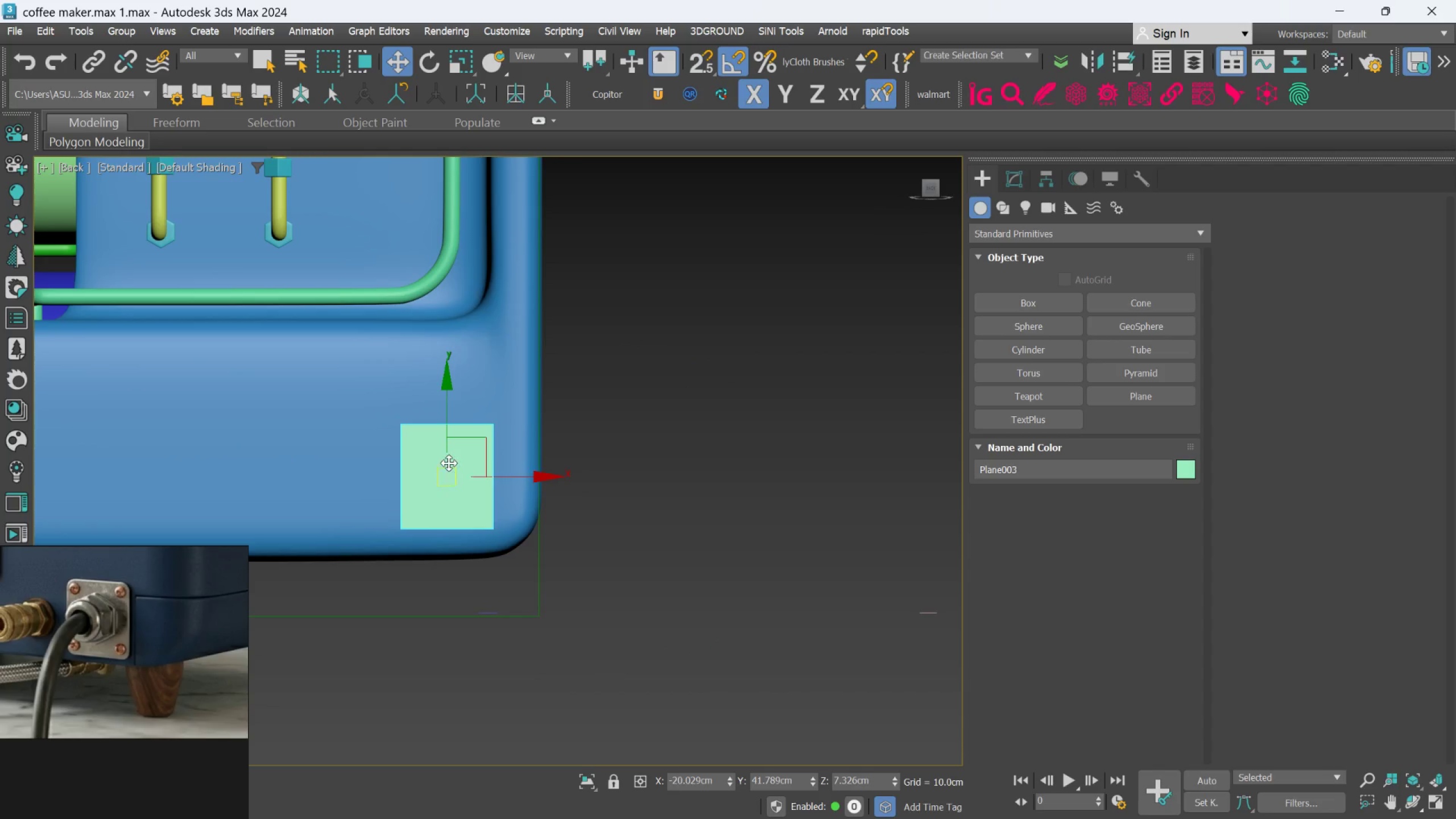 
scroll: coordinate [449, 462], scroll_direction: up, amount: 2.0
 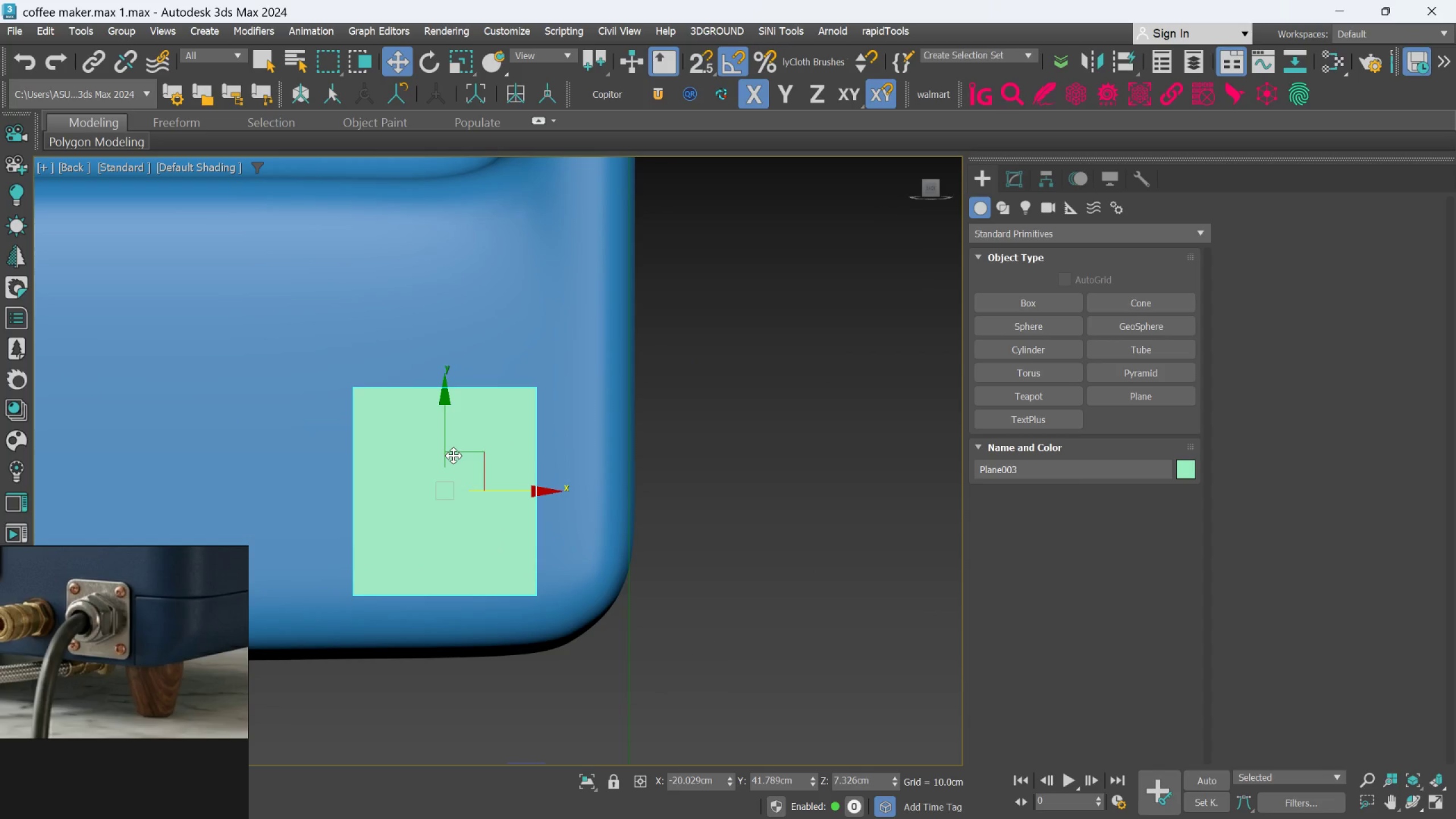 
scroll: coordinate [454, 455], scroll_direction: down, amount: 1.0
 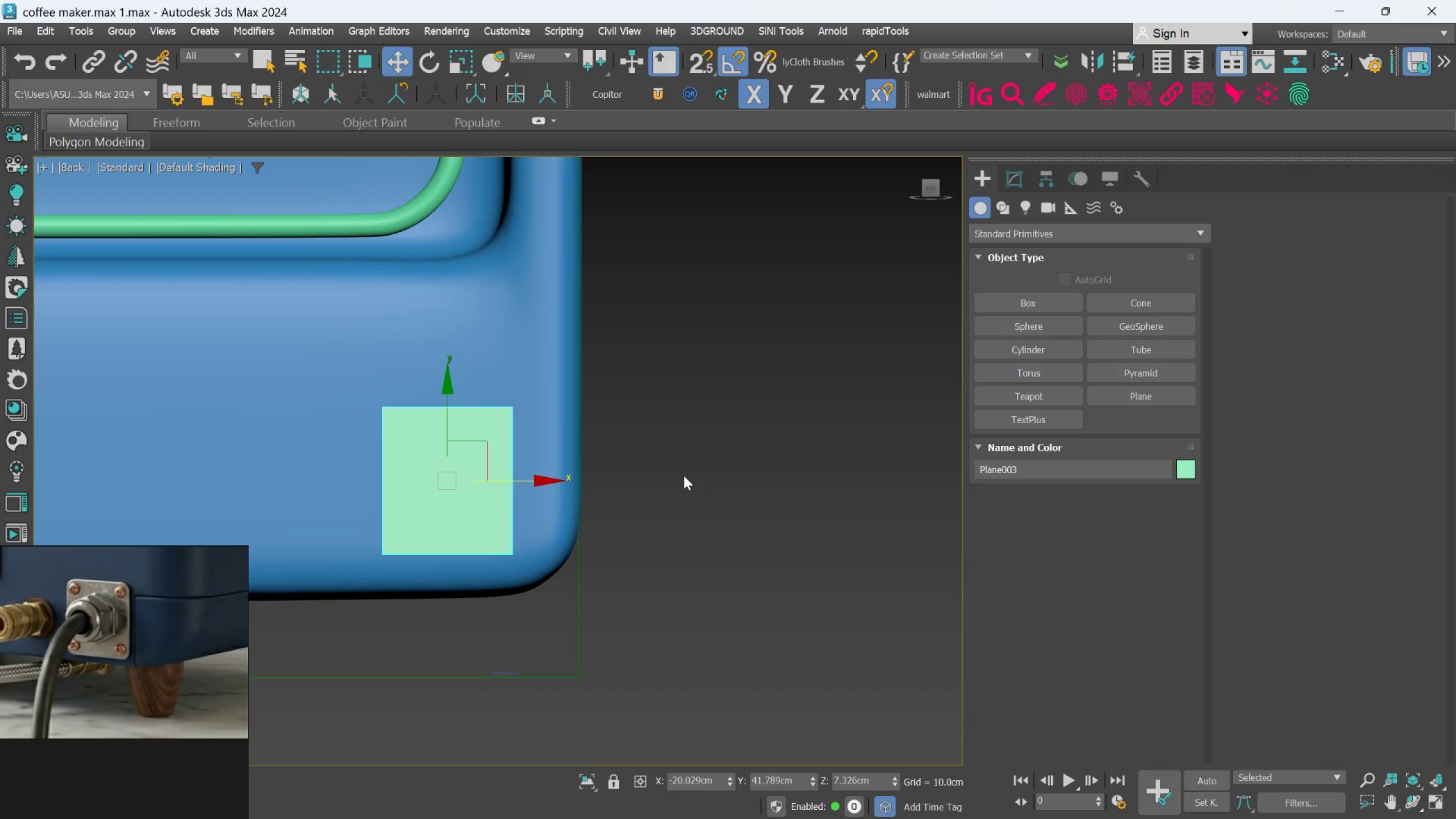 
left_click([685, 475])
 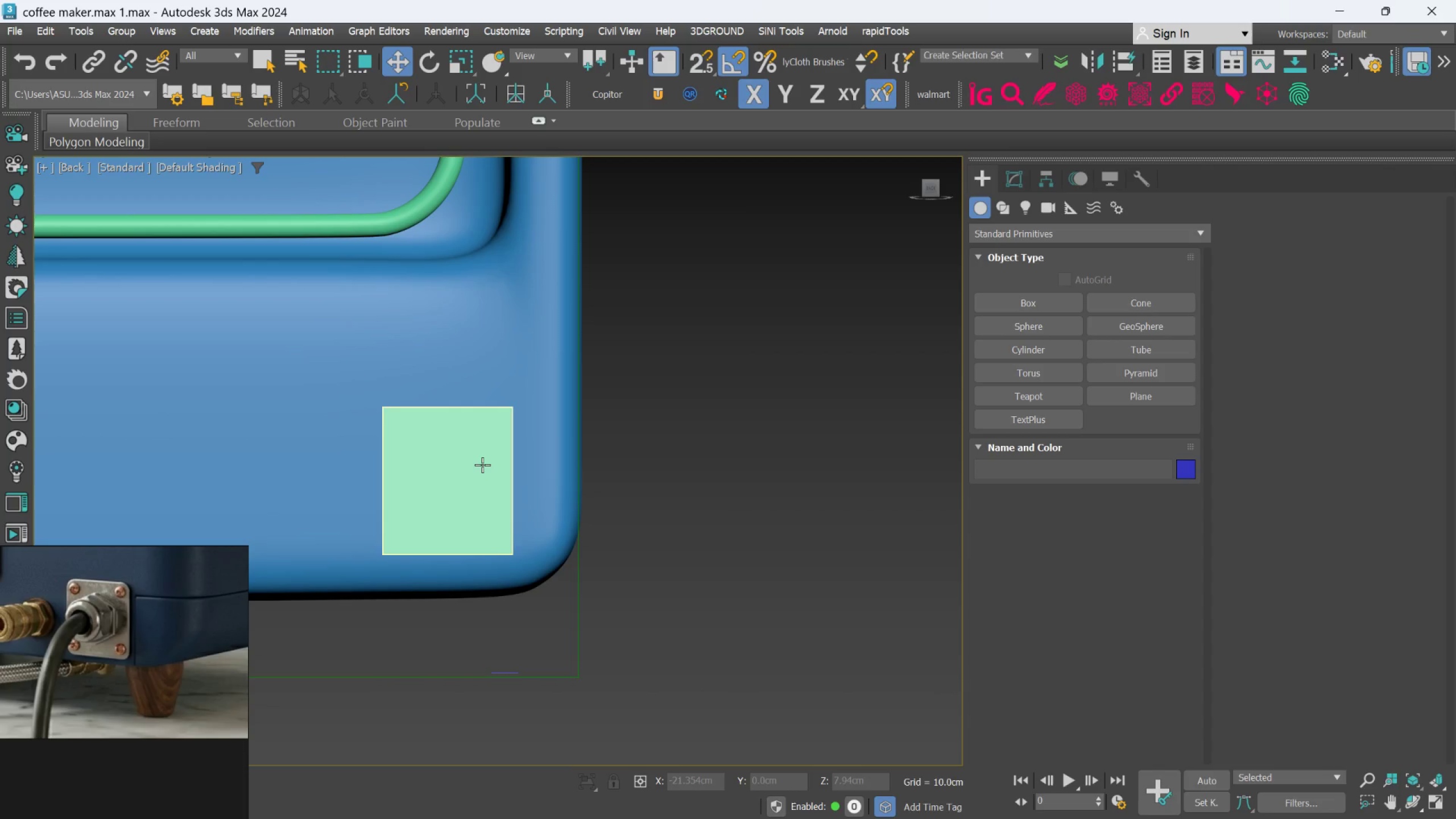 
left_click([482, 464])
 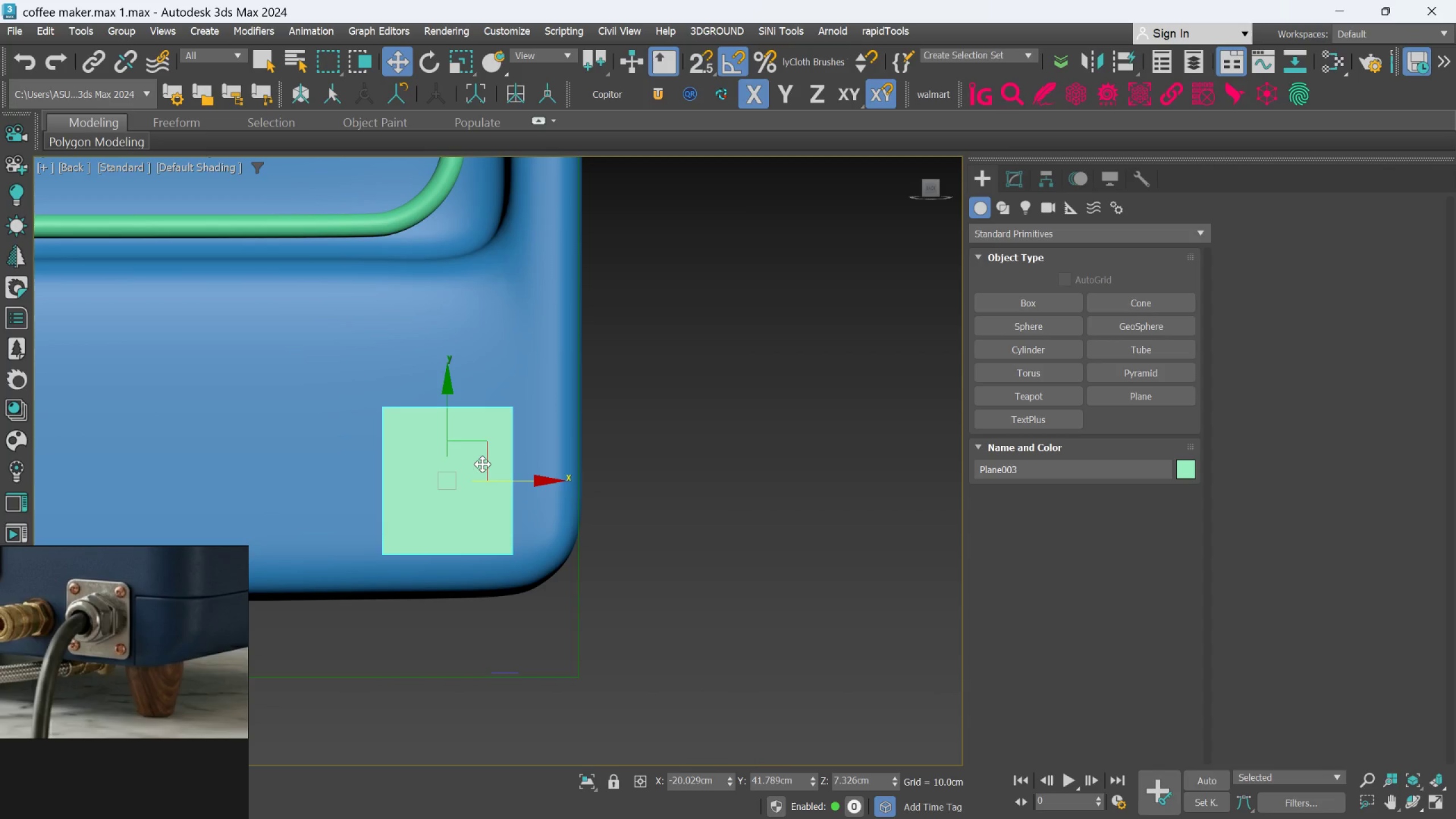 
key(F4)
 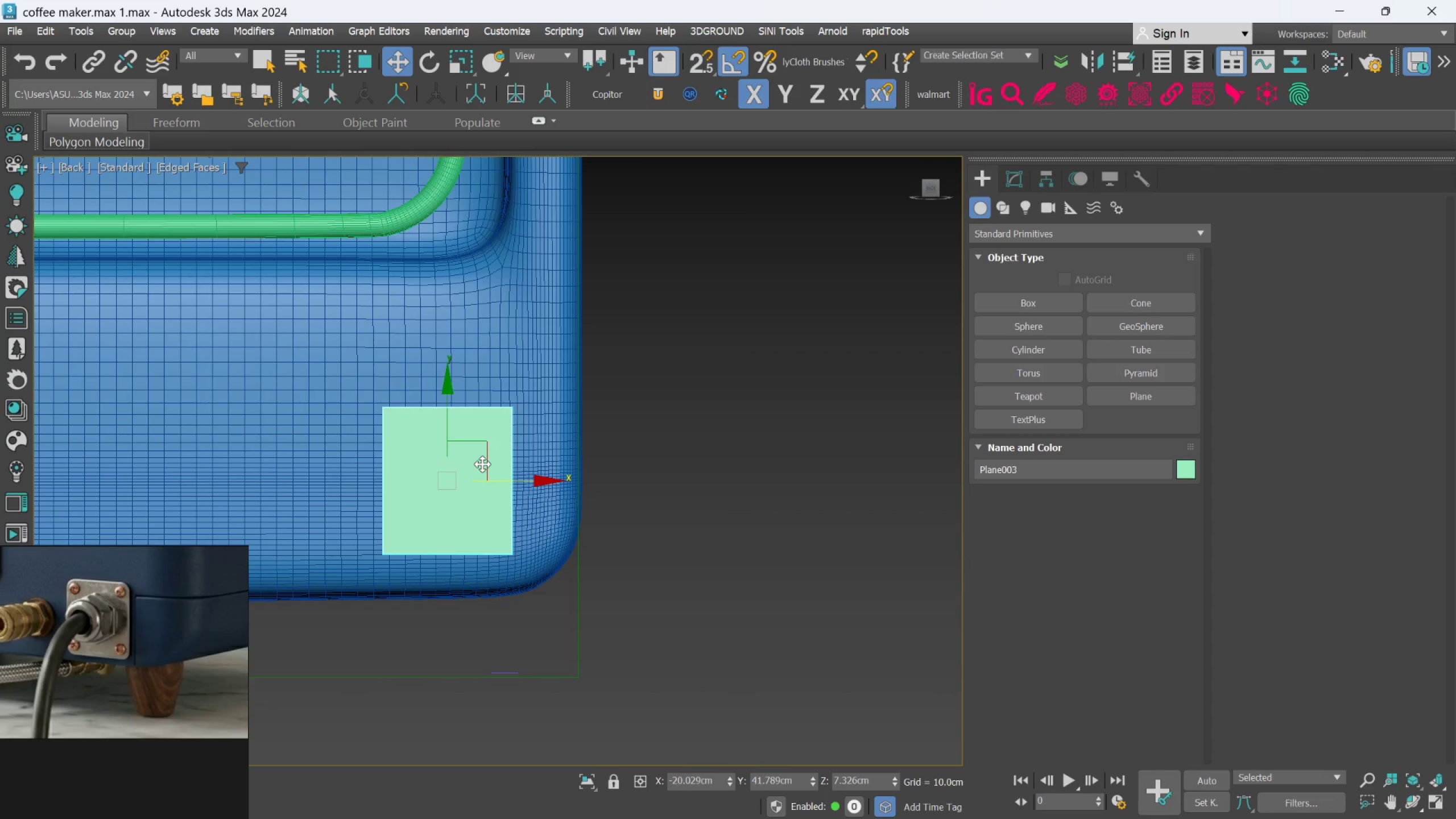 
scroll: coordinate [482, 464], scroll_direction: up, amount: 1.0
 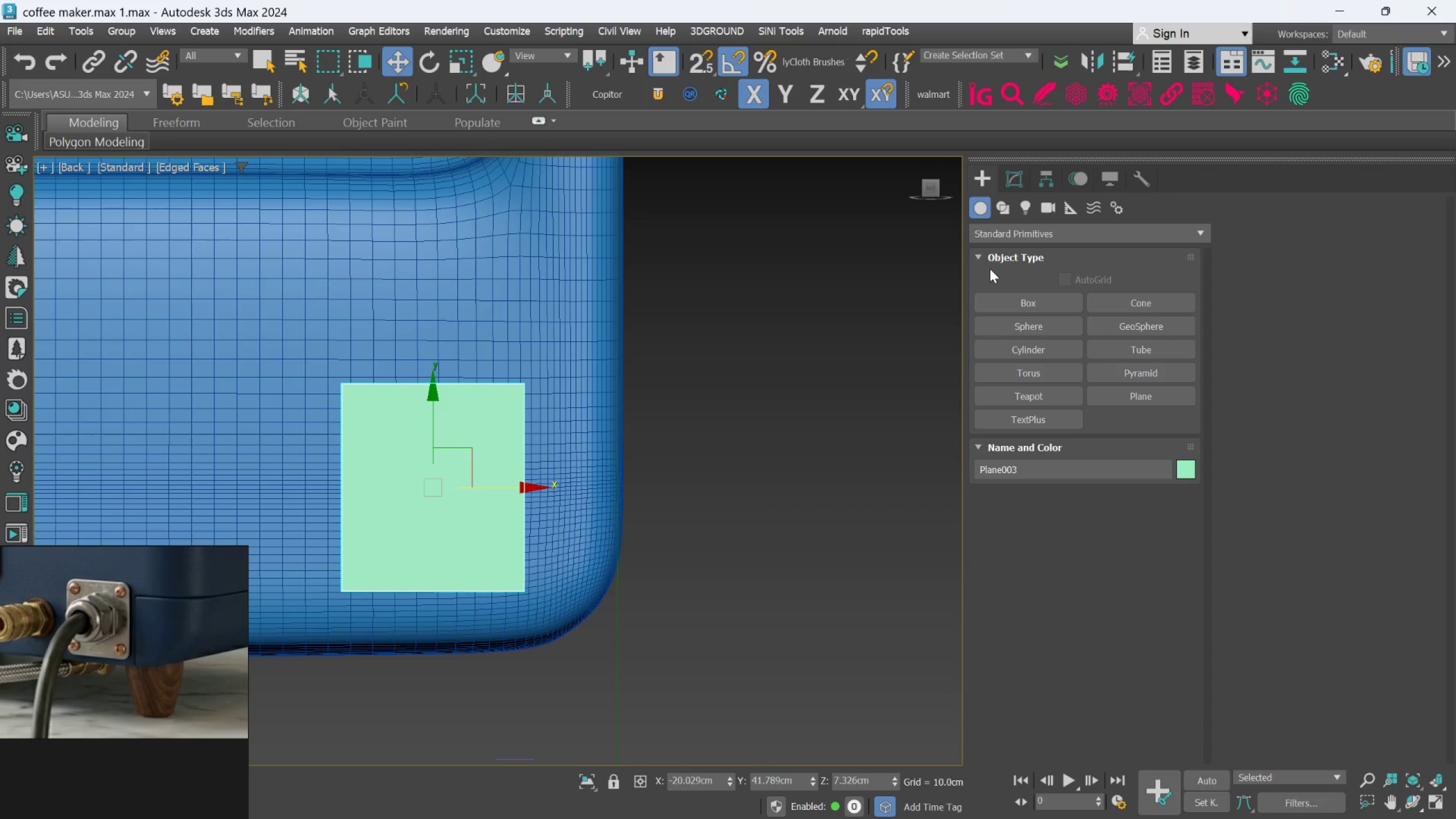 
left_click([1009, 181])
 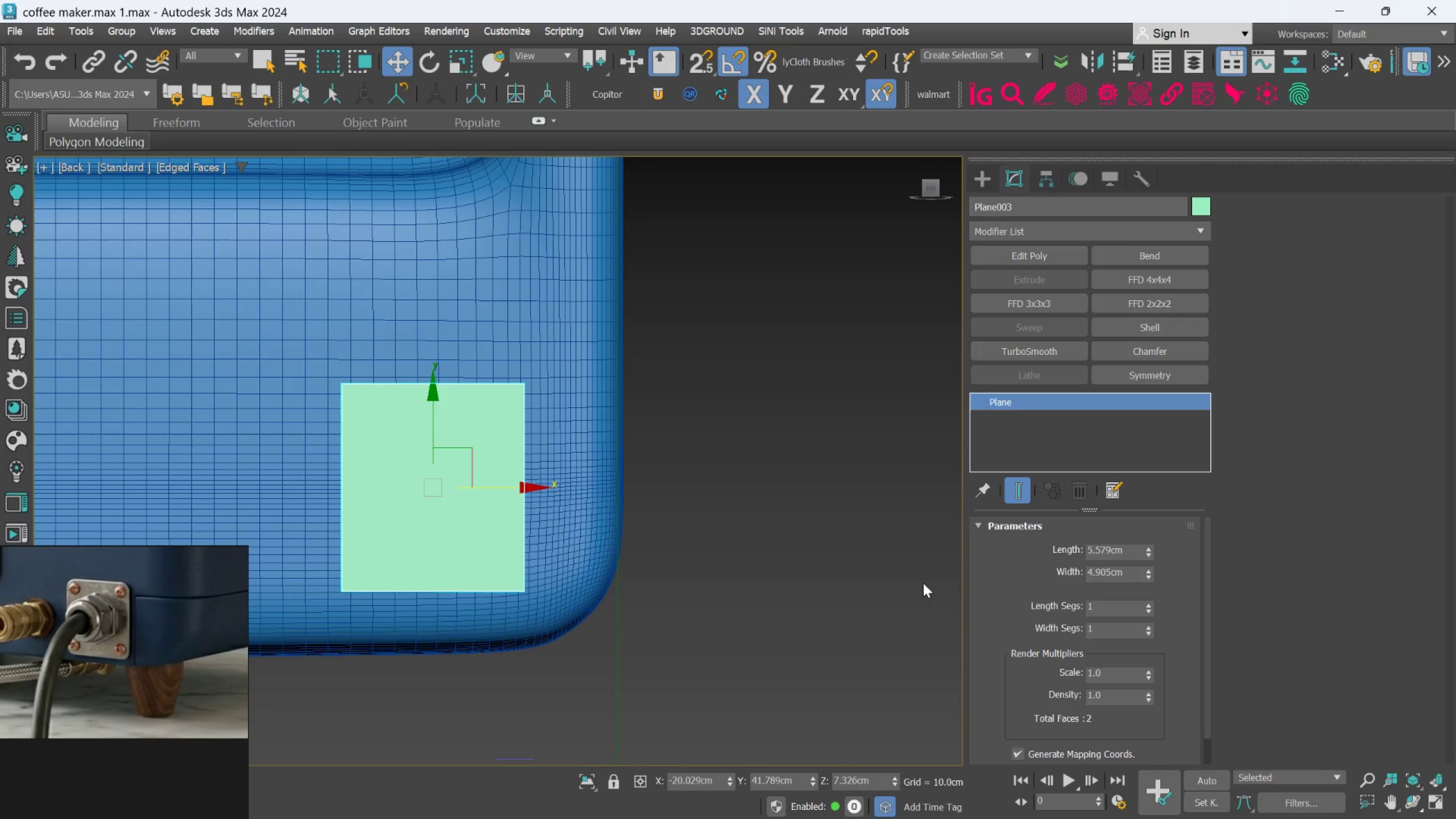 
left_click([1147, 601])
 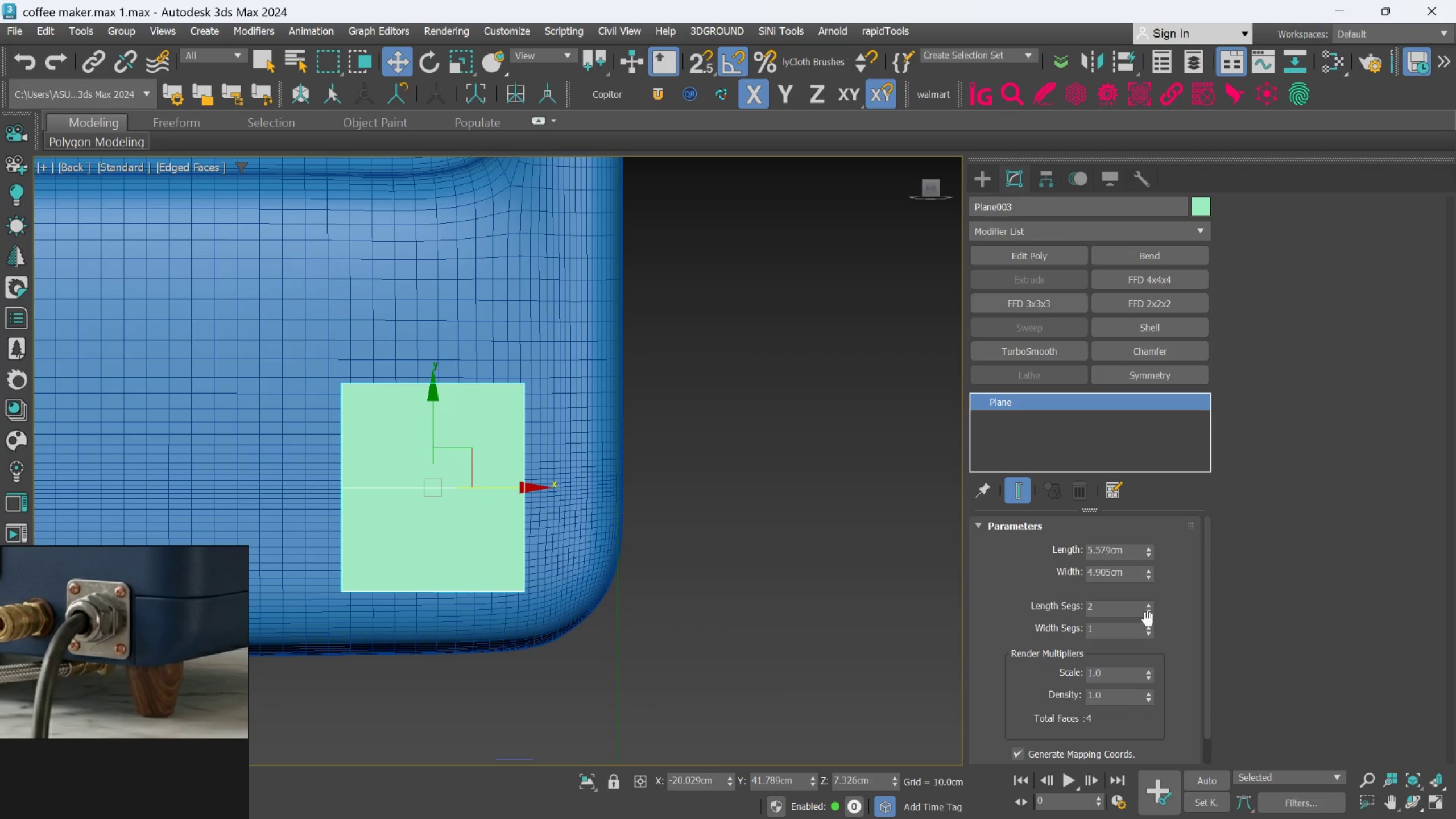 
left_click([1147, 625])
 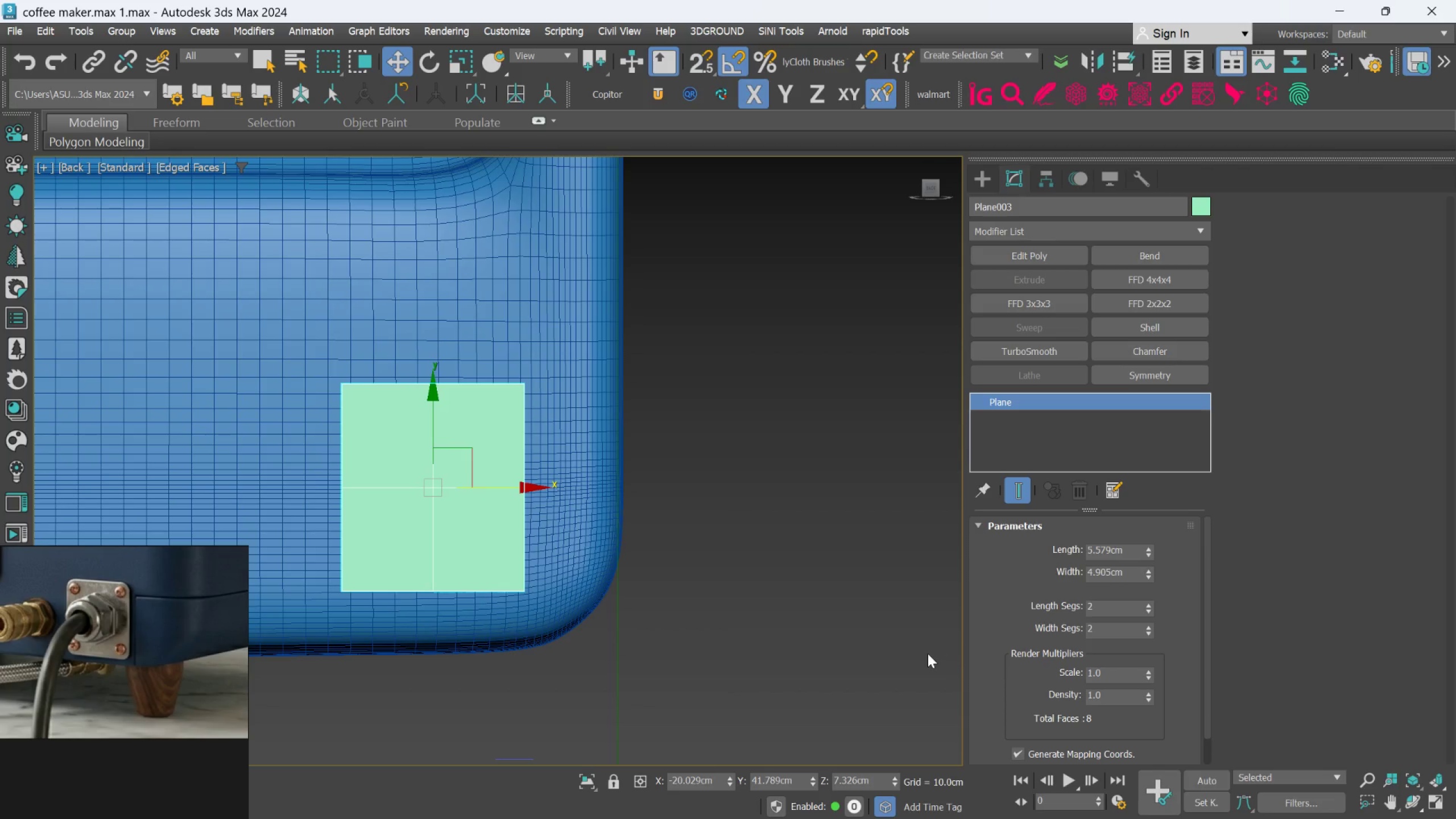 
left_click([876, 633])
 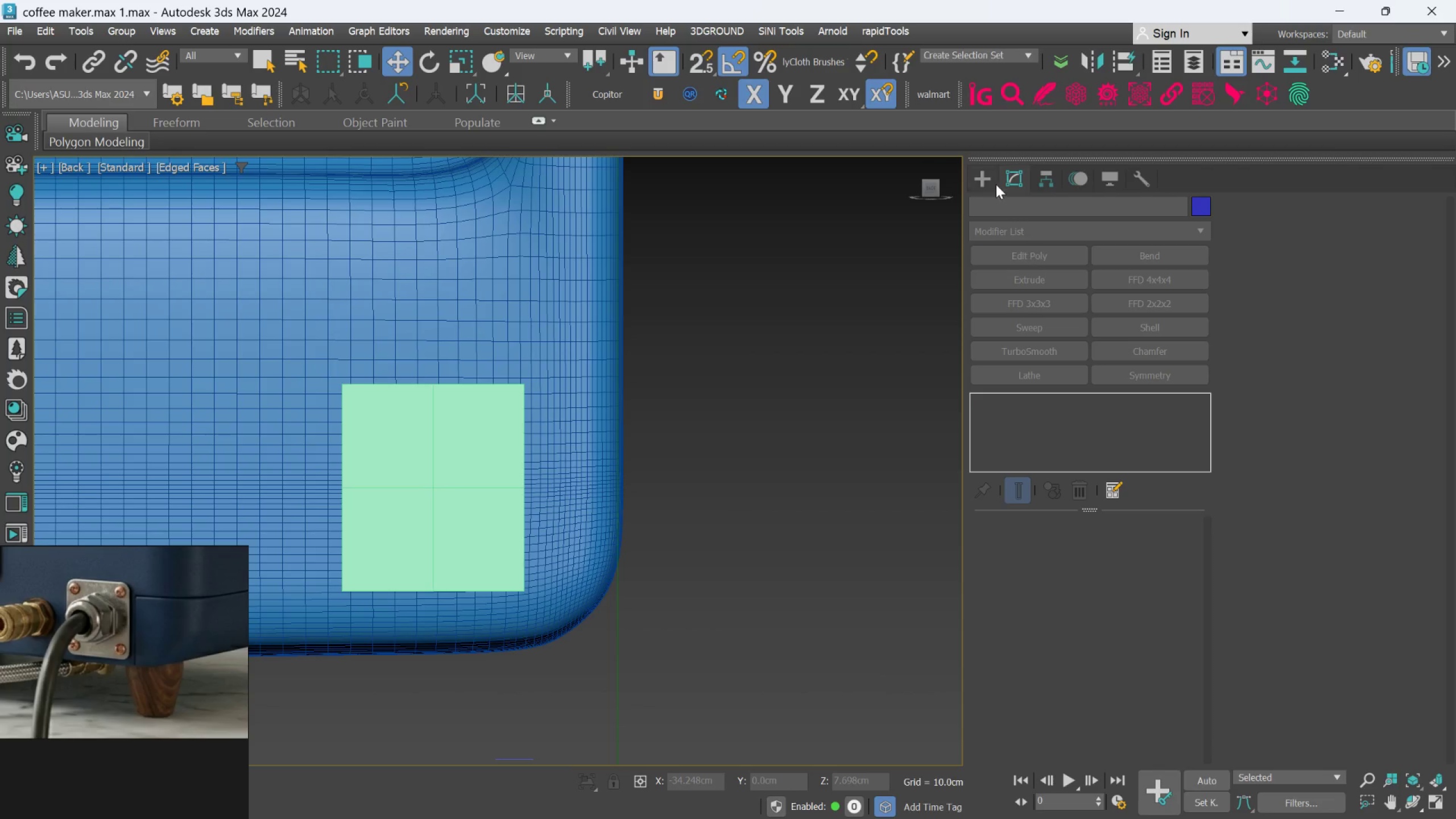 
left_click([985, 176])
 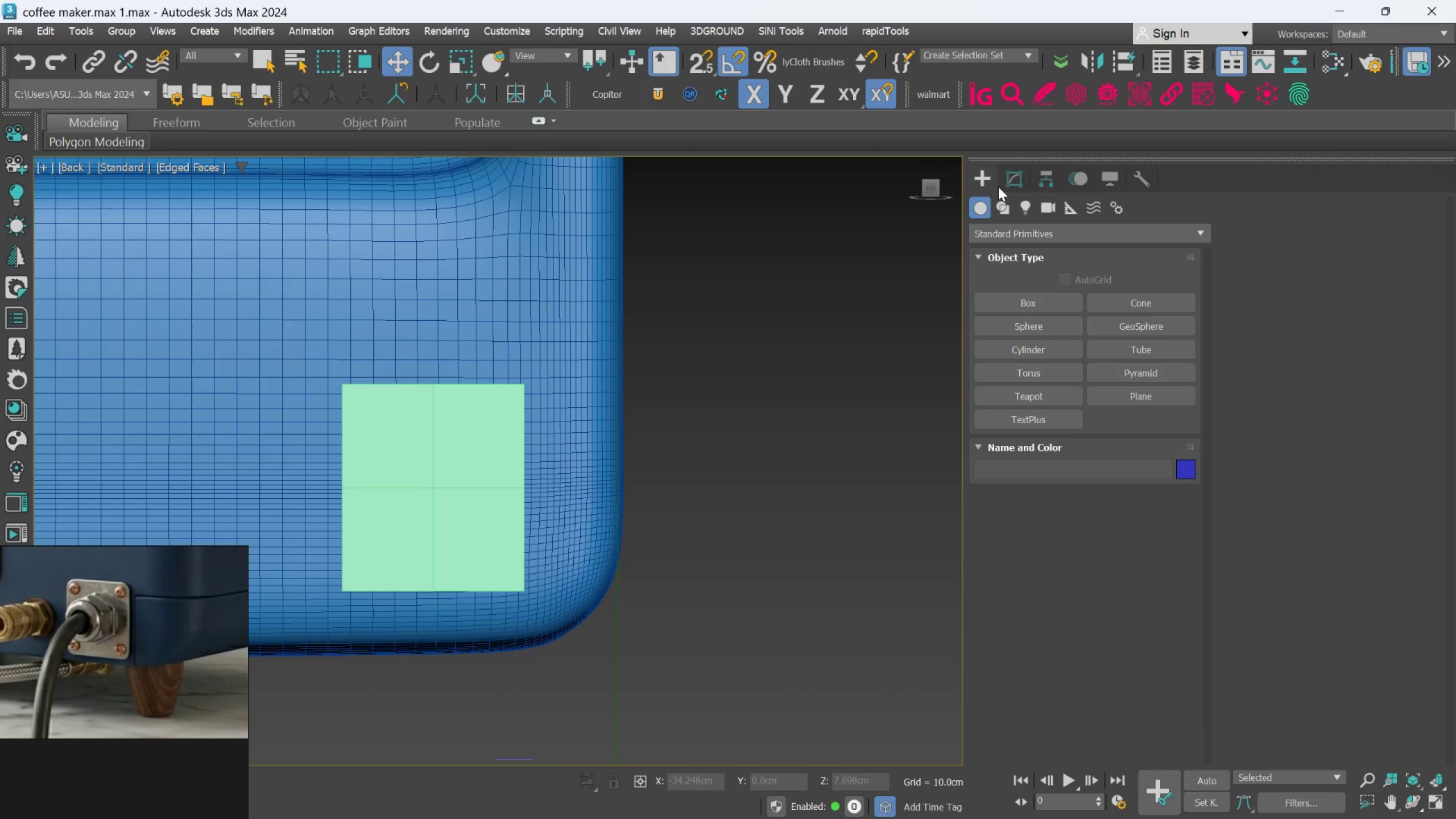 
left_click([1004, 175])
 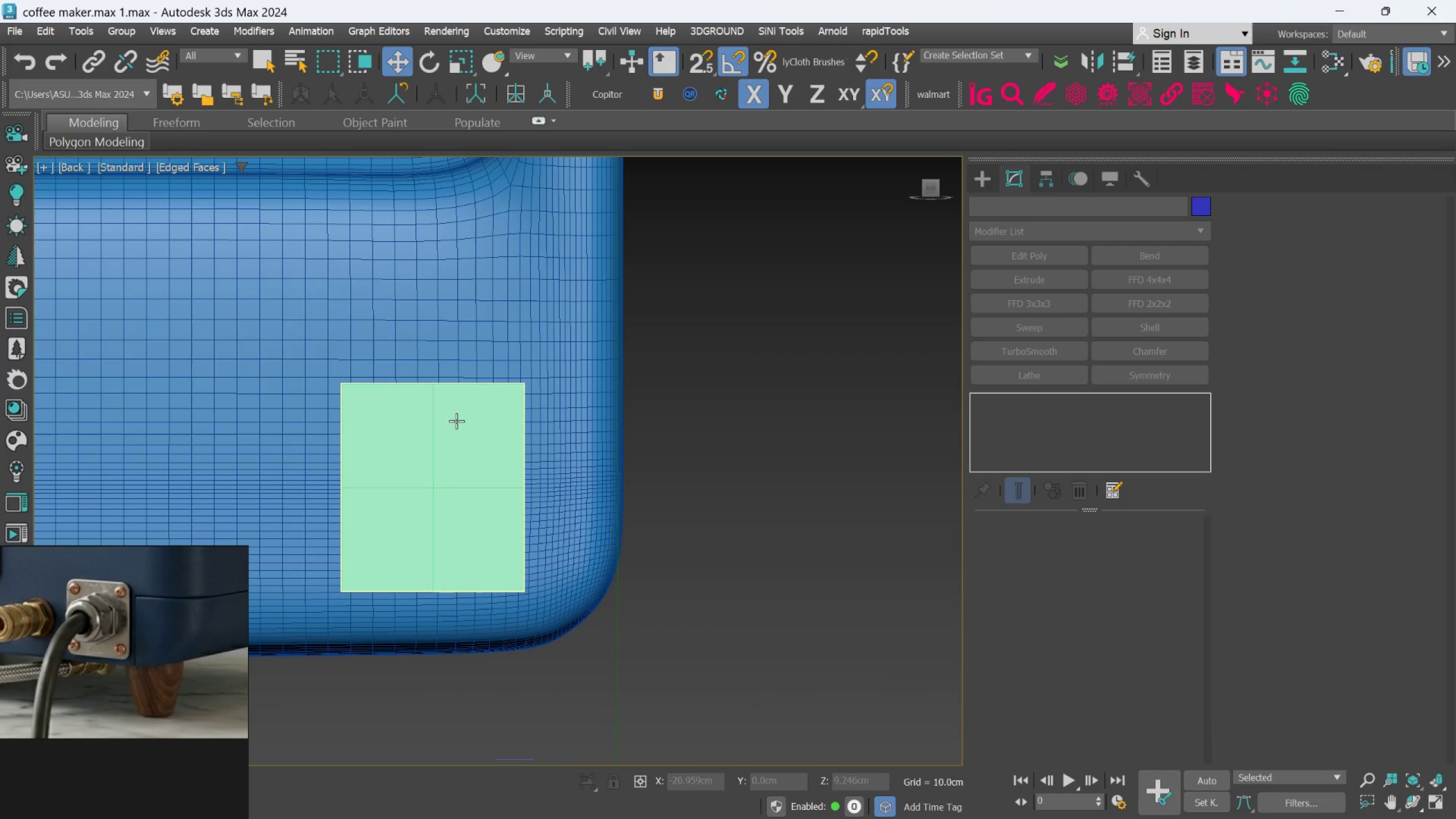 
left_click([412, 442])
 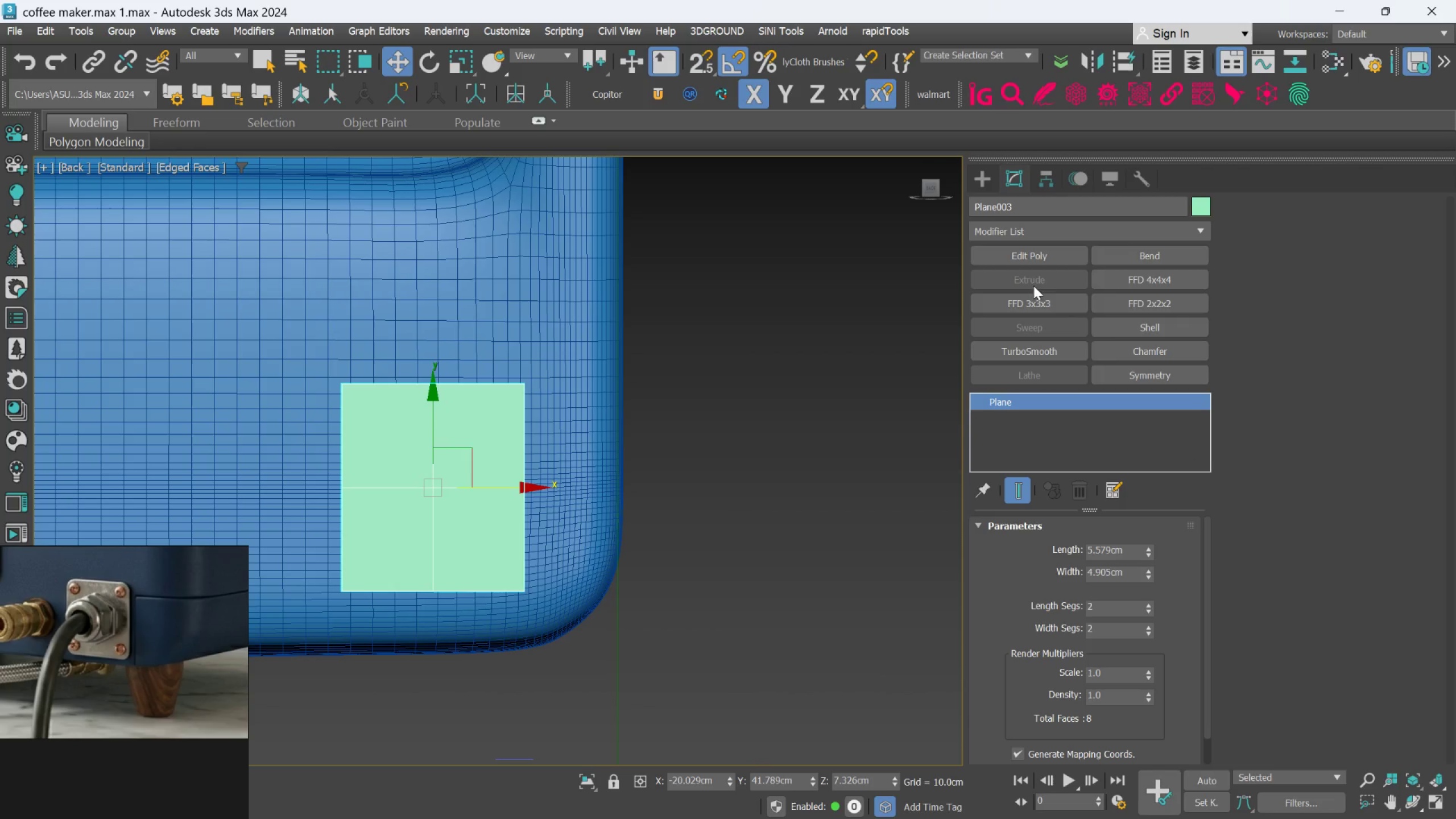 
left_click([1038, 257])
 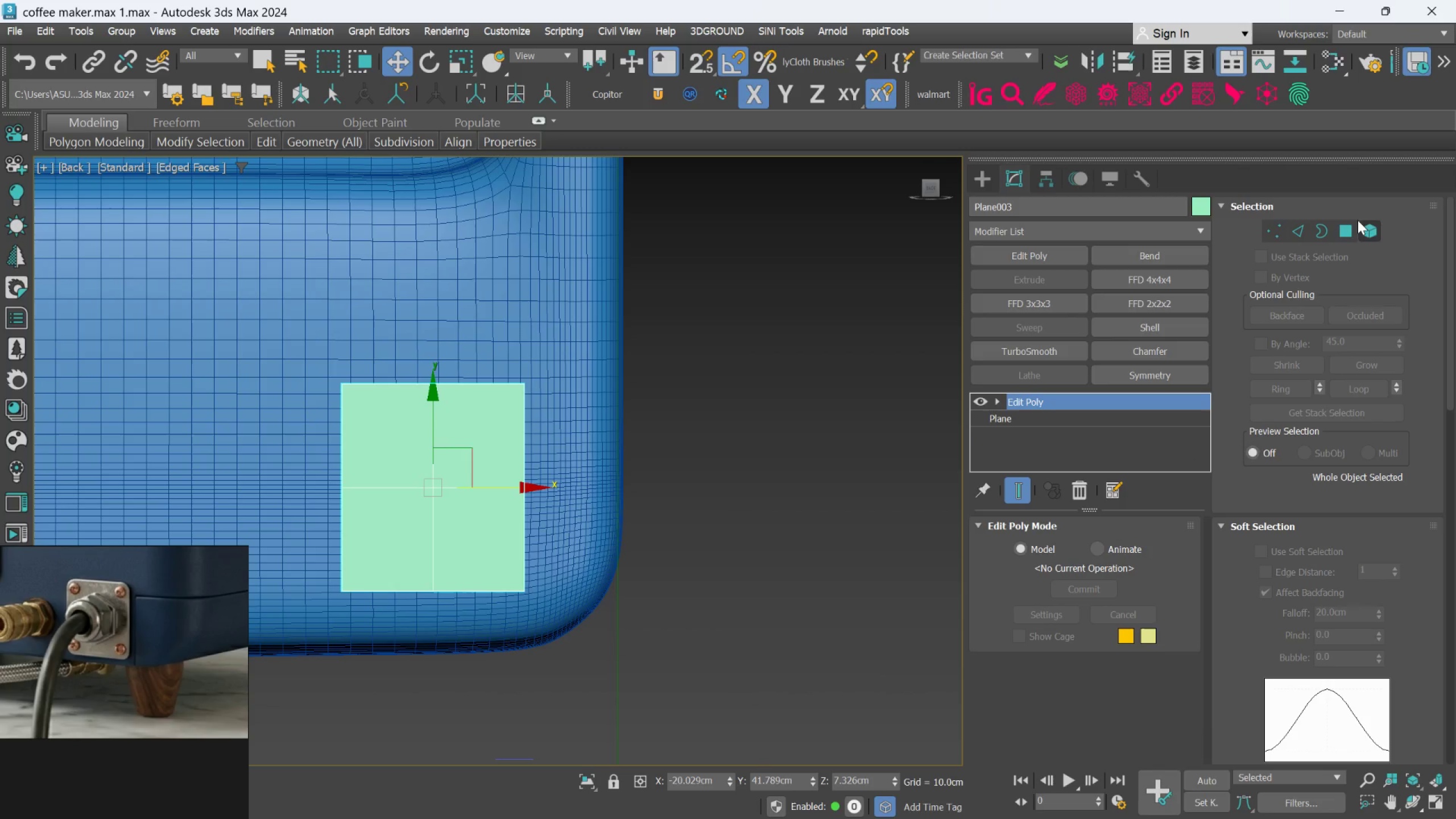 
left_click([1355, 221])
 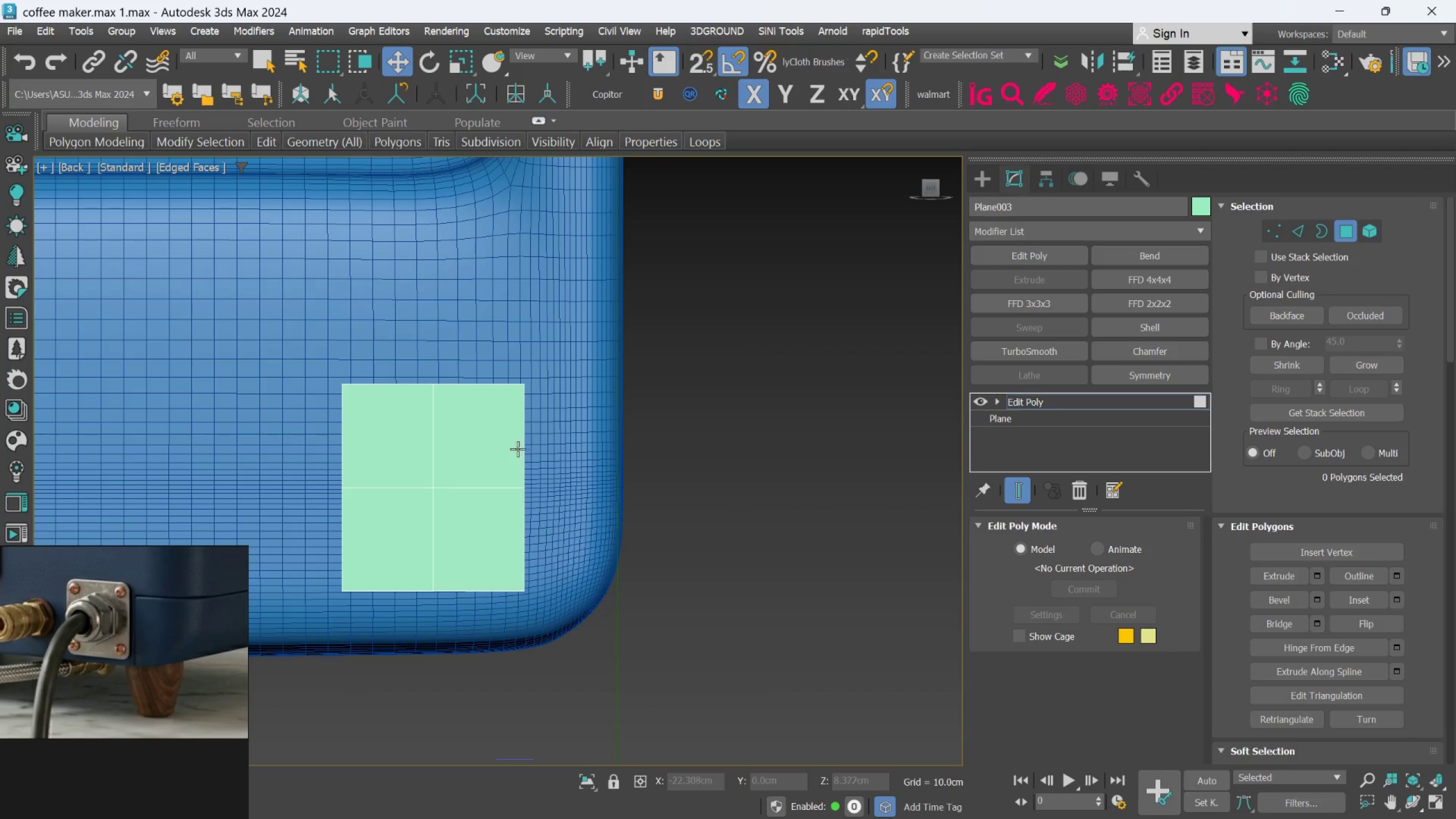 
left_click([400, 452])
 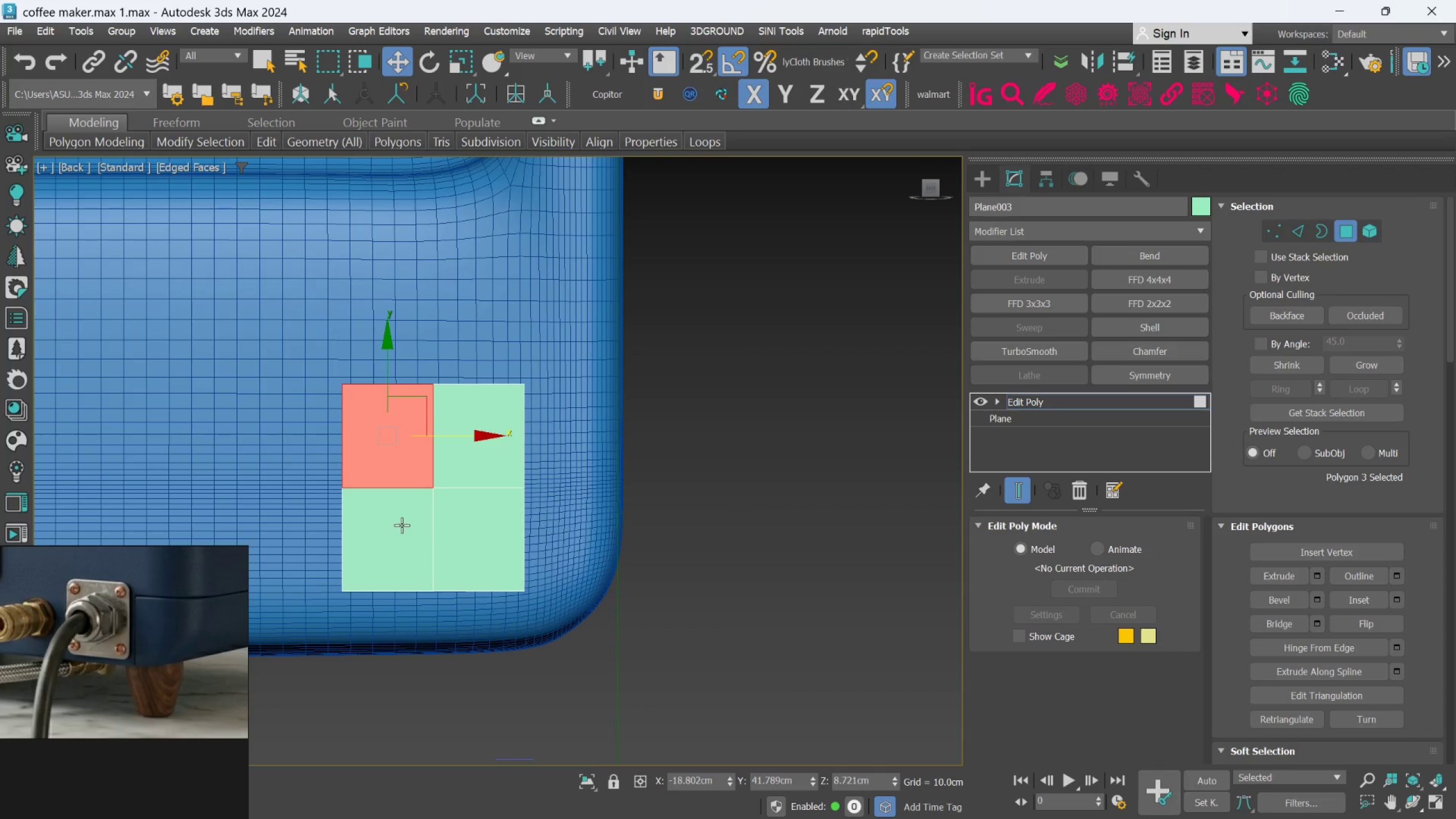 
hold_key(key=ControlLeft, duration=1.06)
left_click([402, 525])
 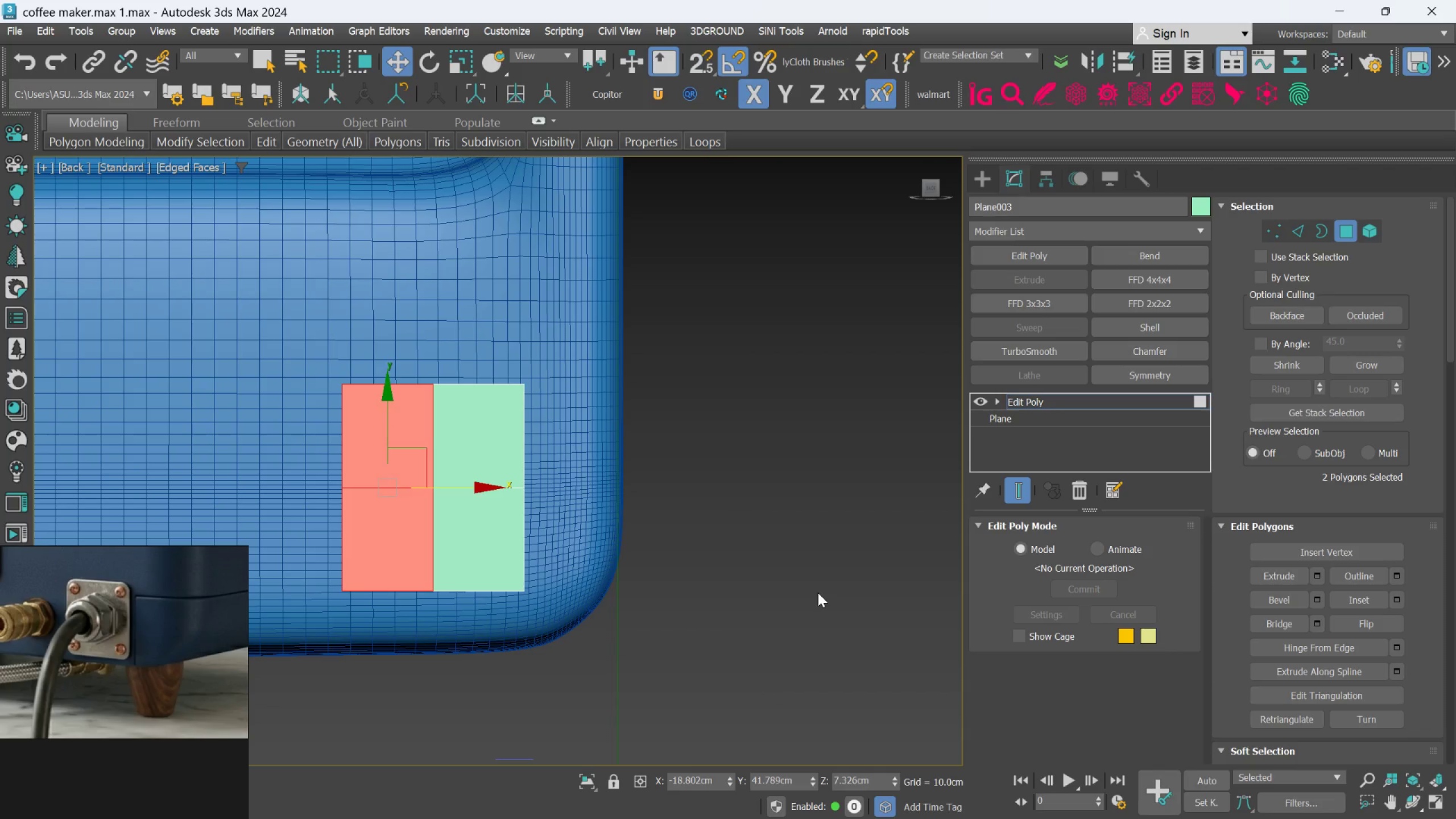 
key(Delete)
 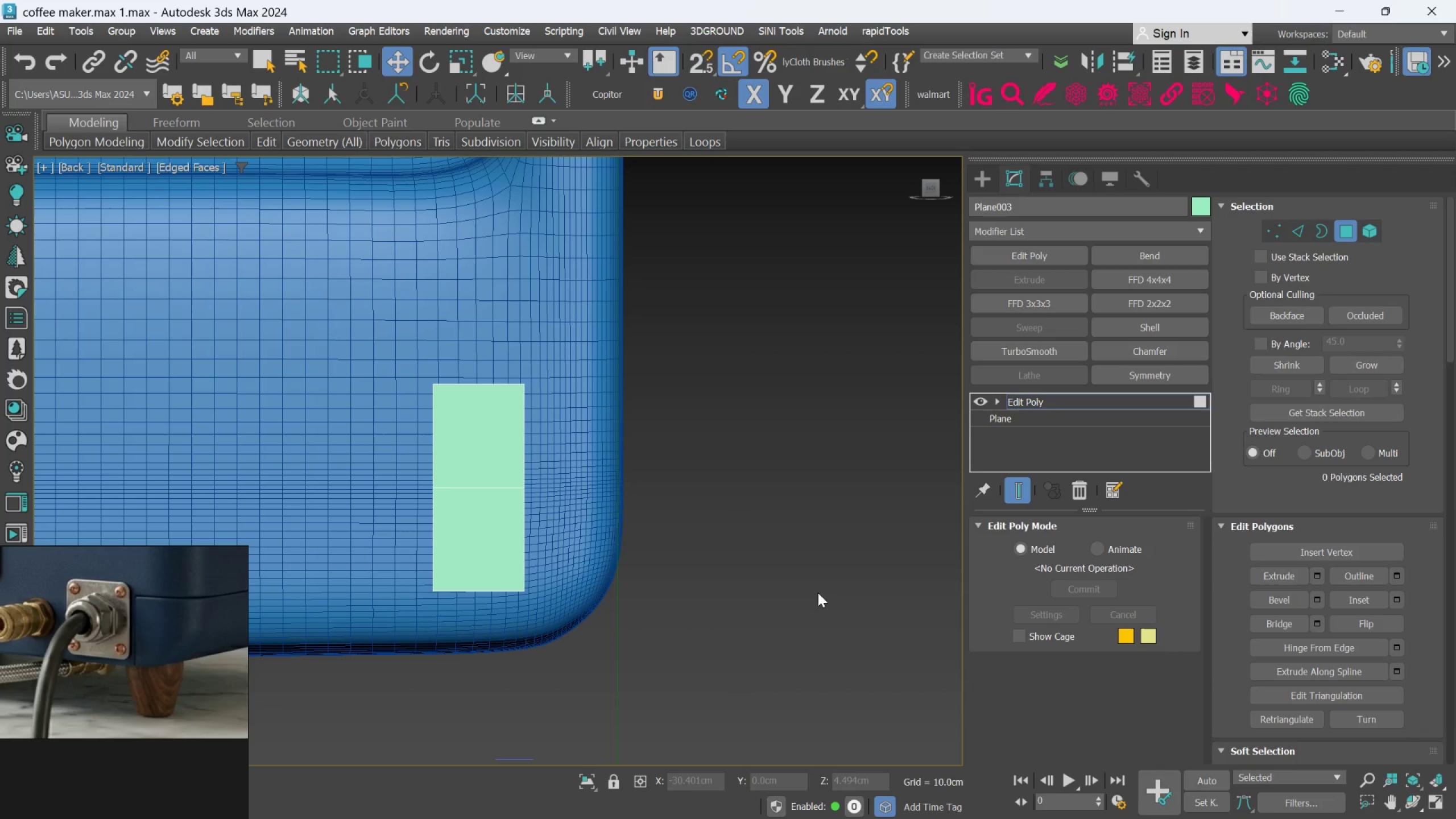 
key(Control+Z)
 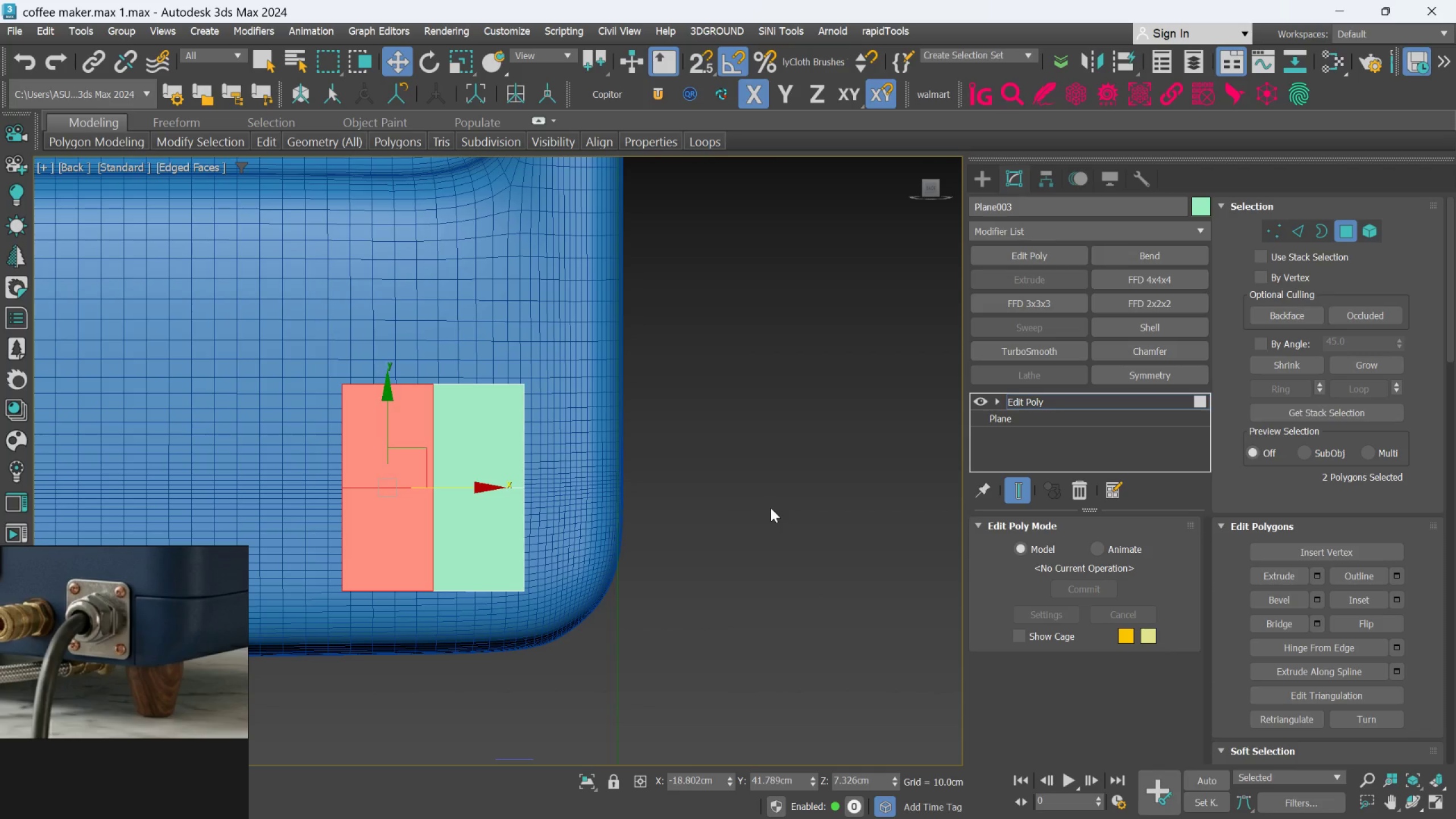 
left_click([771, 508])
 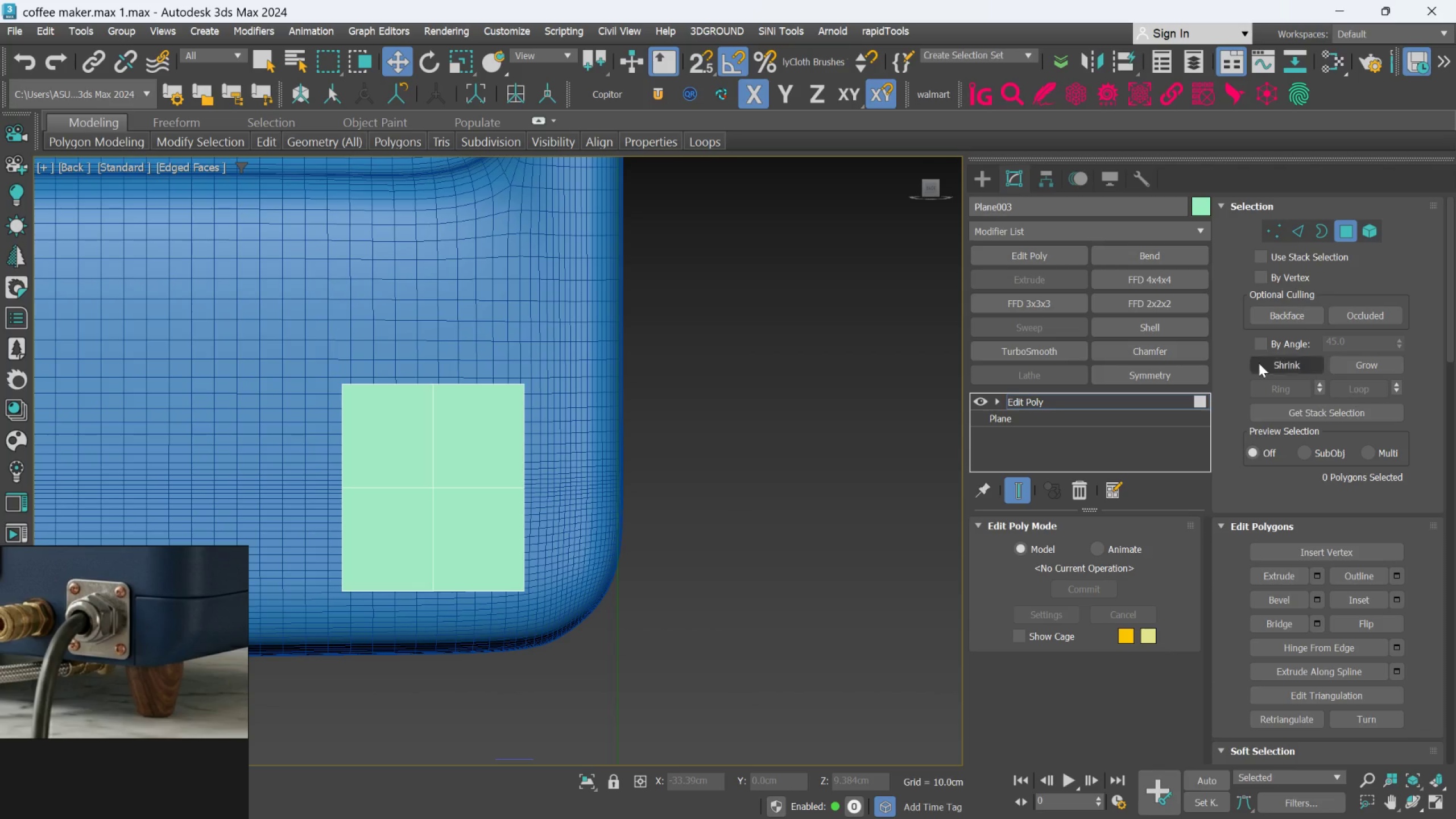 
left_click([490, 447])
 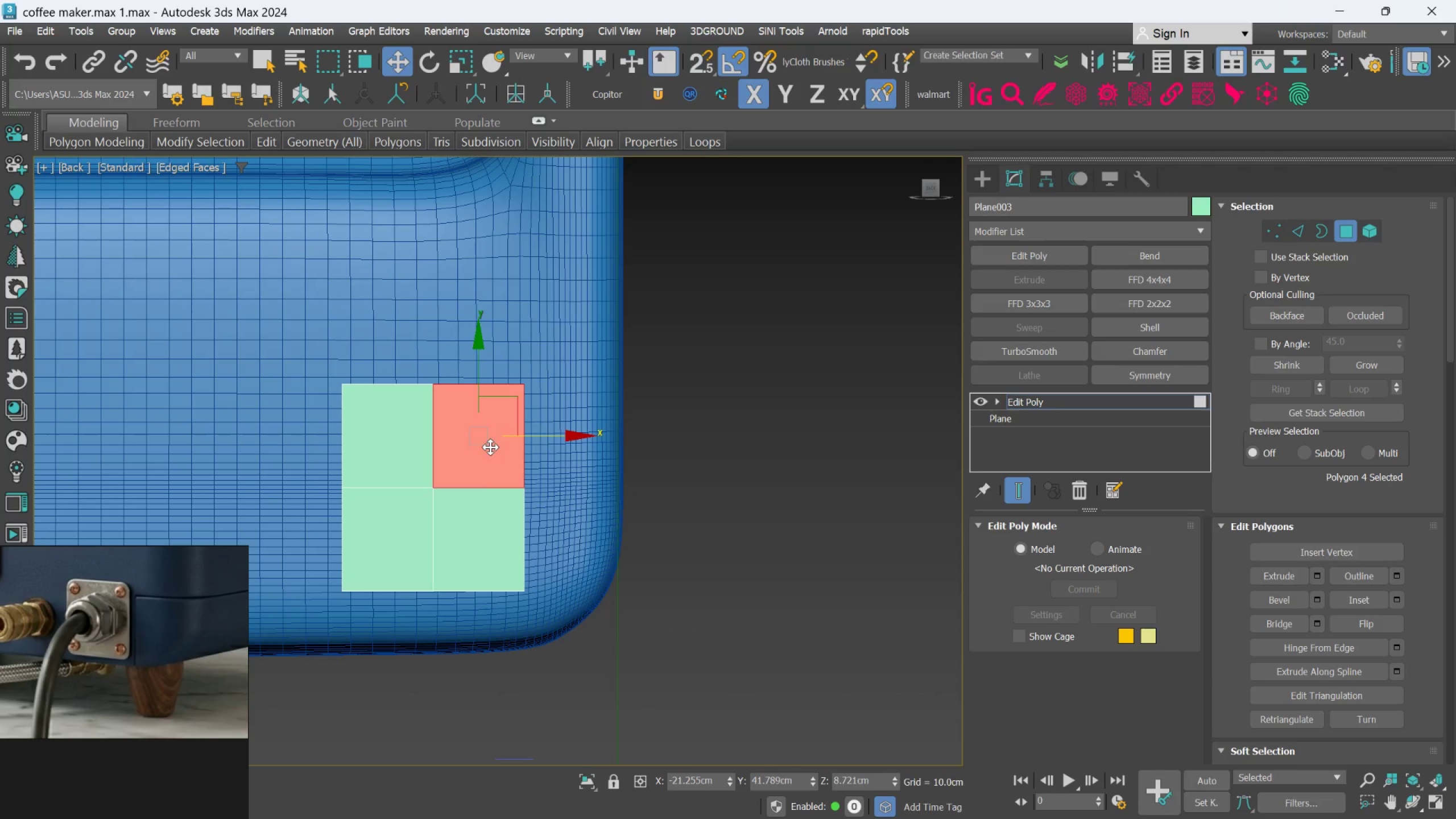 
hold_key(key=ControlLeft, duration=0.88)
 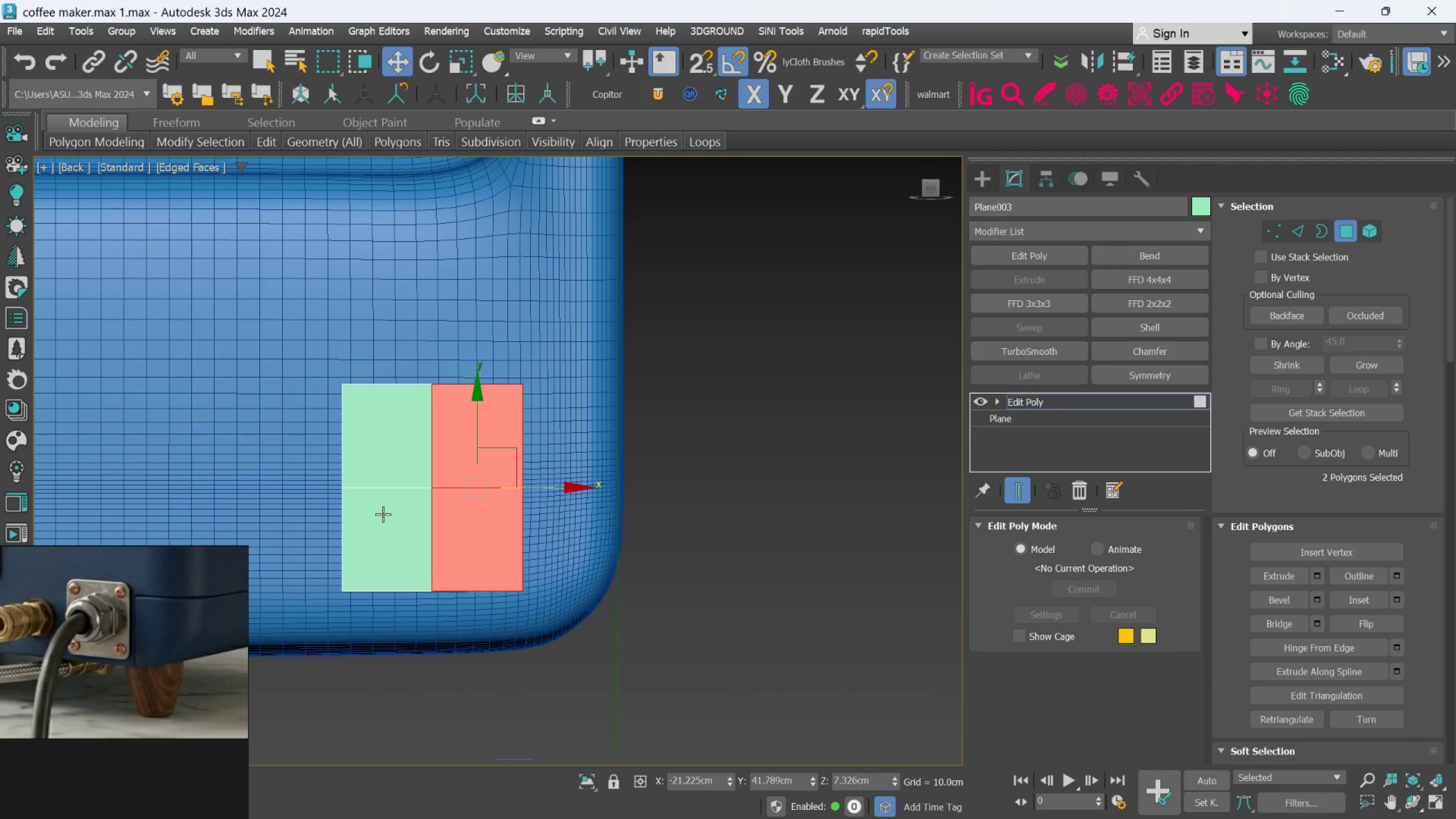 
key(Control+Z)
 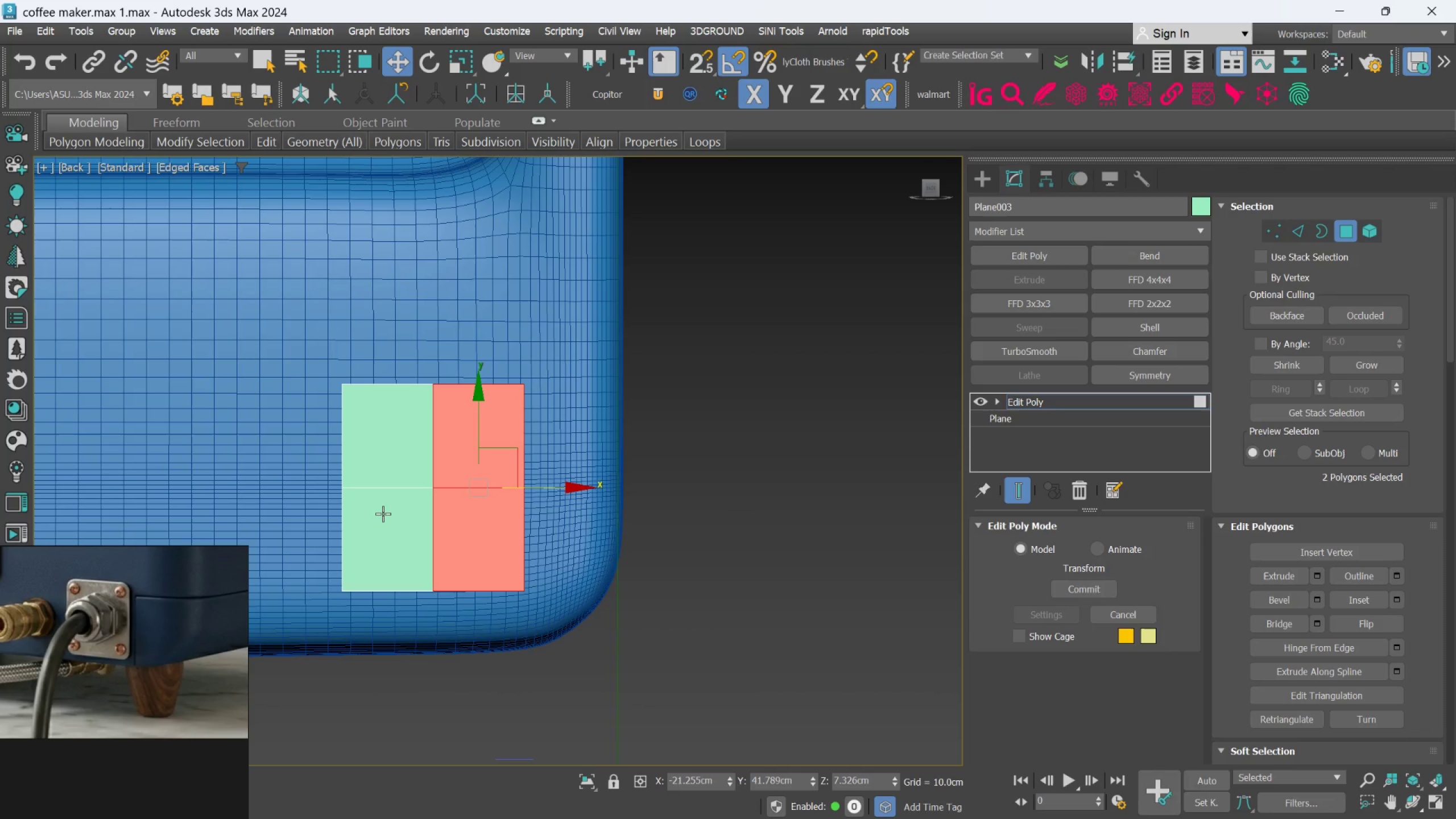 
key(Control+Z)
 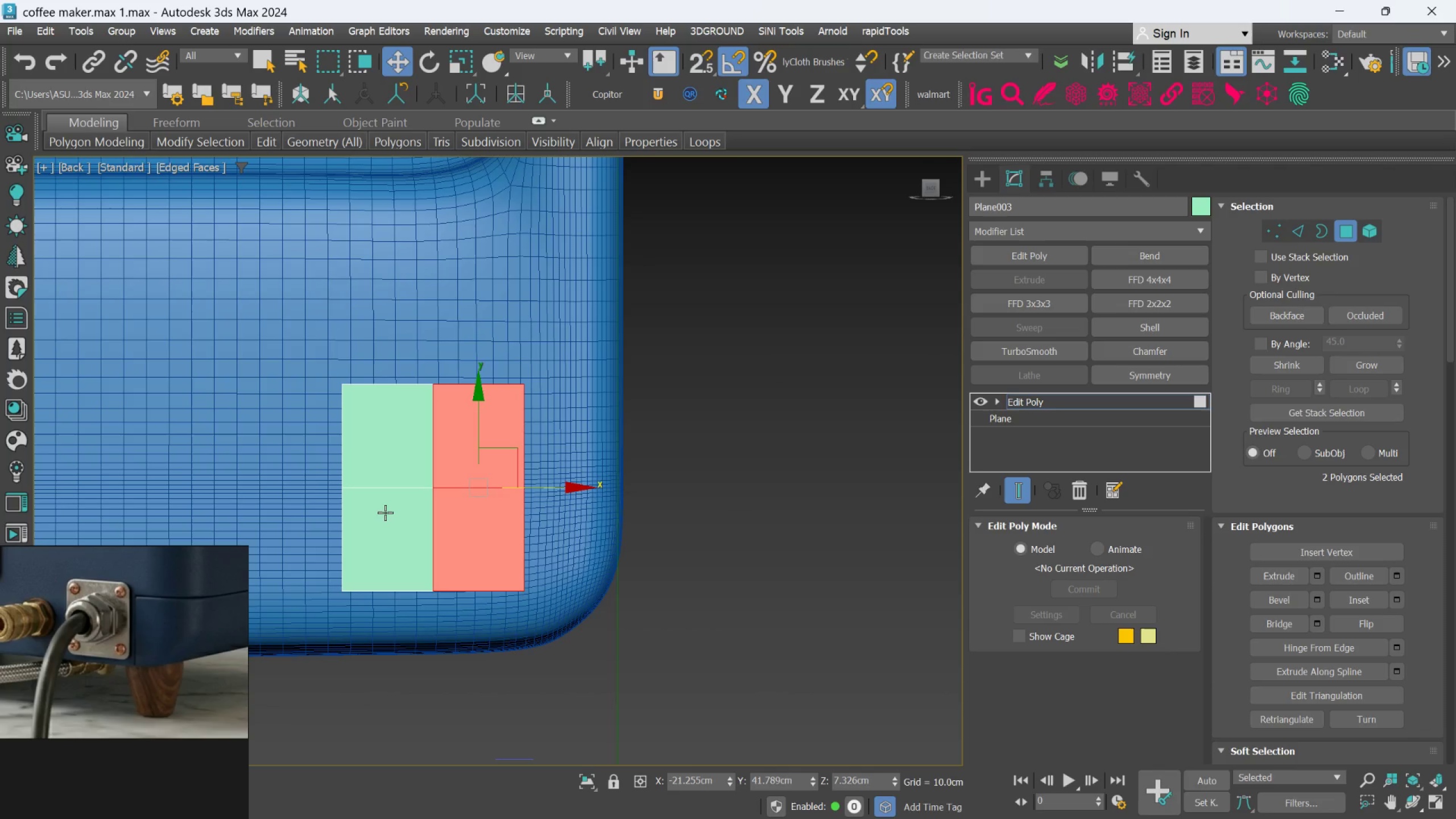 
key(Control+Z)
 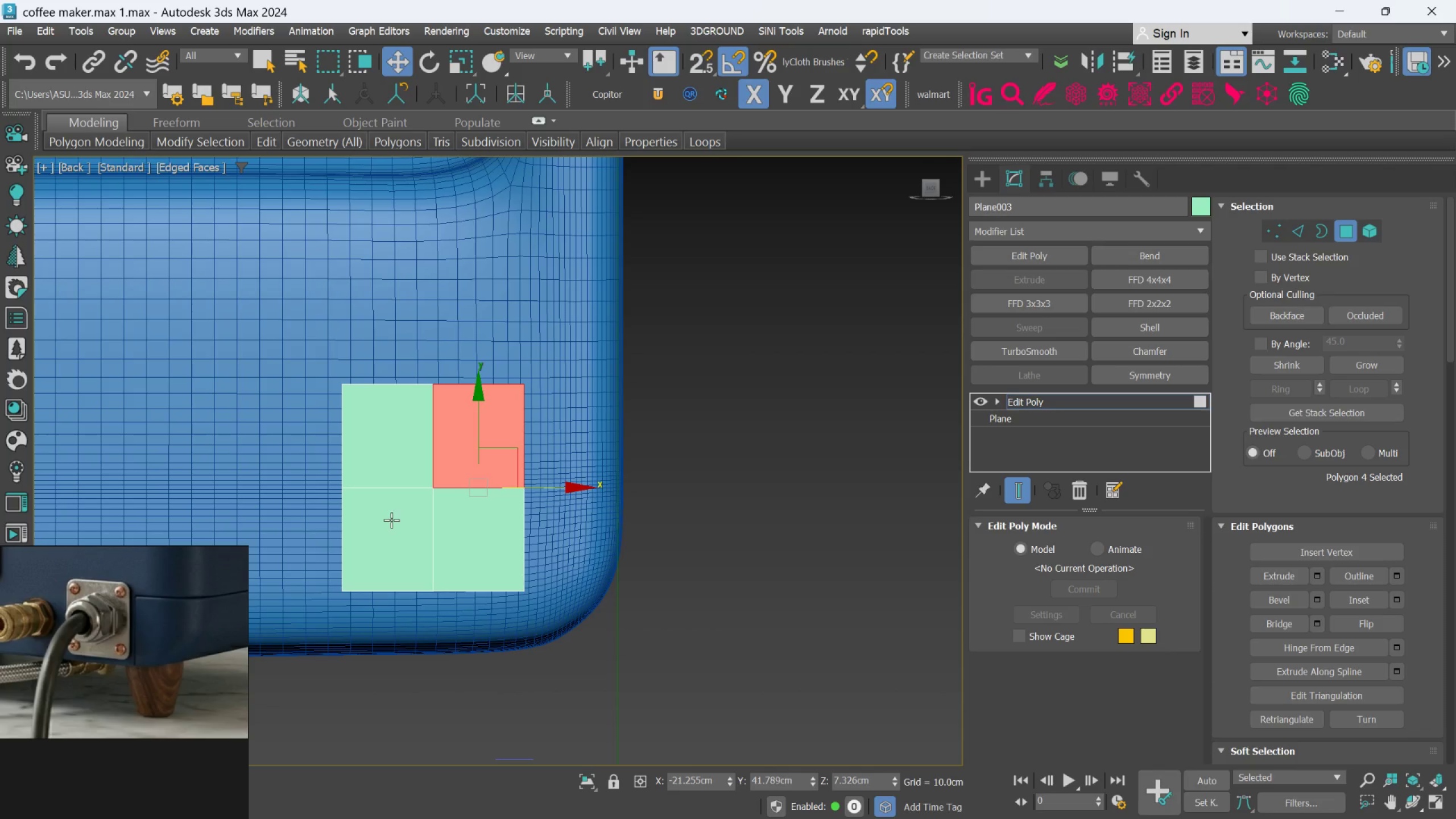 
left_click([391, 520])
 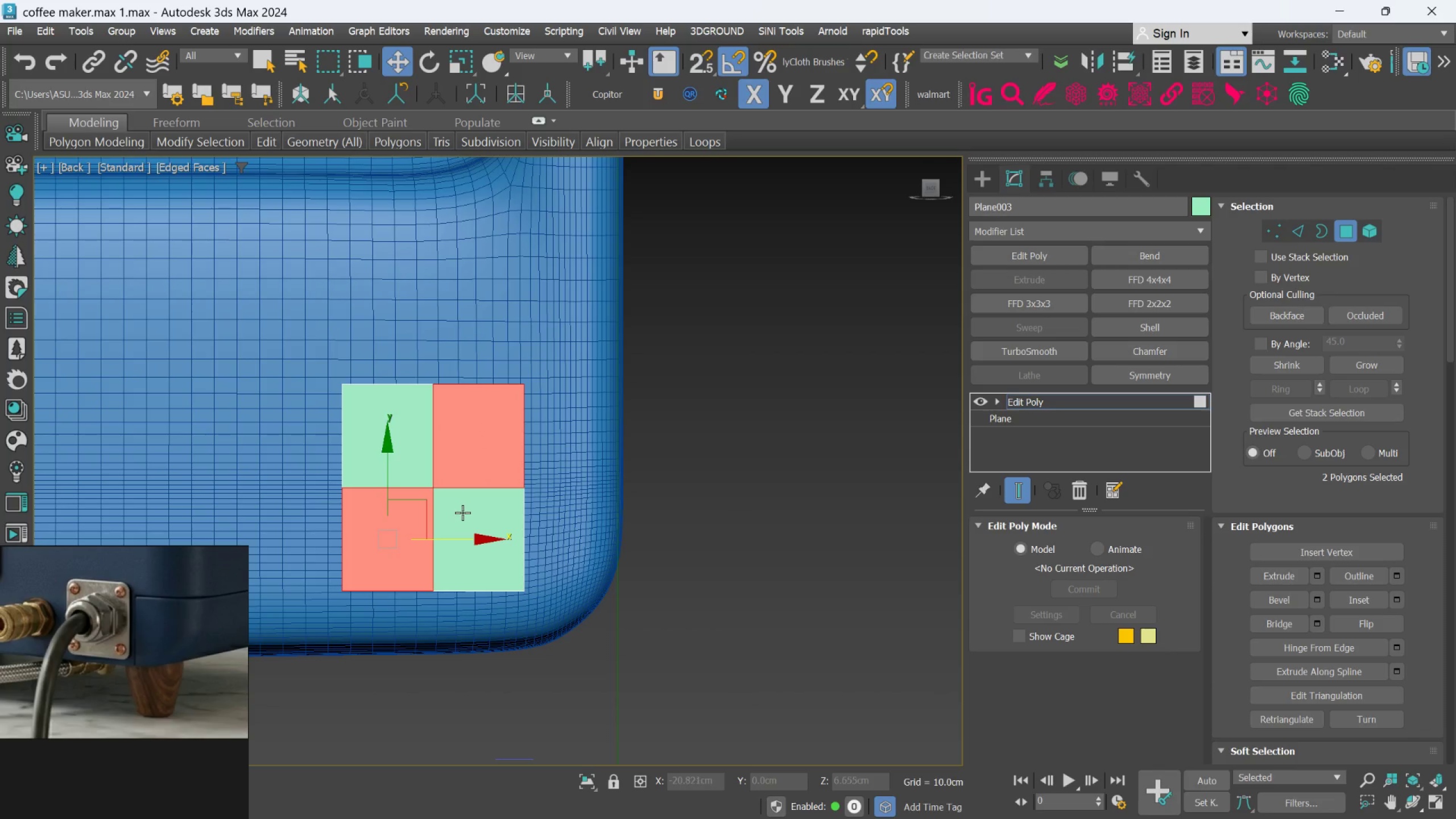 
left_click([465, 512])
 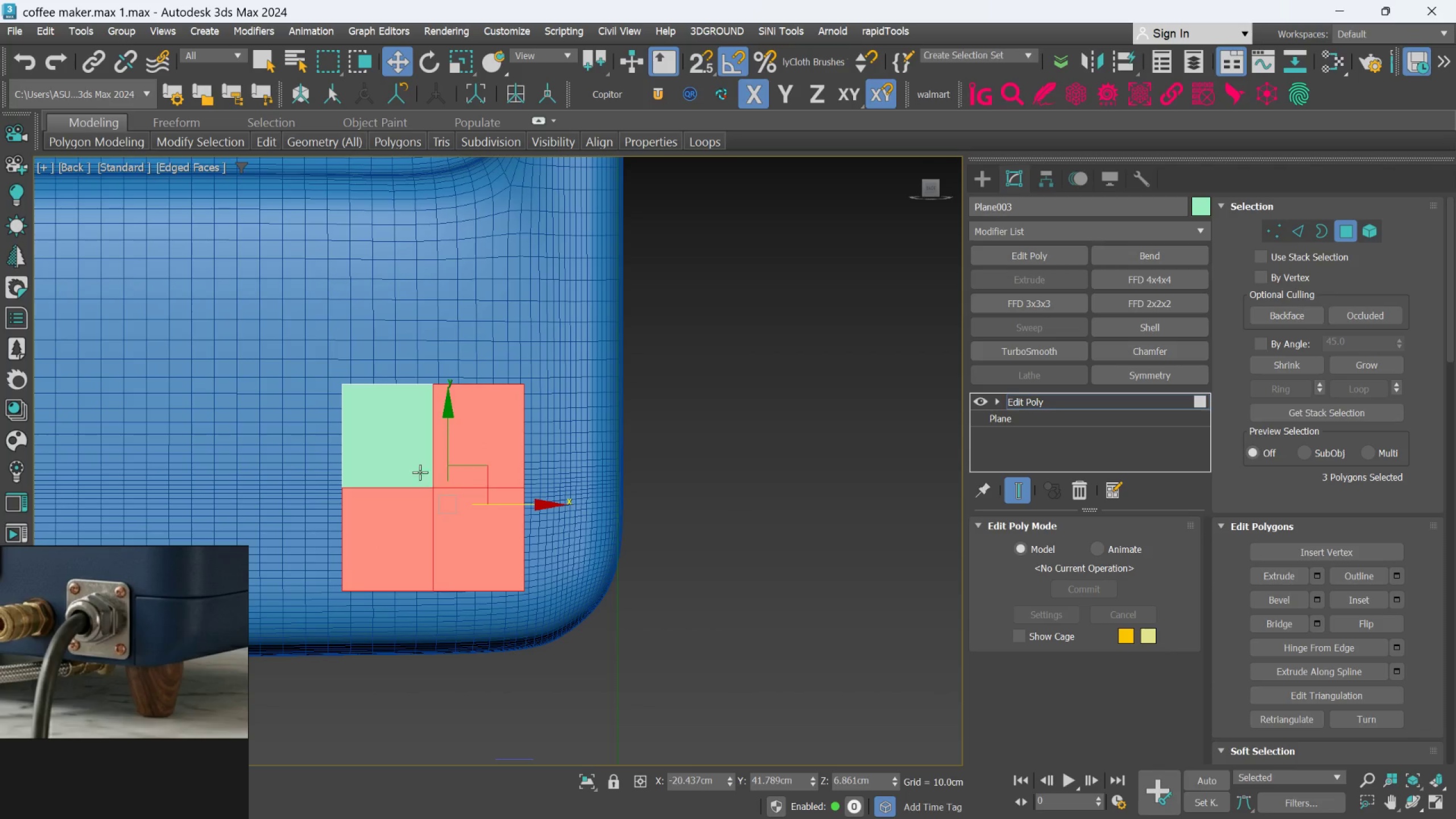 
left_click([411, 467])
 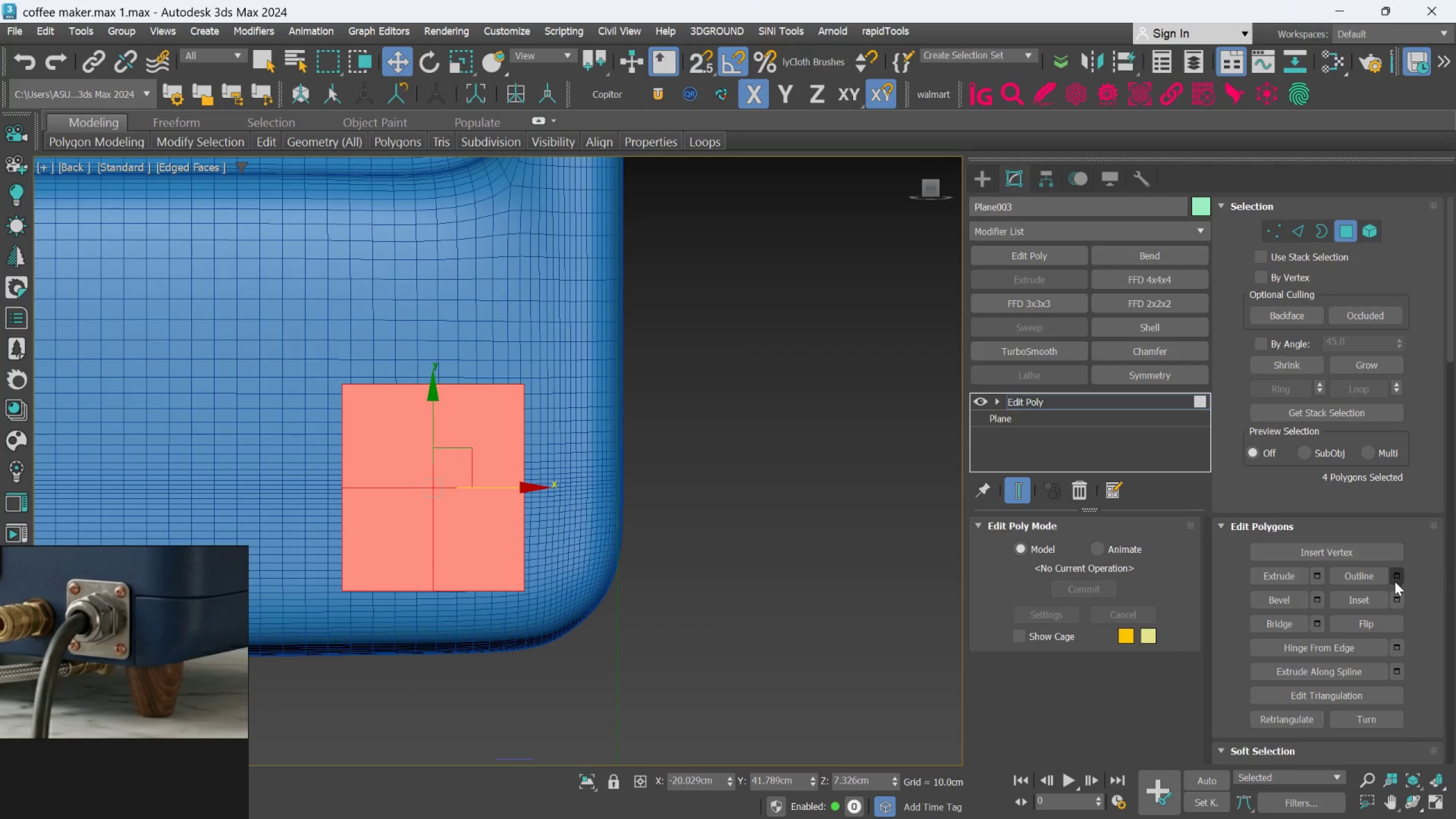 
left_click([1396, 595])
 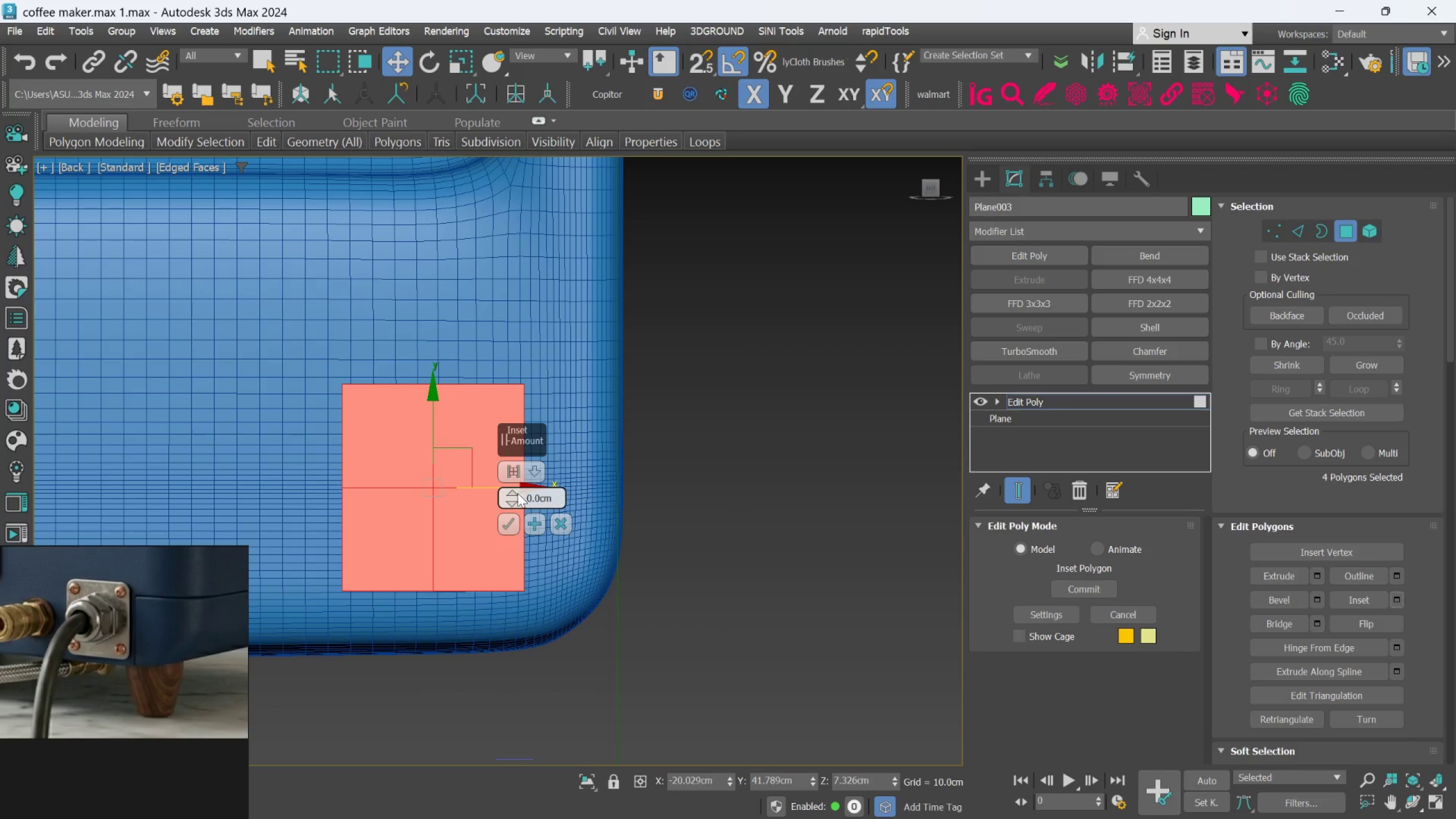 
left_click_drag(start_coordinate=[518, 493], to_coordinate=[516, 458])
 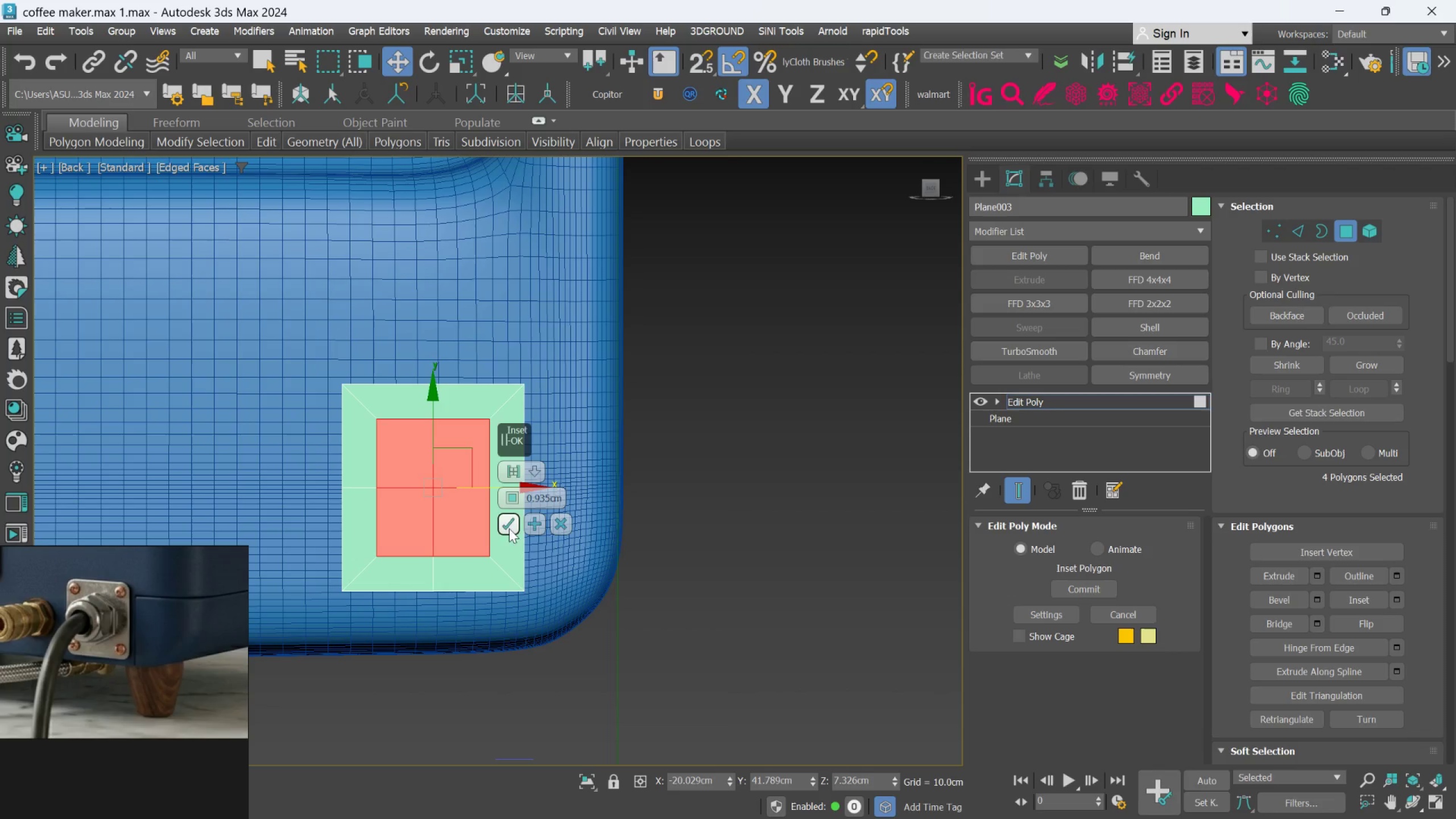 
left_click([505, 527])
 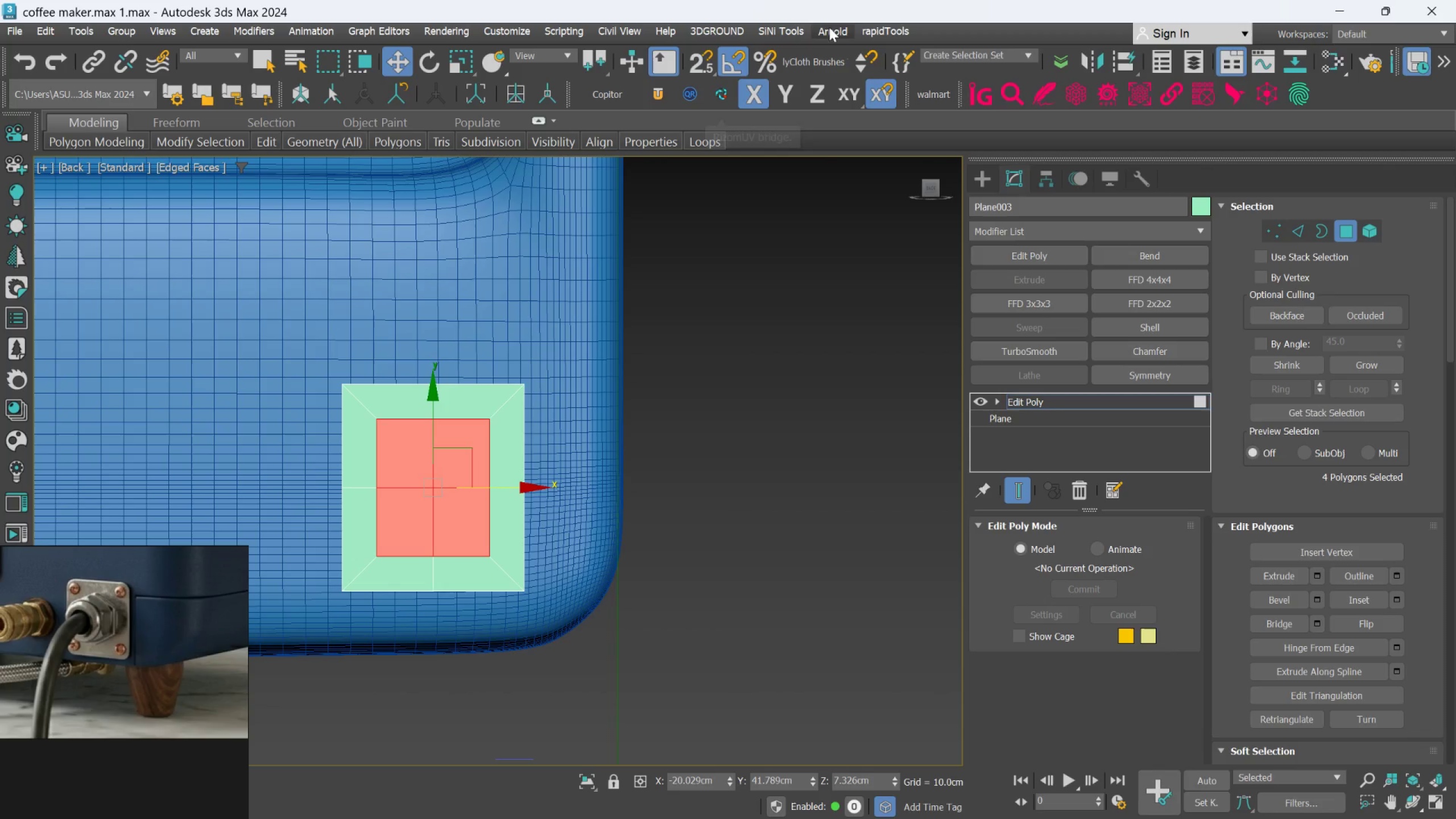 
left_click([870, 38])
 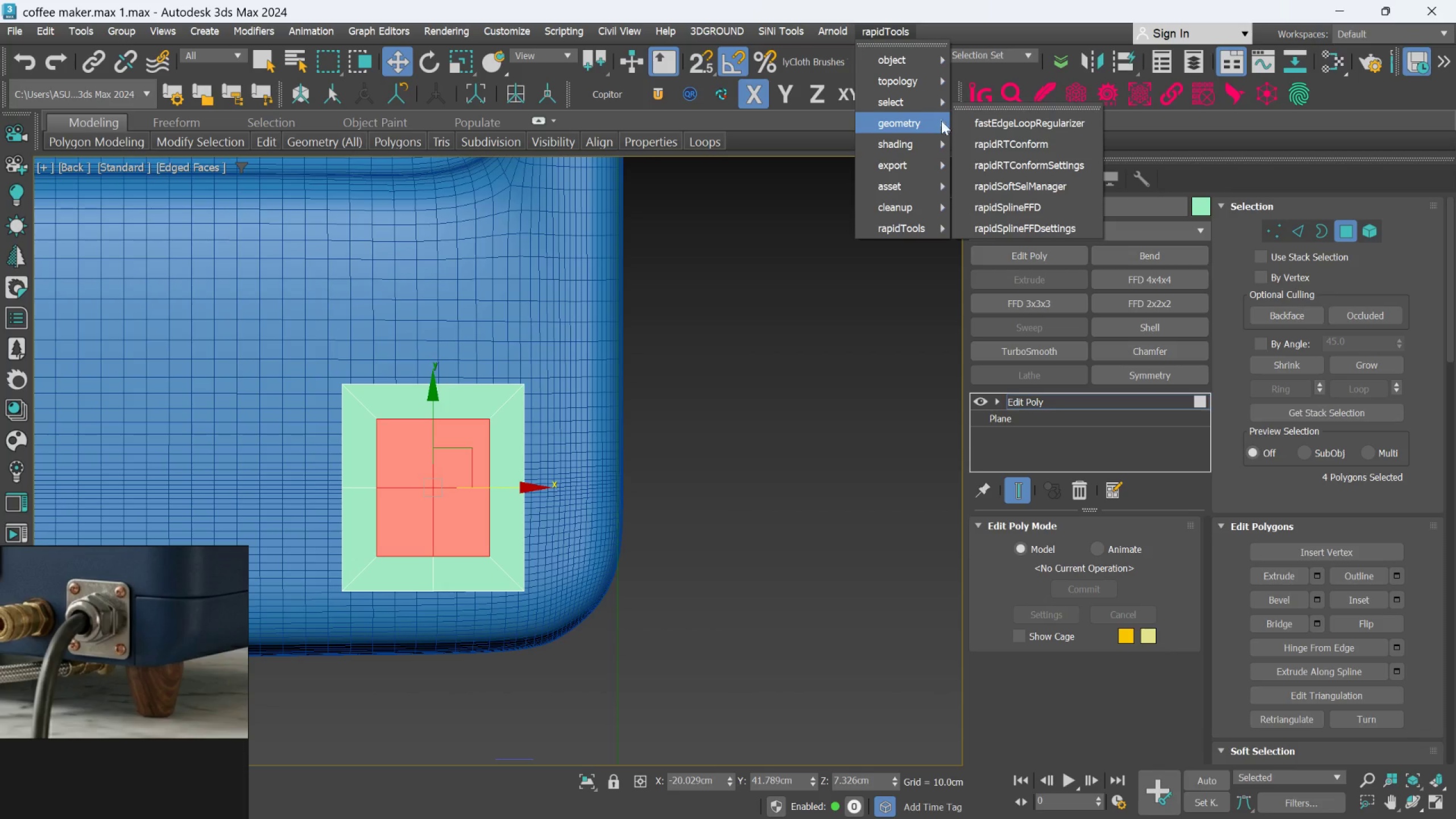 
left_click([970, 125])
 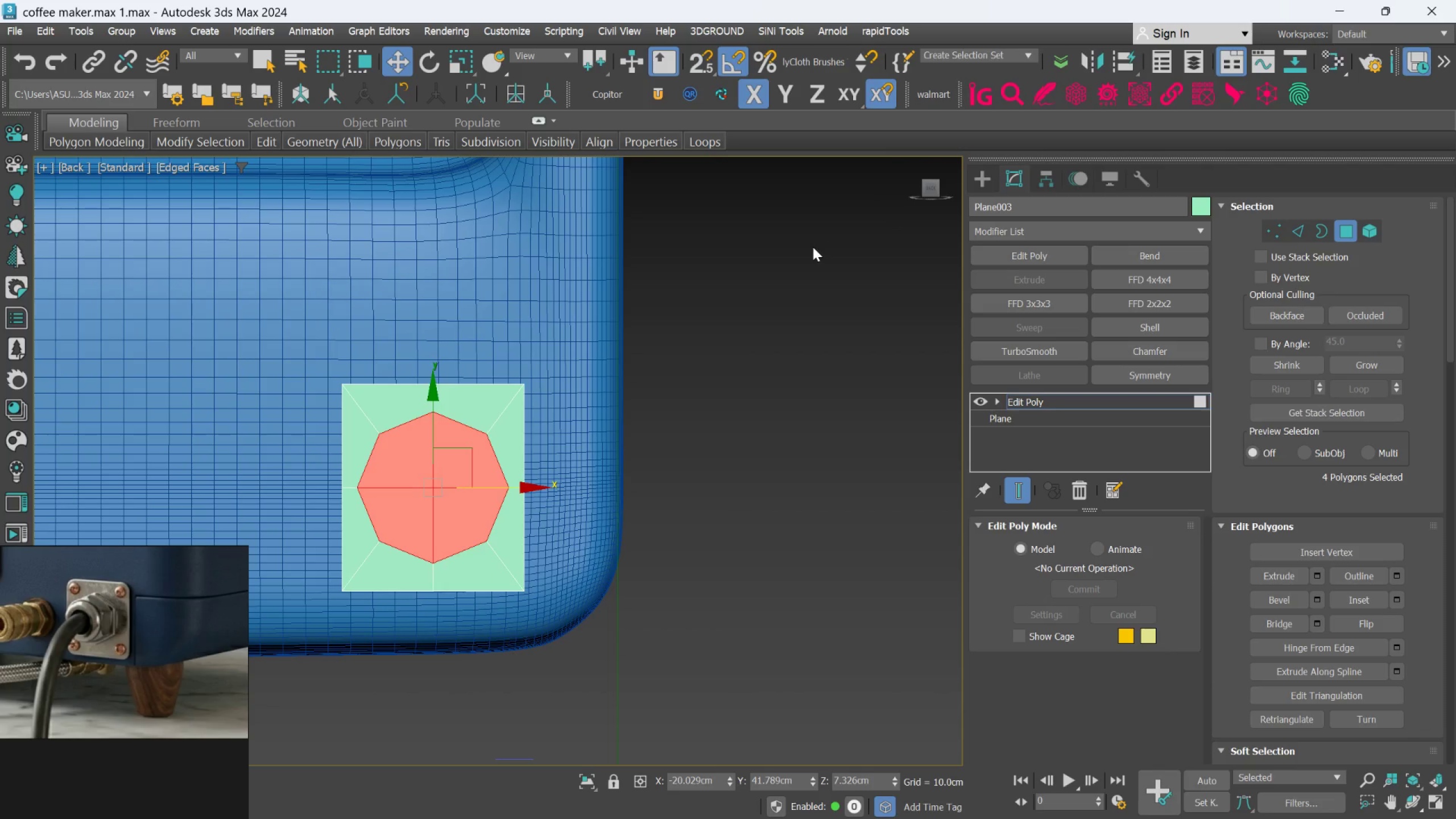 
key(R)
 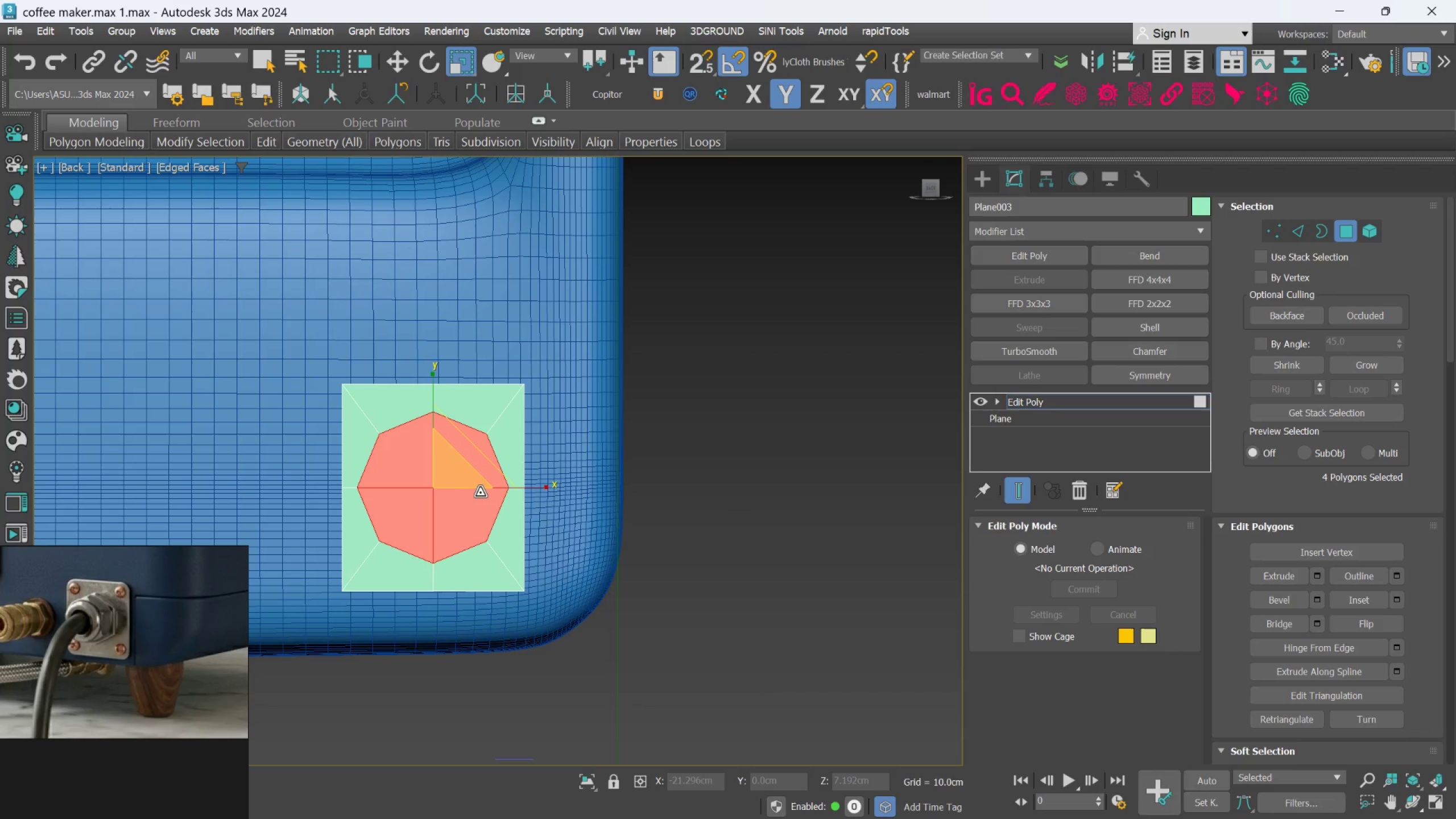 
left_click_drag(start_coordinate=[464, 481], to_coordinate=[466, 510])
 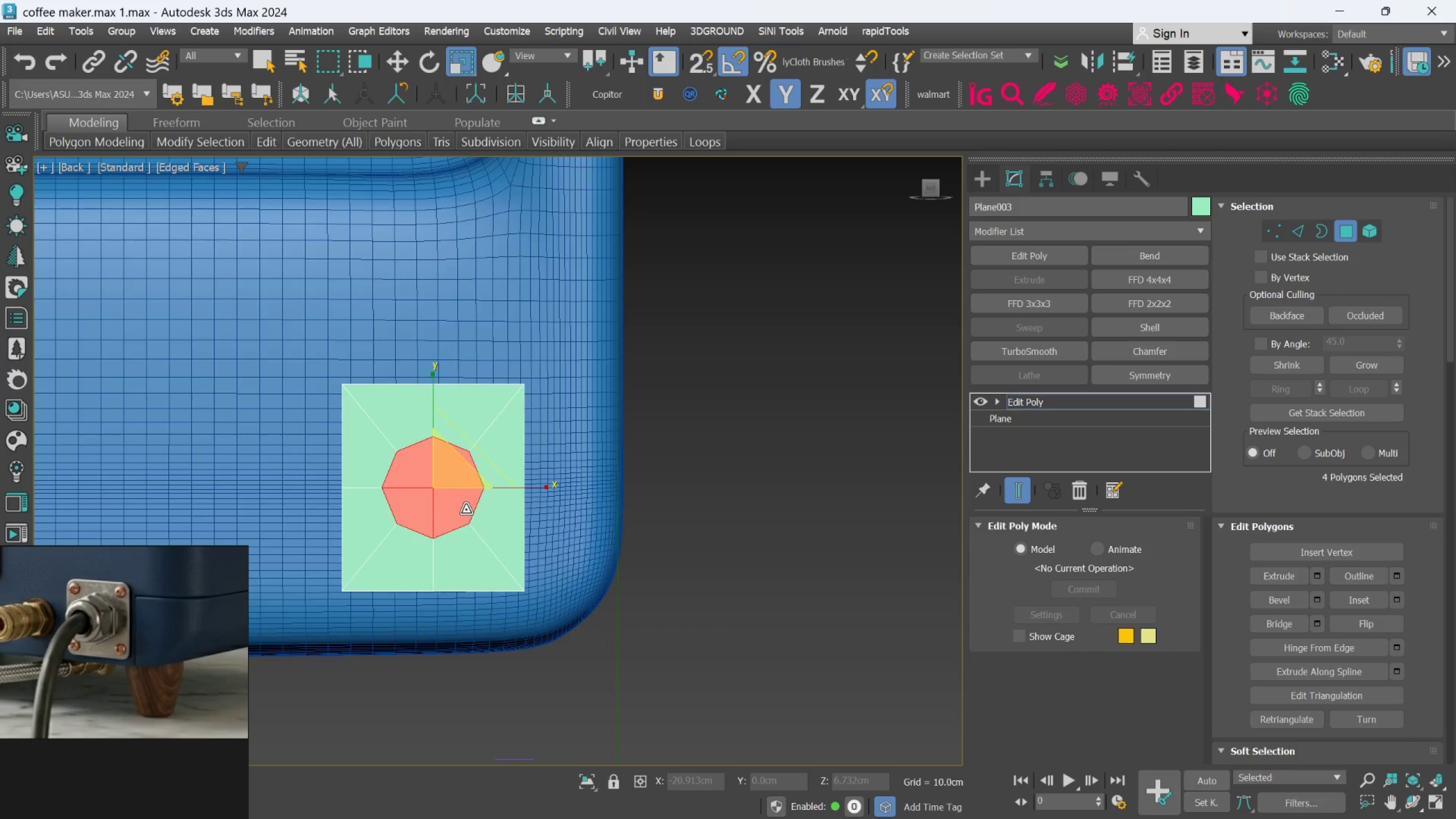 
scroll: coordinate [466, 510], scroll_direction: down, amount: 2.0
 